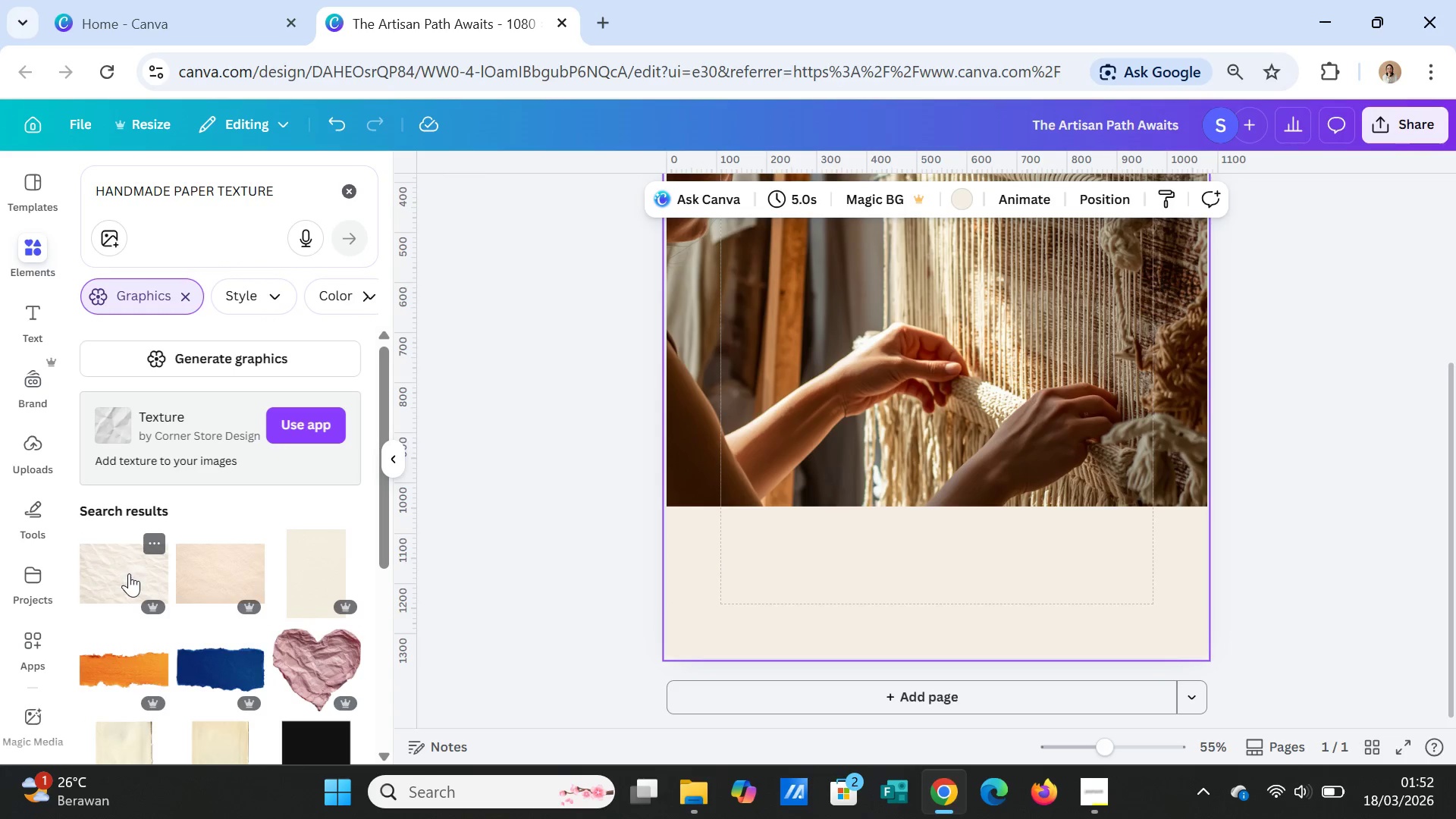 
left_click([130, 576])
 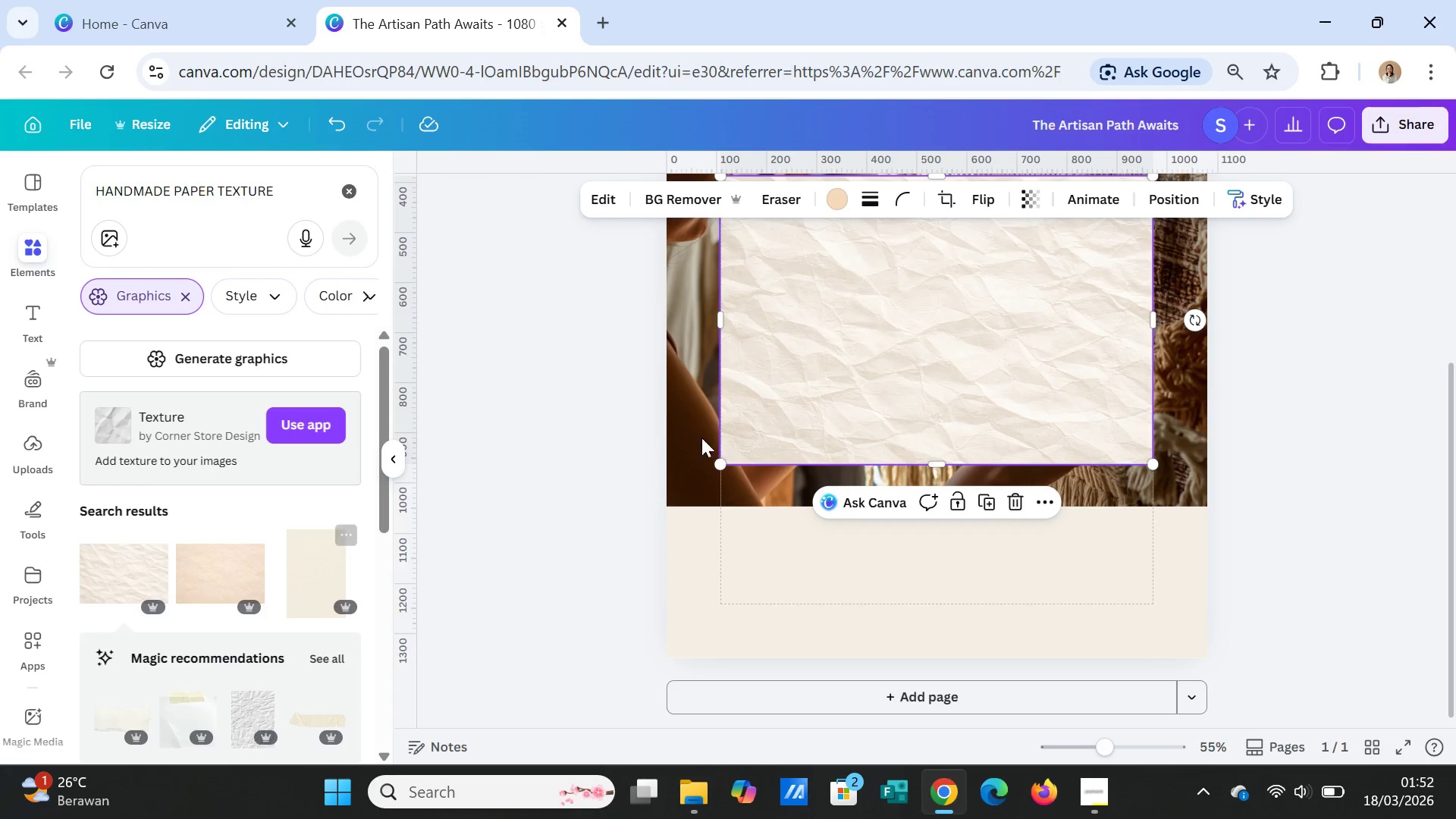 
left_click_drag(start_coordinate=[846, 403], to_coordinate=[788, 605])
 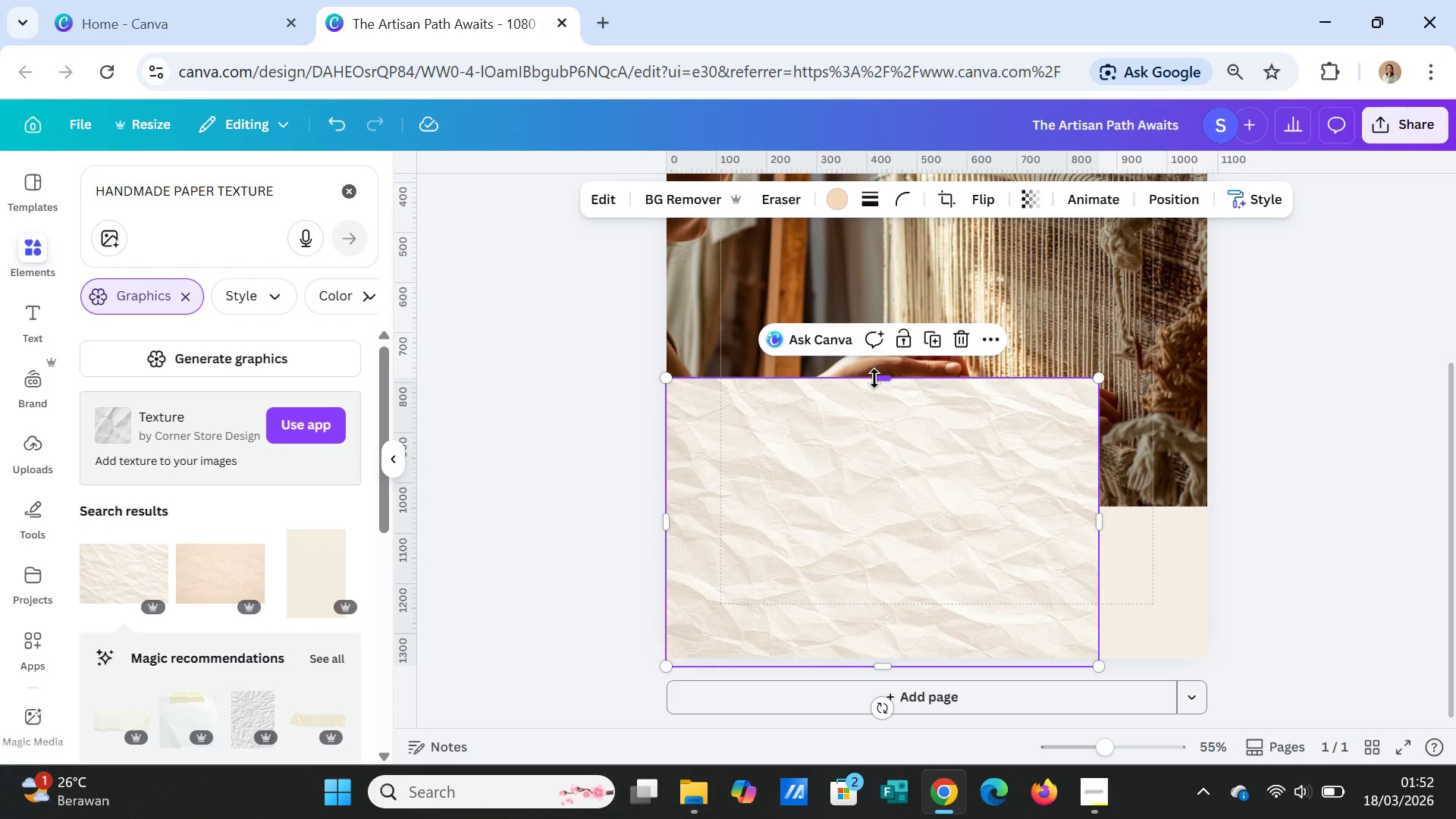 
left_click_drag(start_coordinate=[874, 378], to_coordinate=[880, 513])
 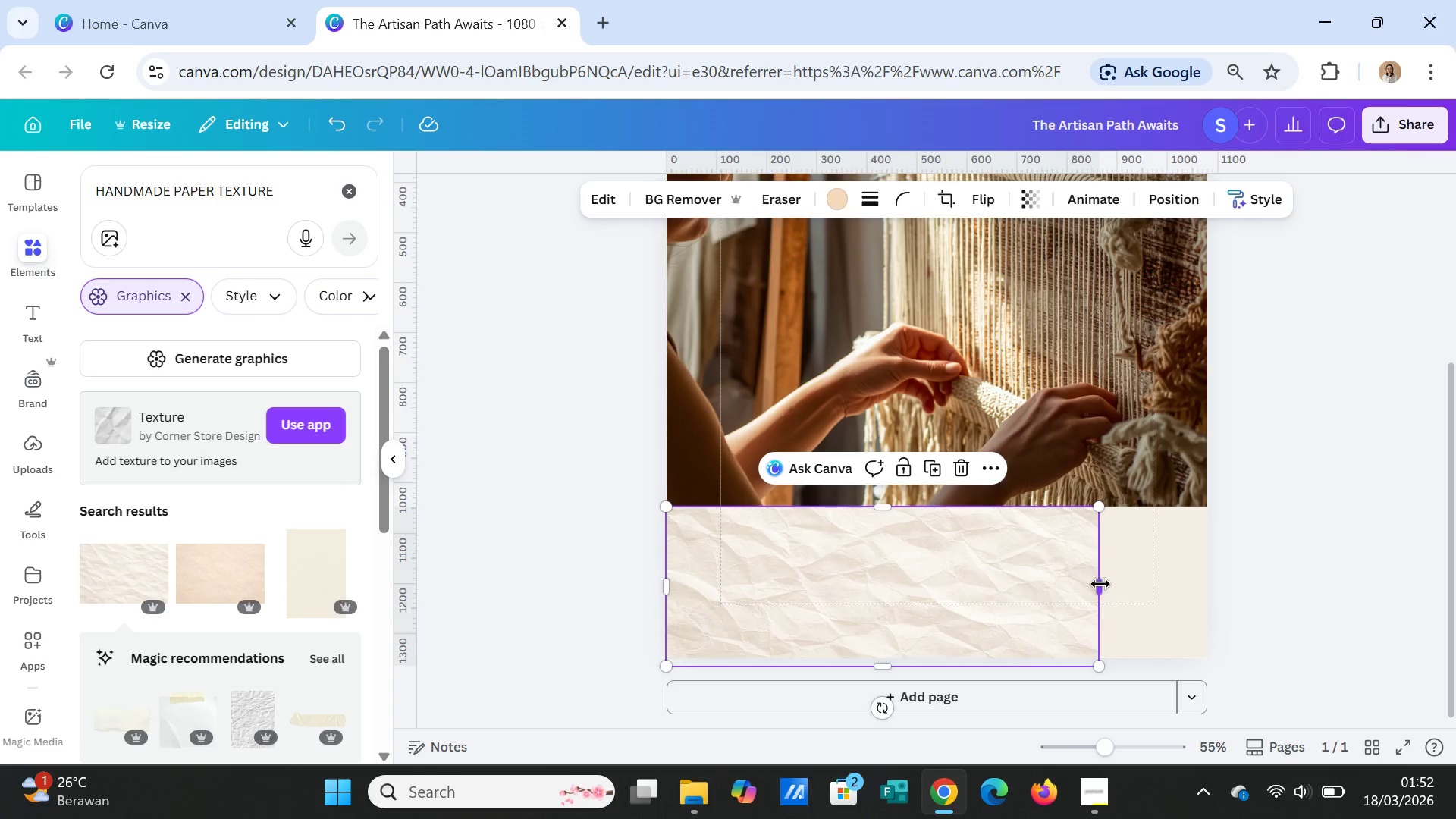 
left_click_drag(start_coordinate=[1100, 585], to_coordinate=[1207, 592])
 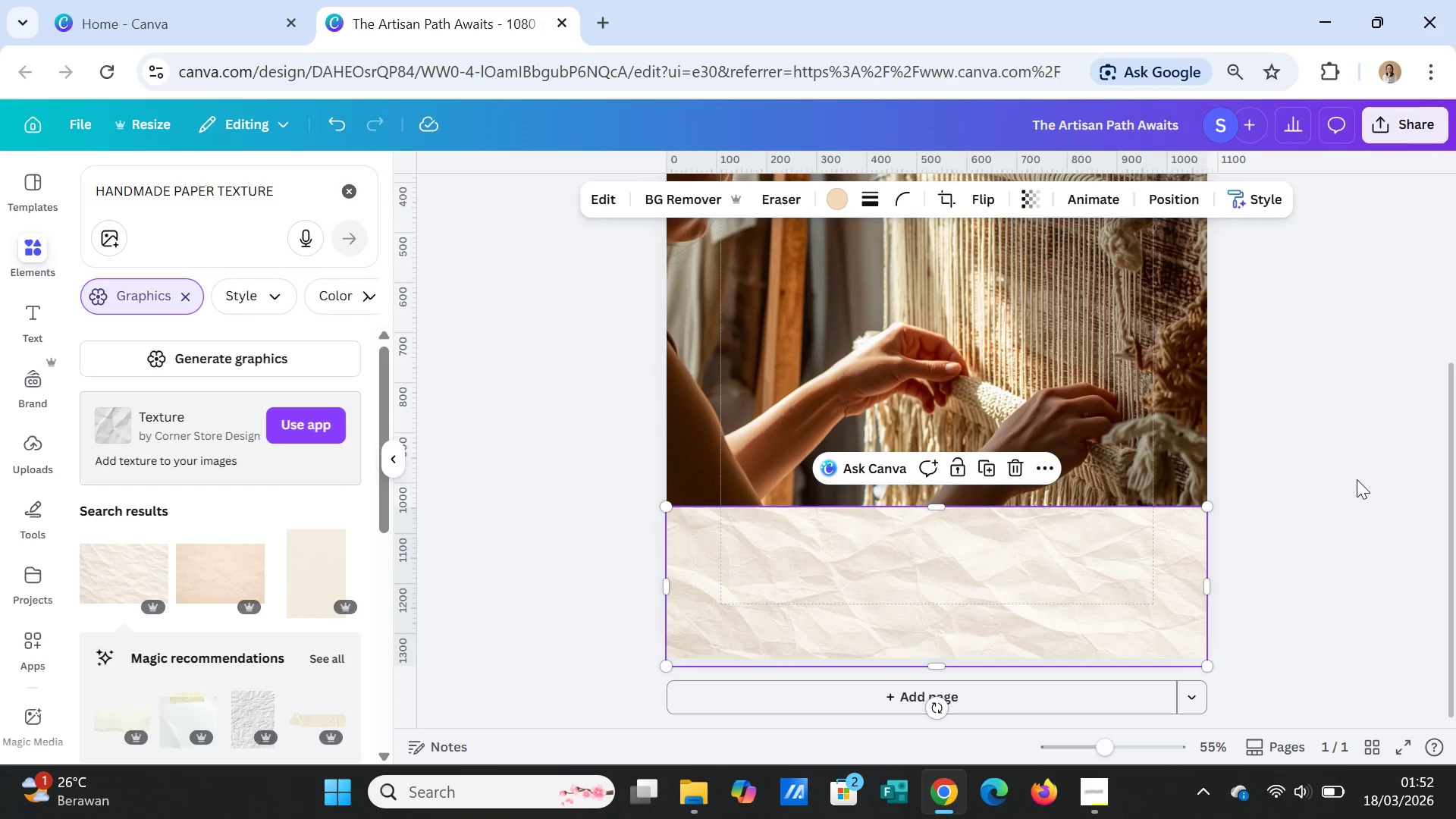 
left_click([1357, 479])
 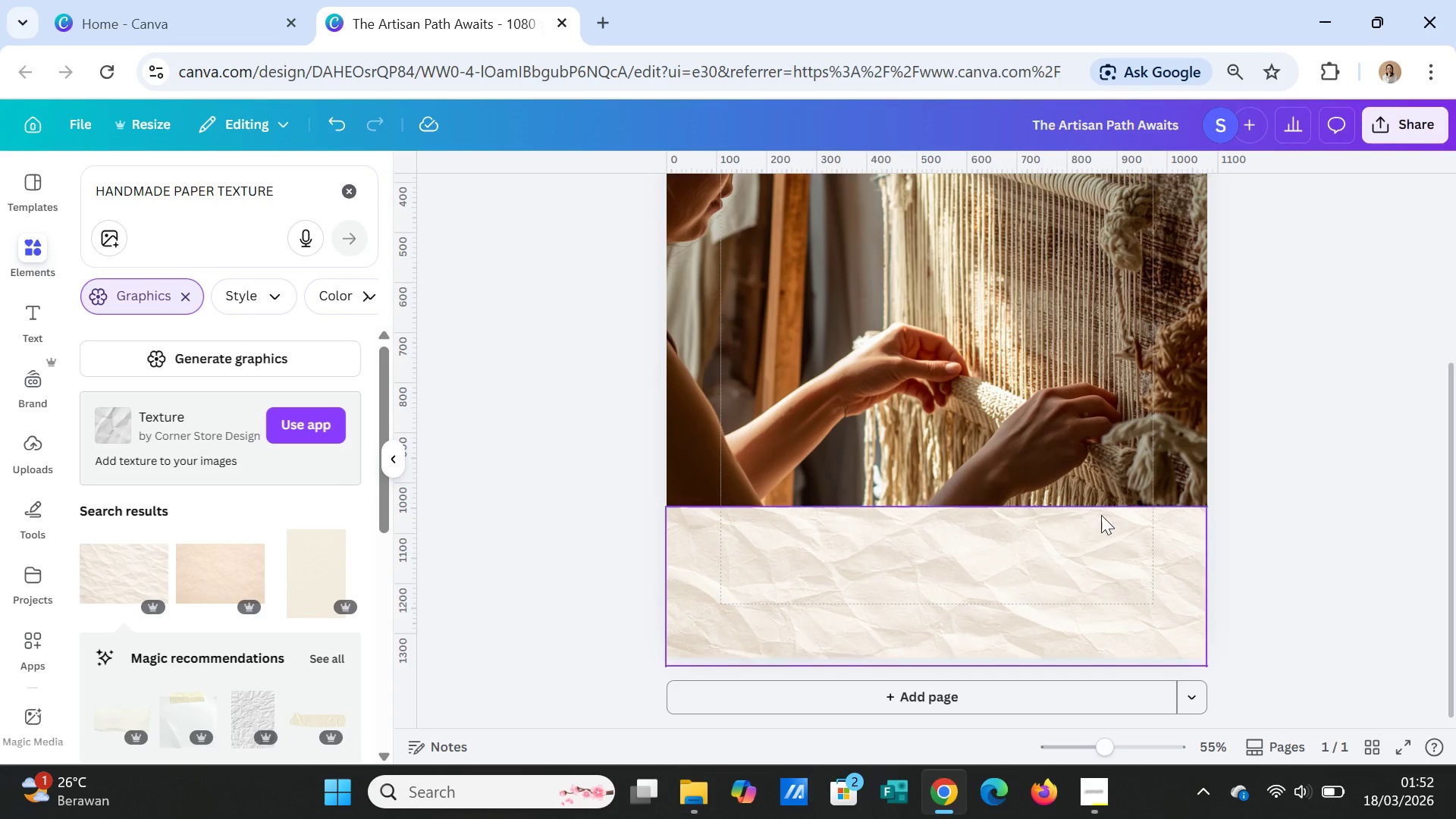 
left_click([1026, 535])
 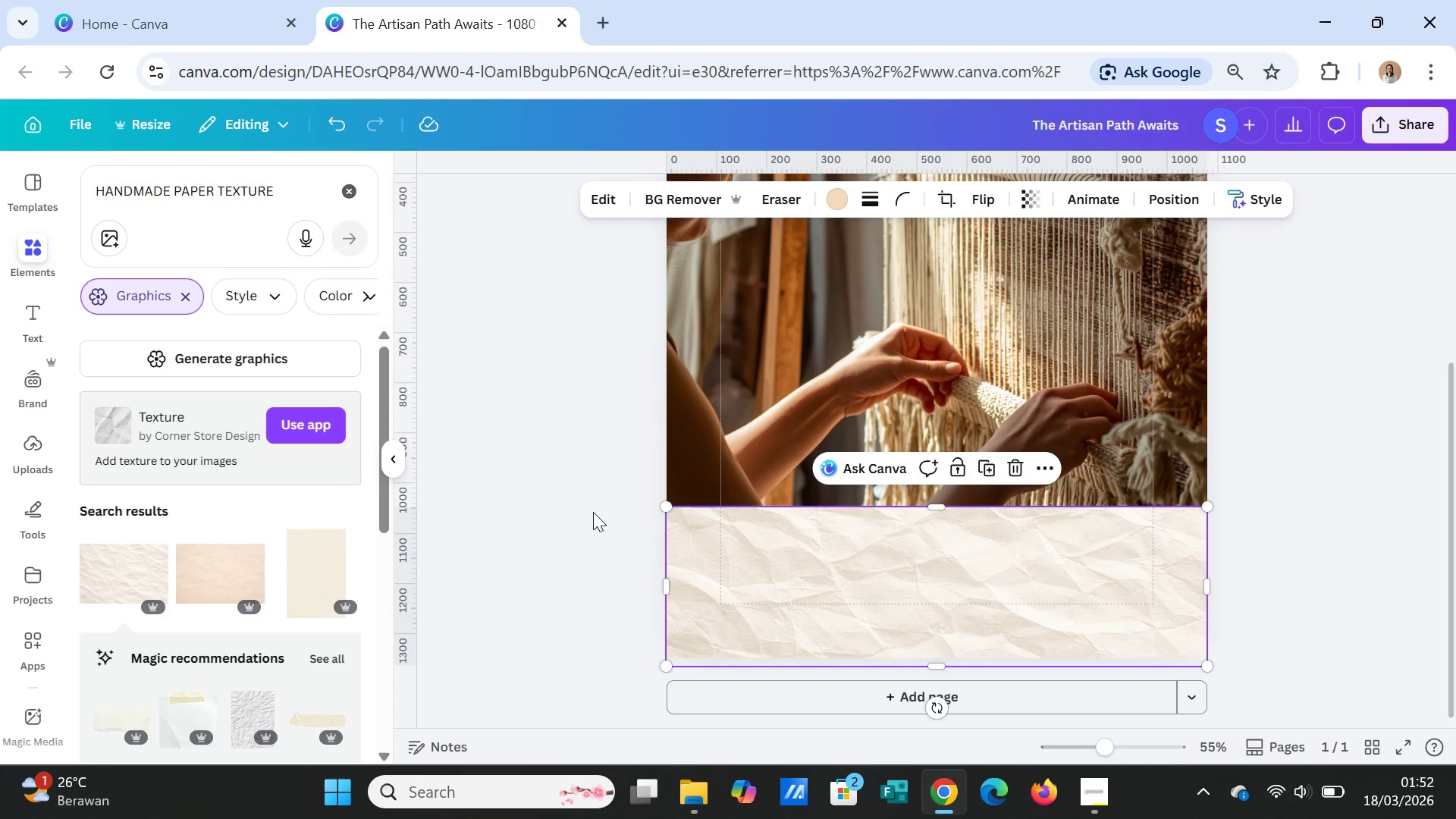 
key(Delete)
 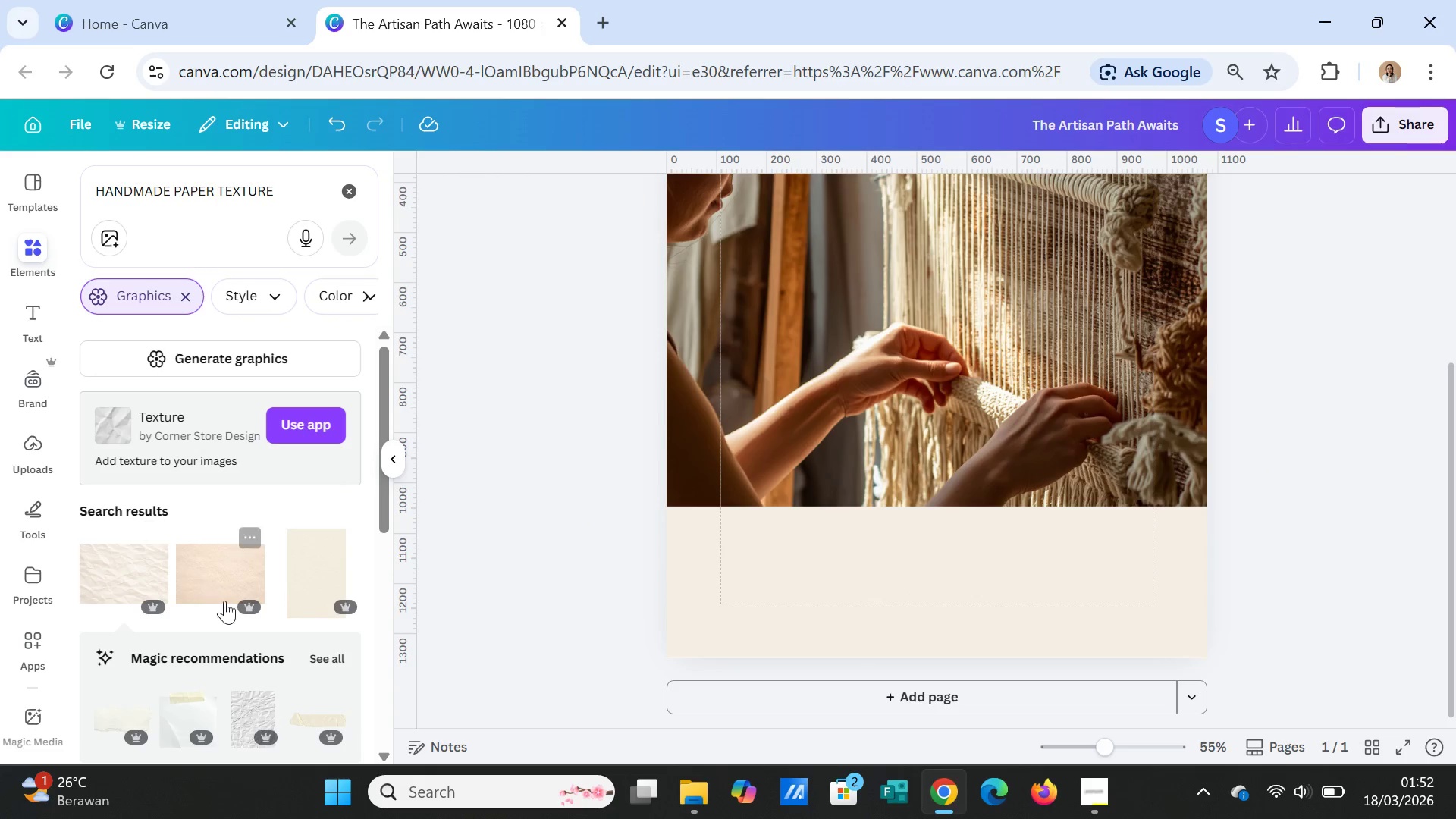 
scroll: coordinate [283, 606], scroll_direction: down, amount: 4.0
 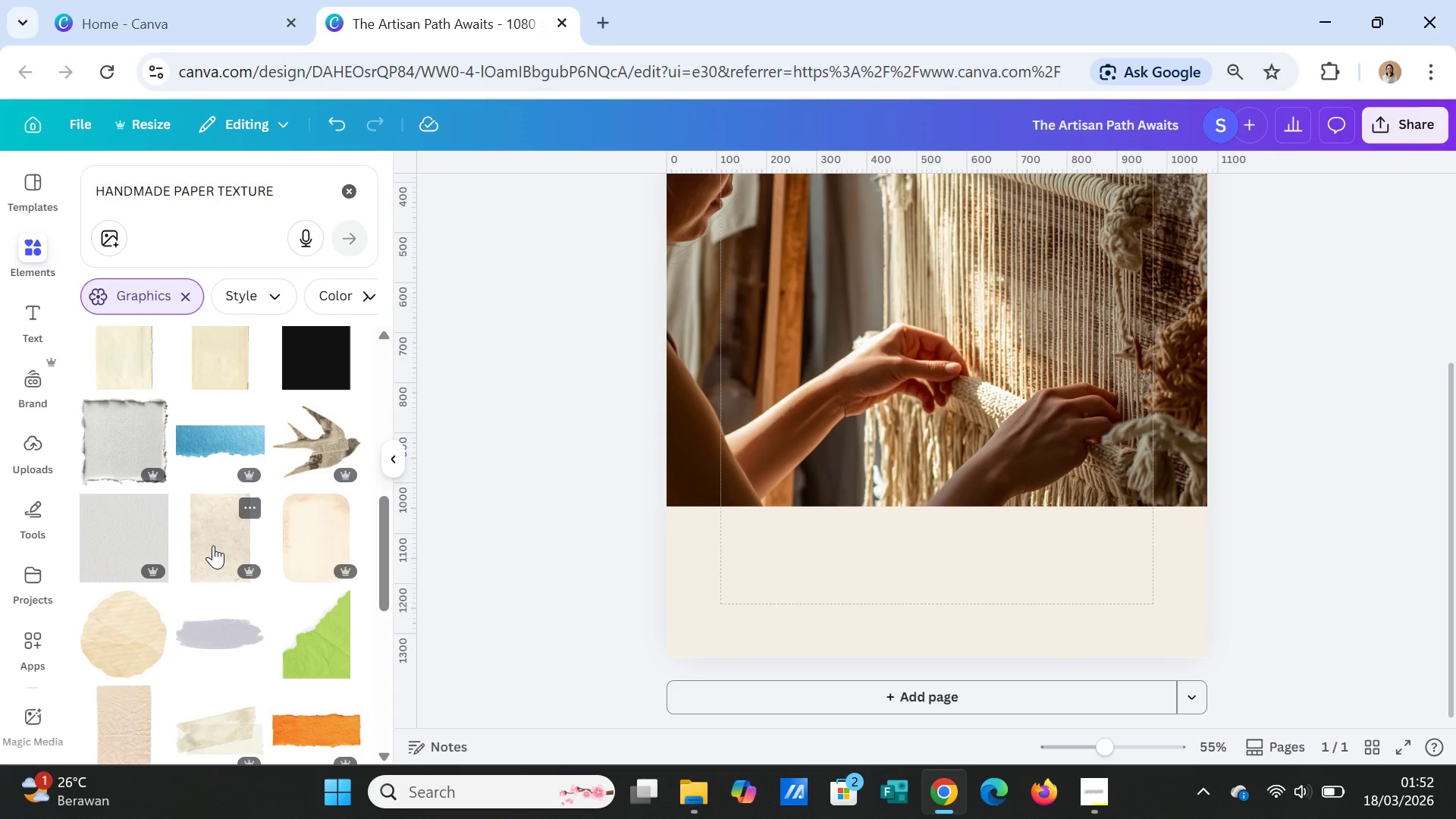 
left_click([215, 537])
 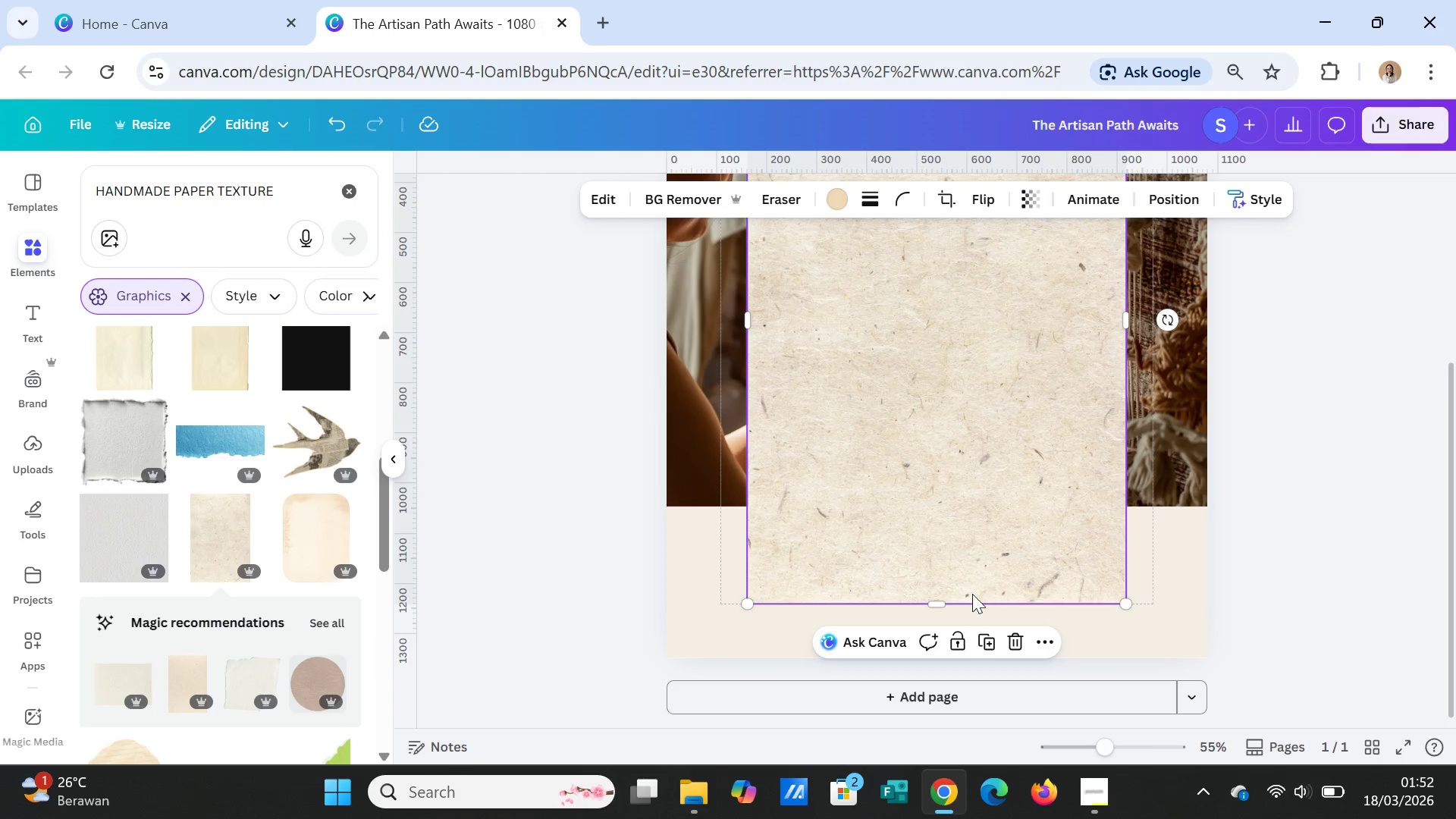 
scroll: coordinate [949, 553], scroll_direction: up, amount: 2.0
 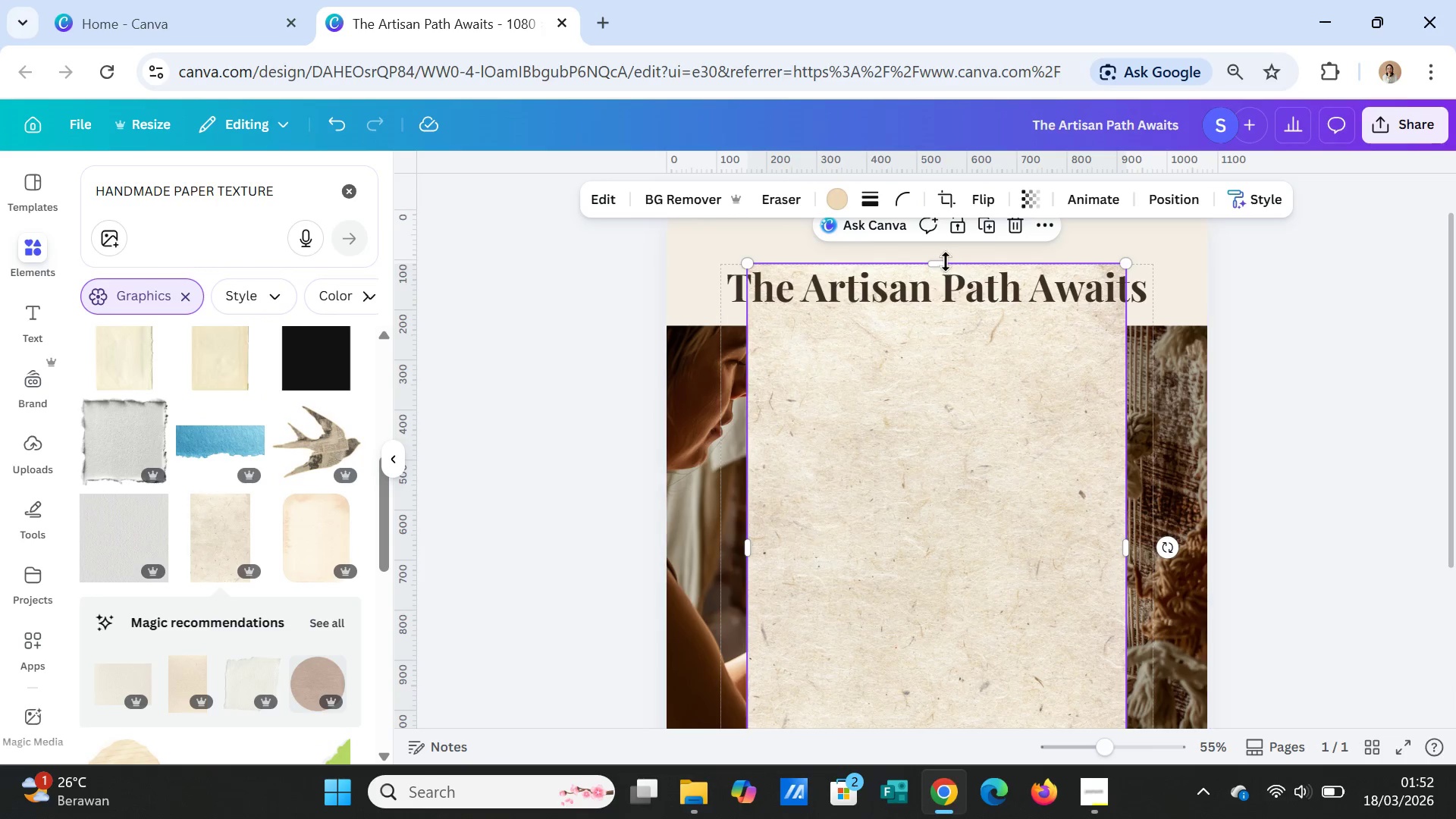 
left_click_drag(start_coordinate=[944, 265], to_coordinate=[919, 582])
 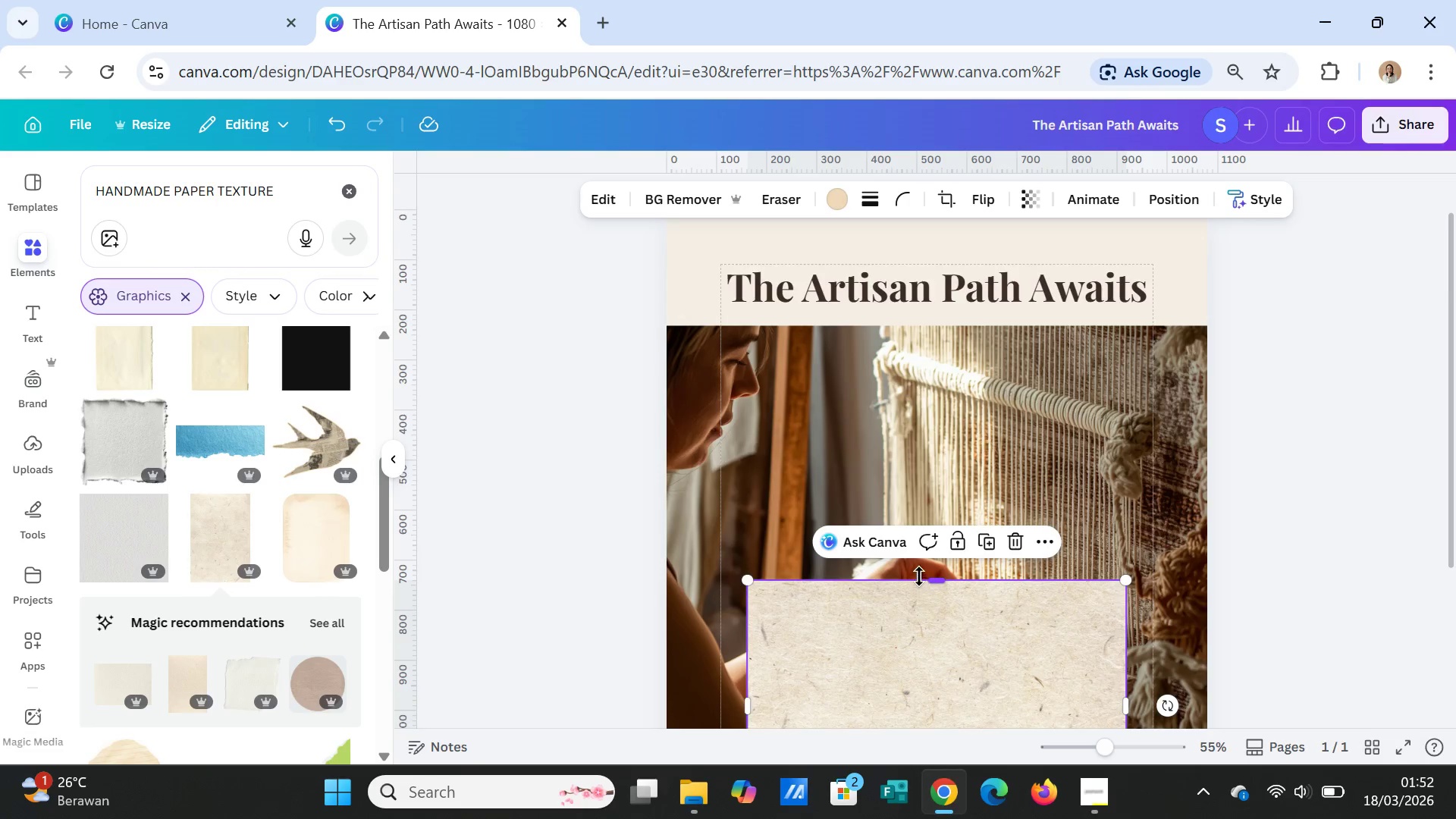 
scroll: coordinate [919, 576], scroll_direction: down, amount: 2.0
 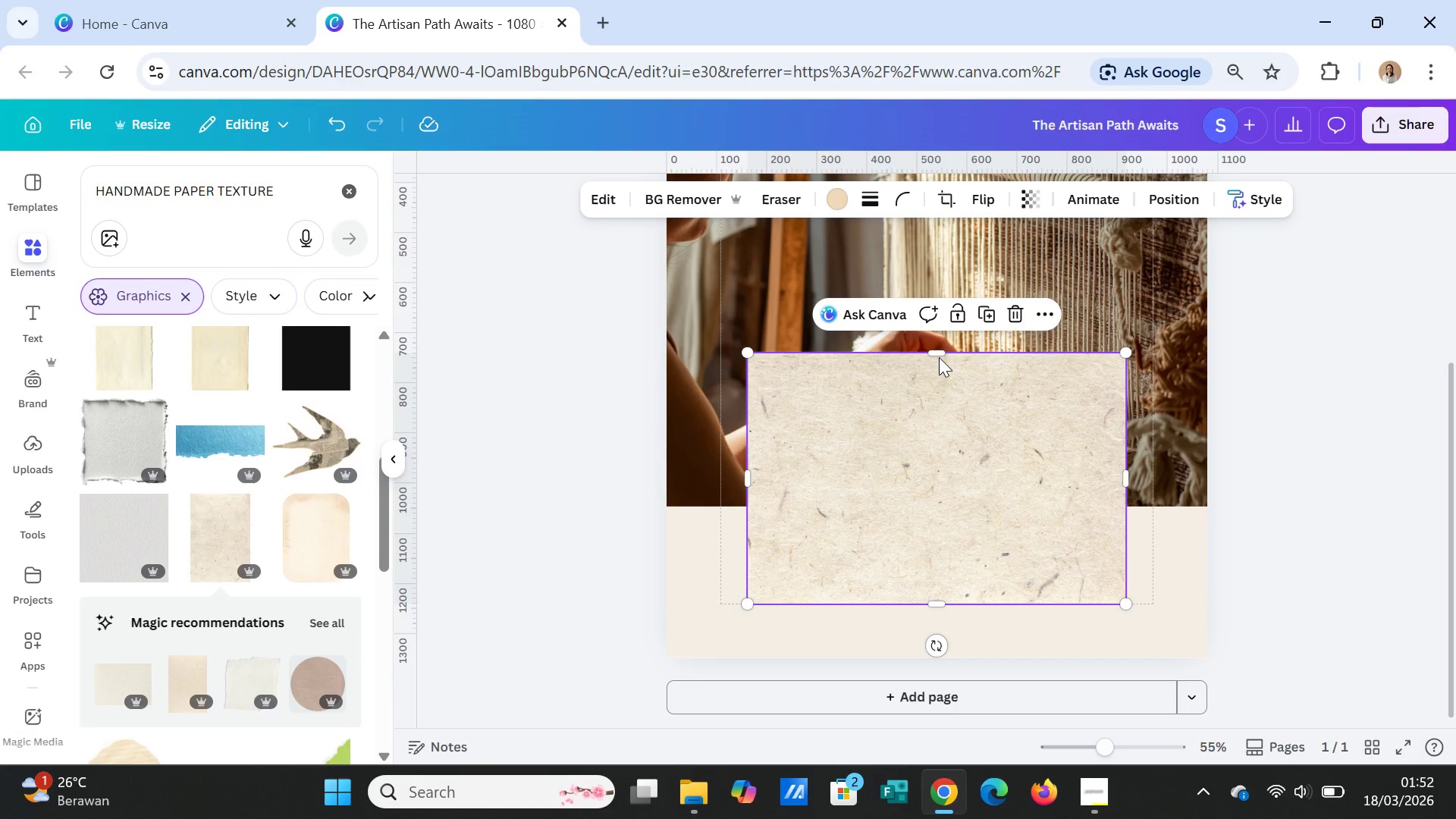 
left_click_drag(start_coordinate=[937, 350], to_coordinate=[916, 501])
 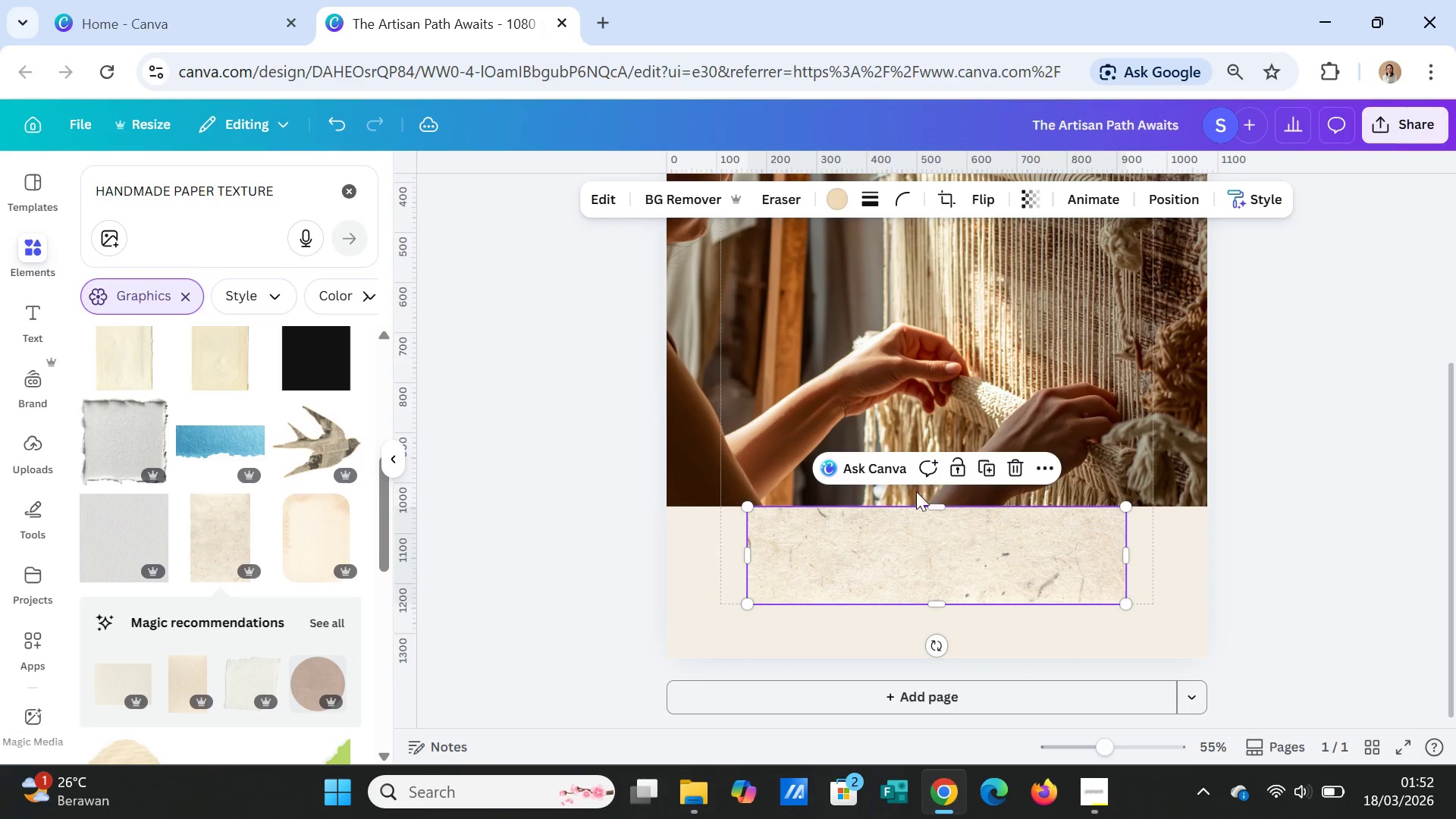 
scroll: coordinate [918, 498], scroll_direction: down, amount: 1.0
 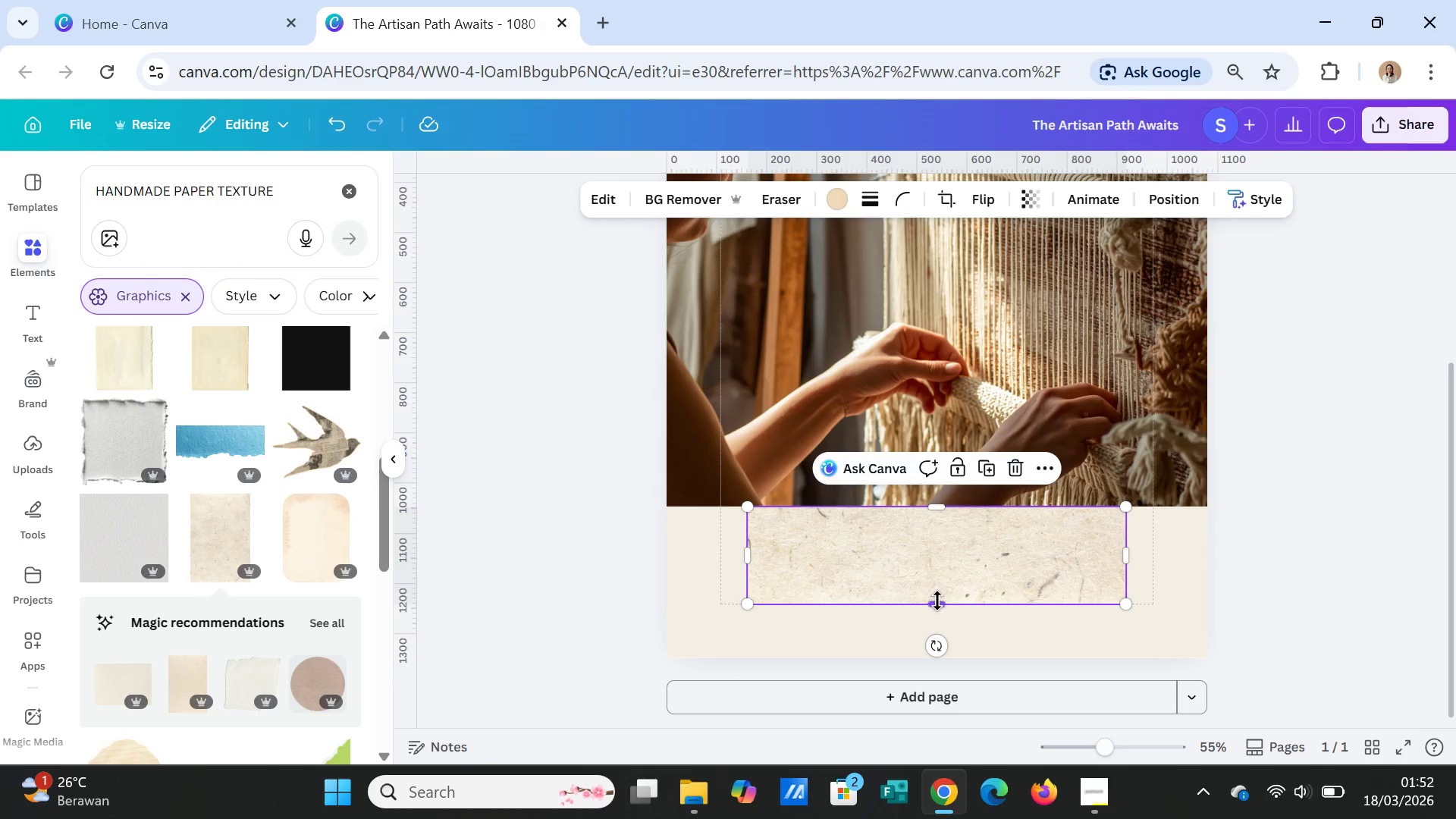 
left_click_drag(start_coordinate=[937, 601], to_coordinate=[932, 646])
 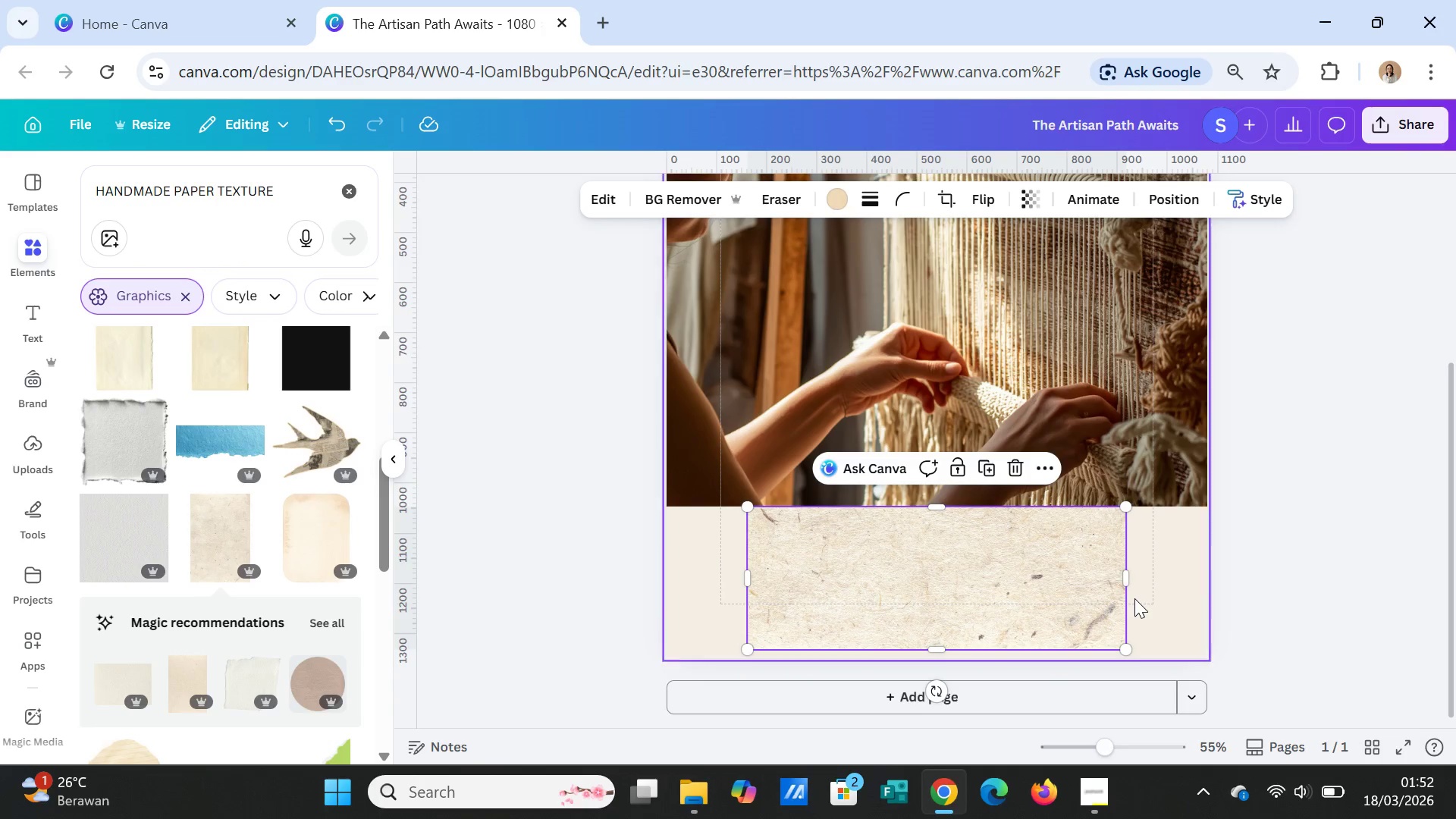 
left_click_drag(start_coordinate=[1129, 579], to_coordinate=[1205, 578])
 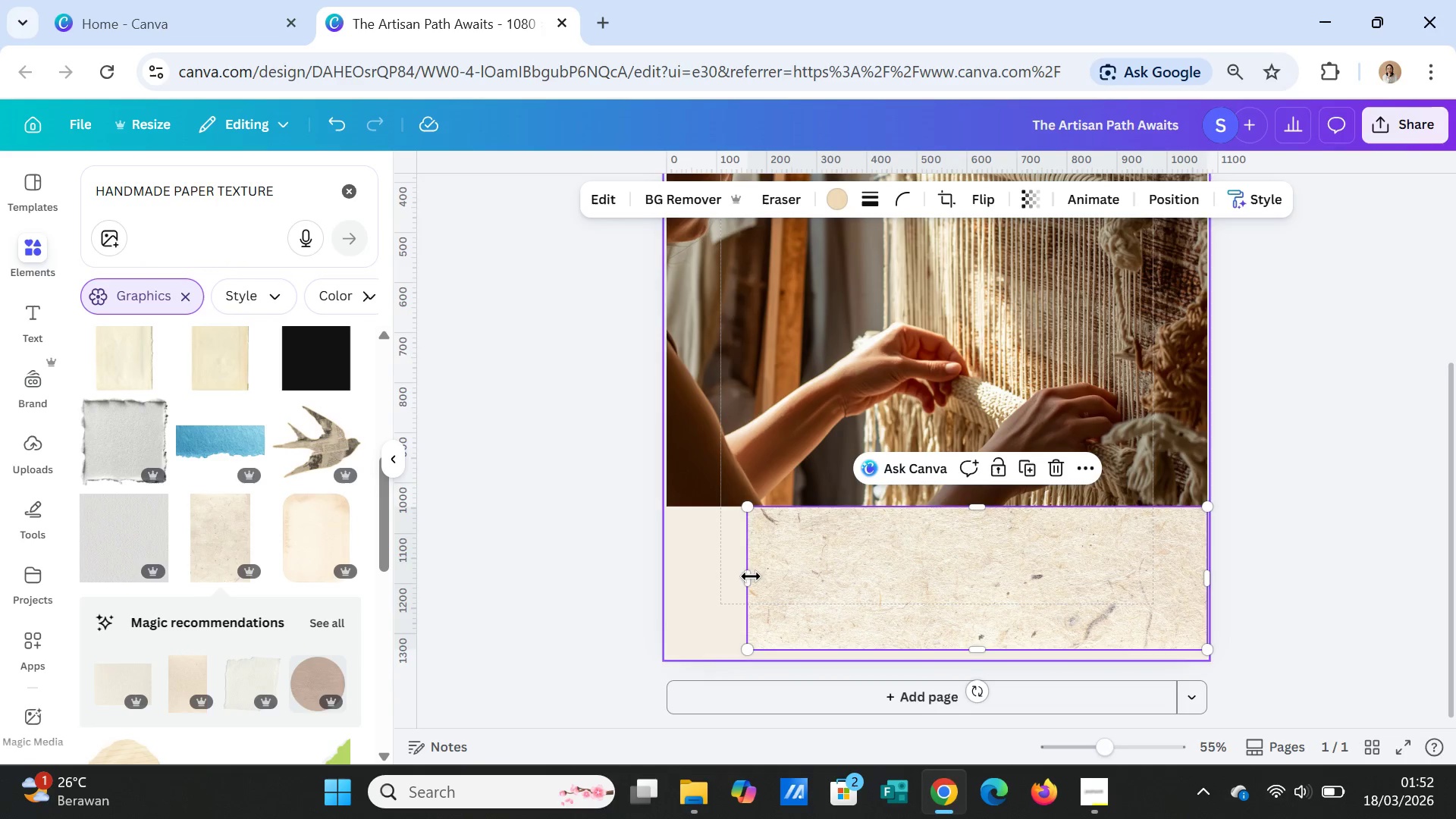 
left_click_drag(start_coordinate=[751, 576], to_coordinate=[671, 573])
 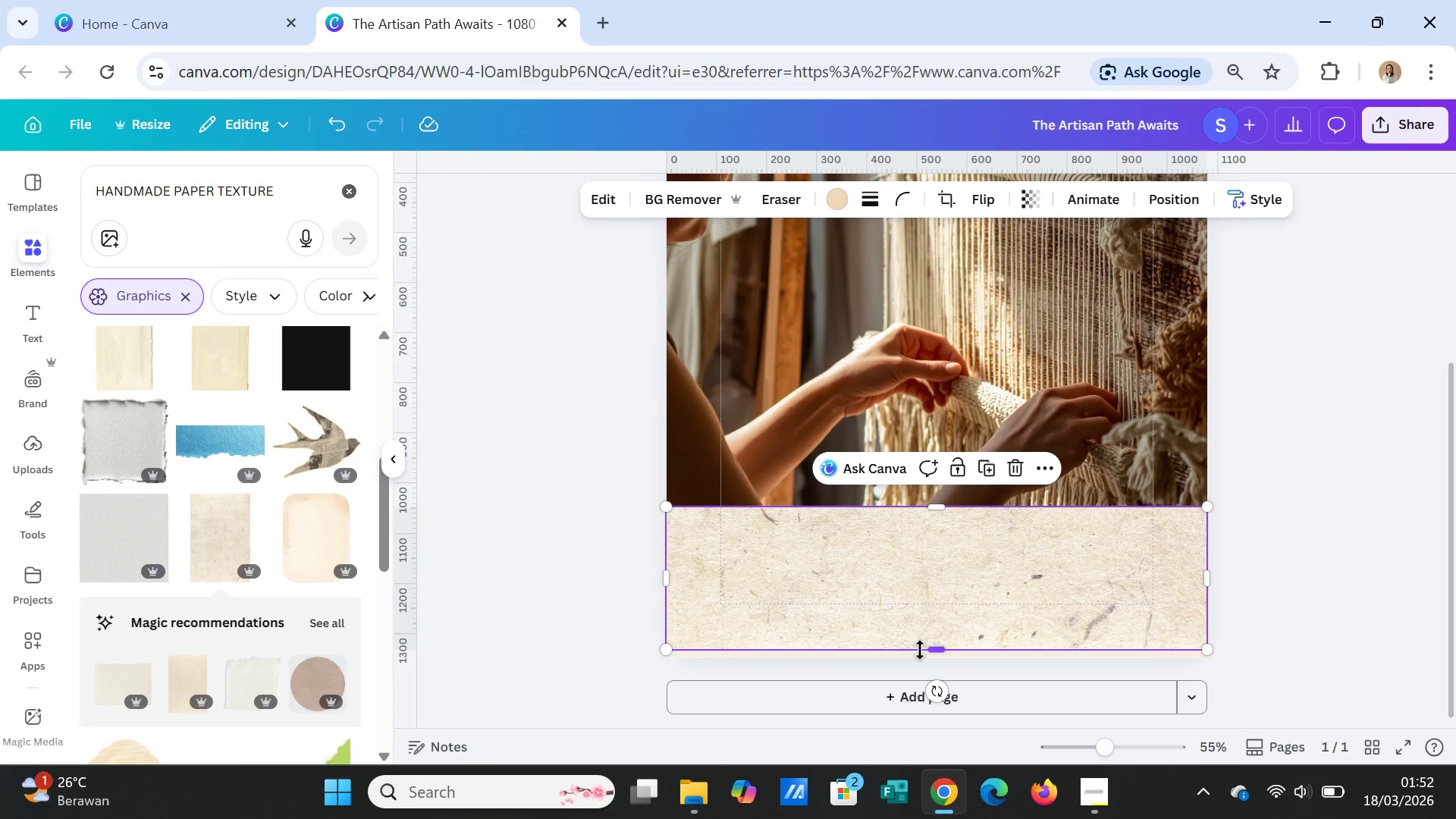 
scroll: coordinate [920, 650], scroll_direction: down, amount: 1.0
 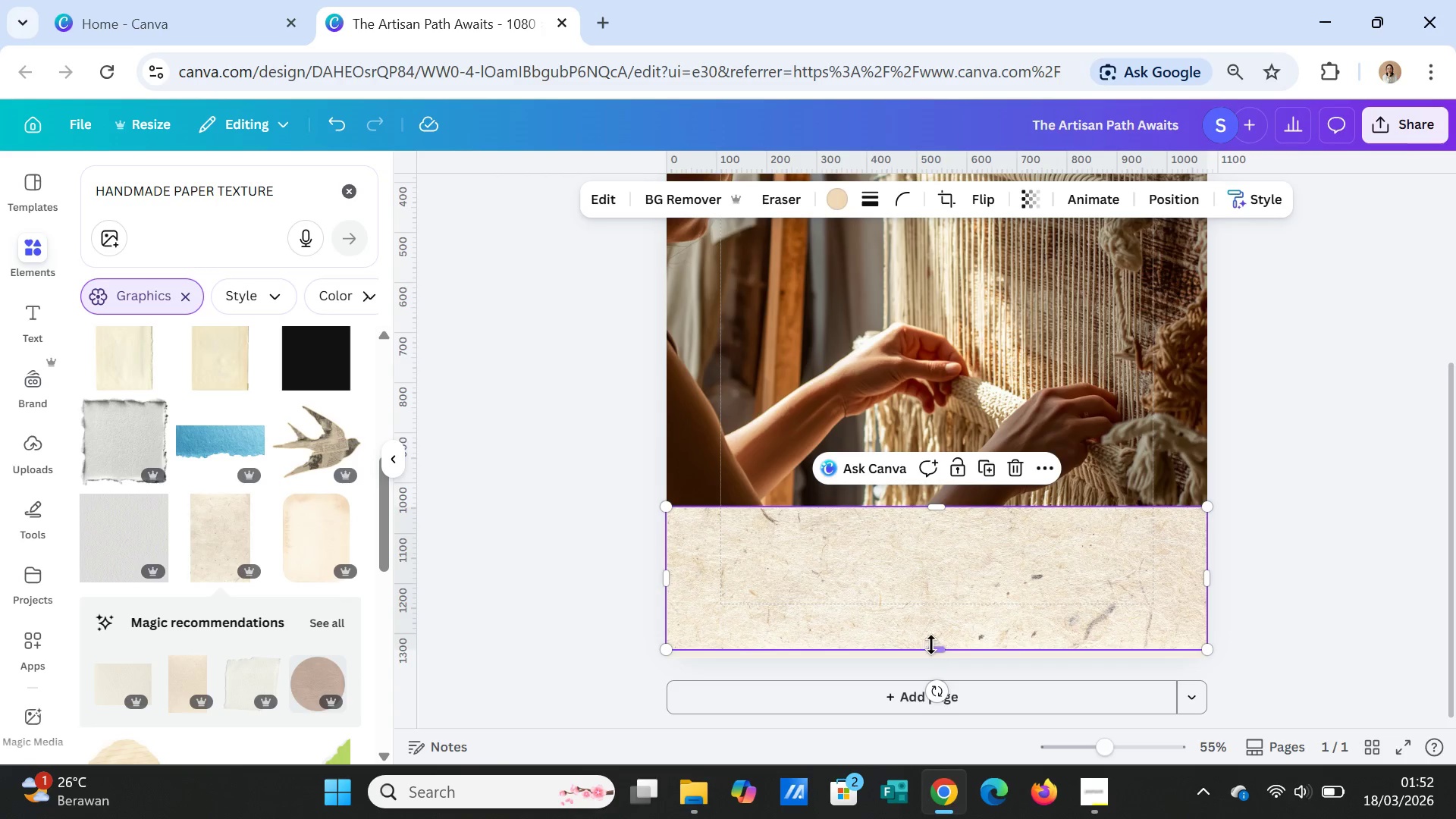 
left_click_drag(start_coordinate=[931, 645], to_coordinate=[931, 656])
 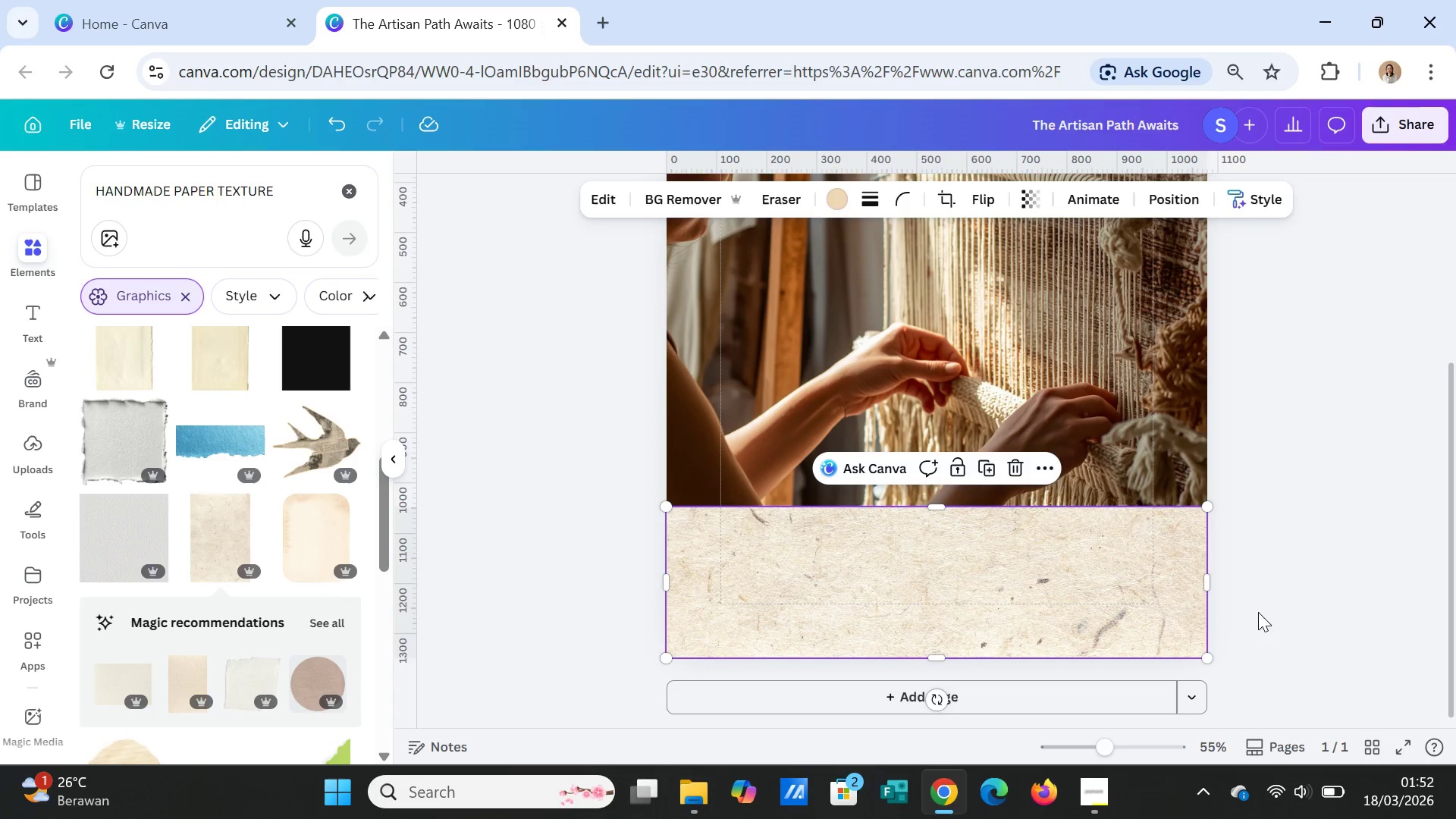 
left_click([1258, 609])
 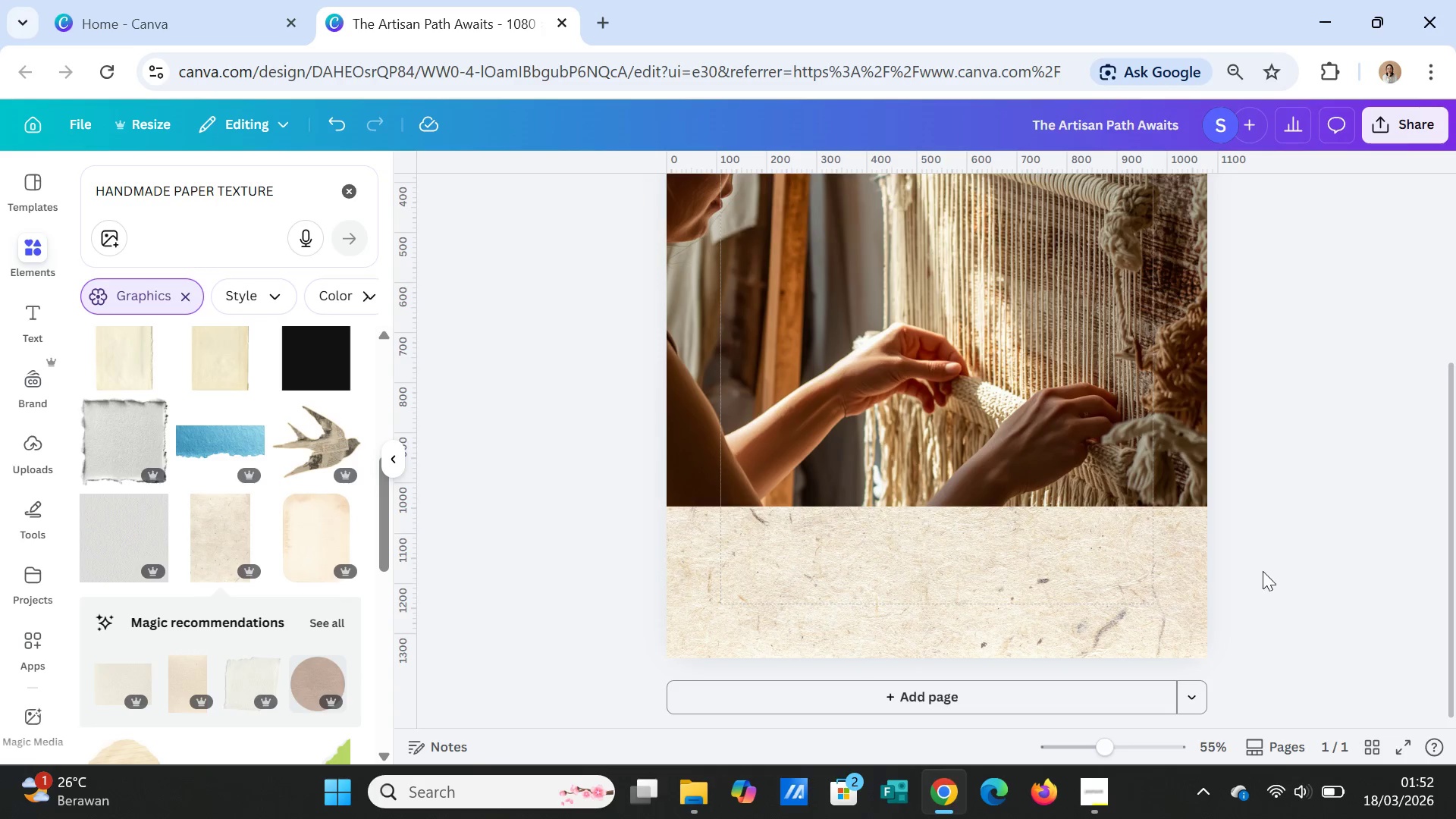 
scroll: coordinate [1275, 565], scroll_direction: up, amount: 3.0
 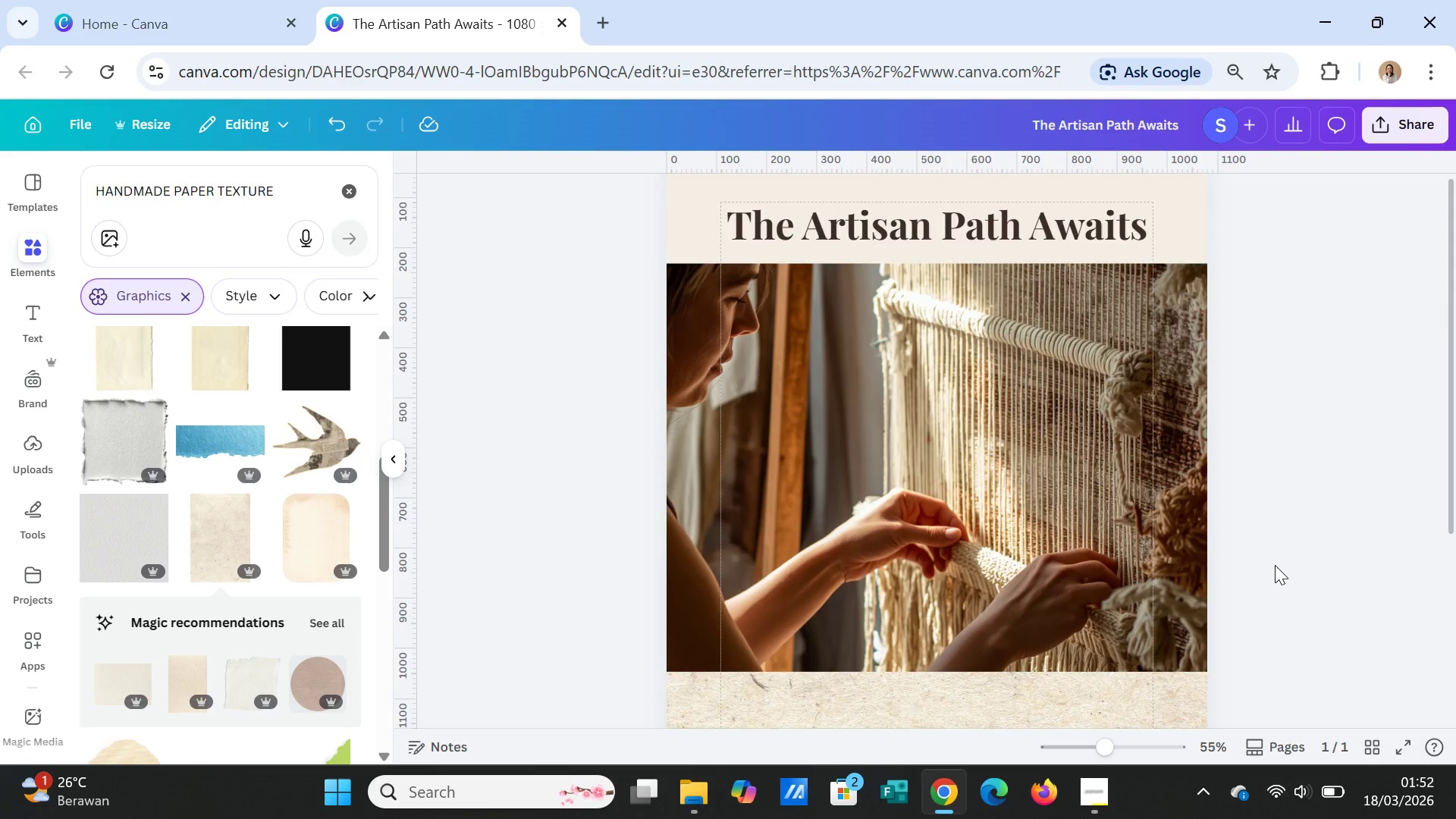 
scroll: coordinate [1275, 565], scroll_direction: down, amount: 3.0
 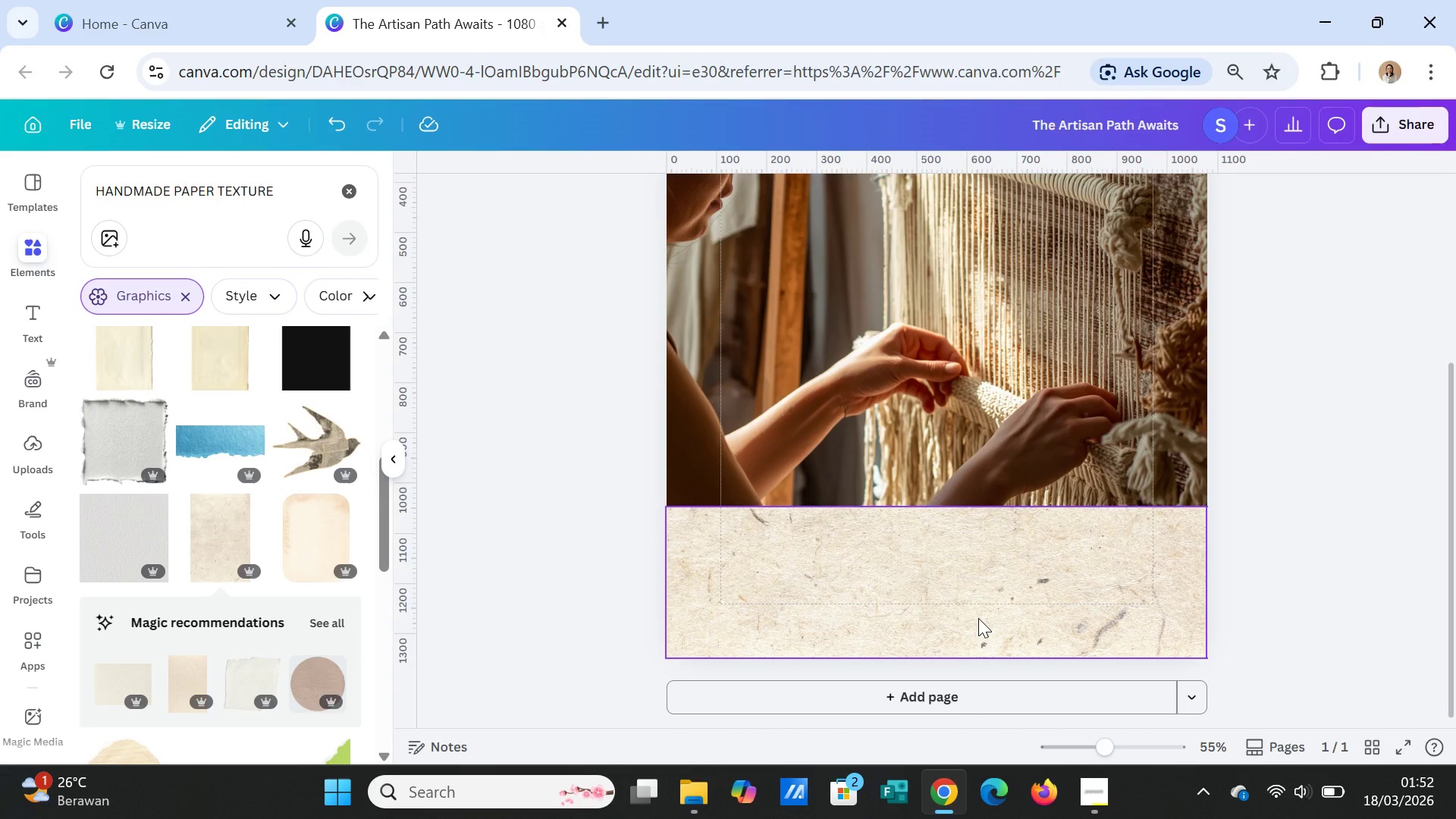 
wait(9.59)
 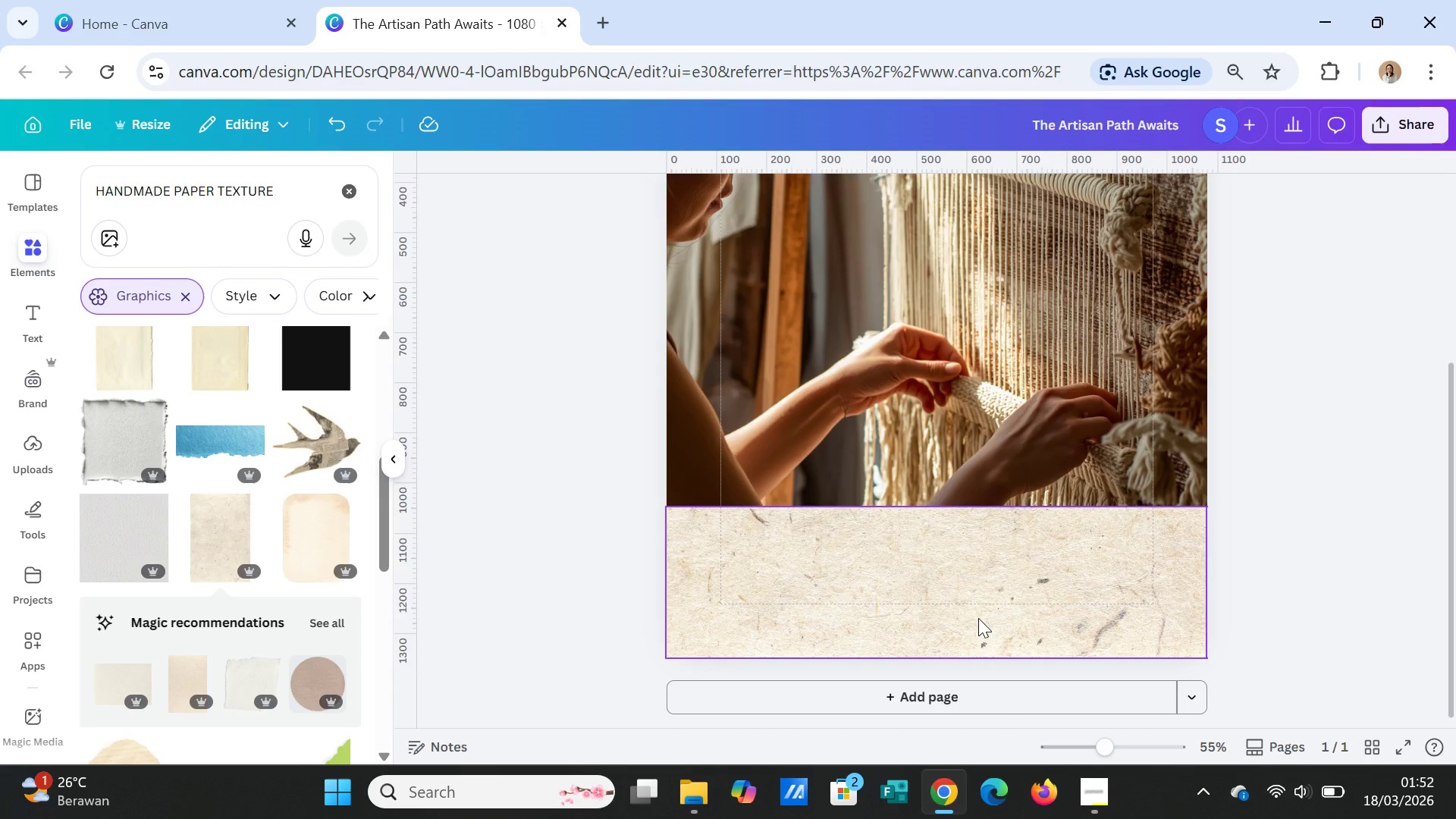 
left_click([30, 311])
 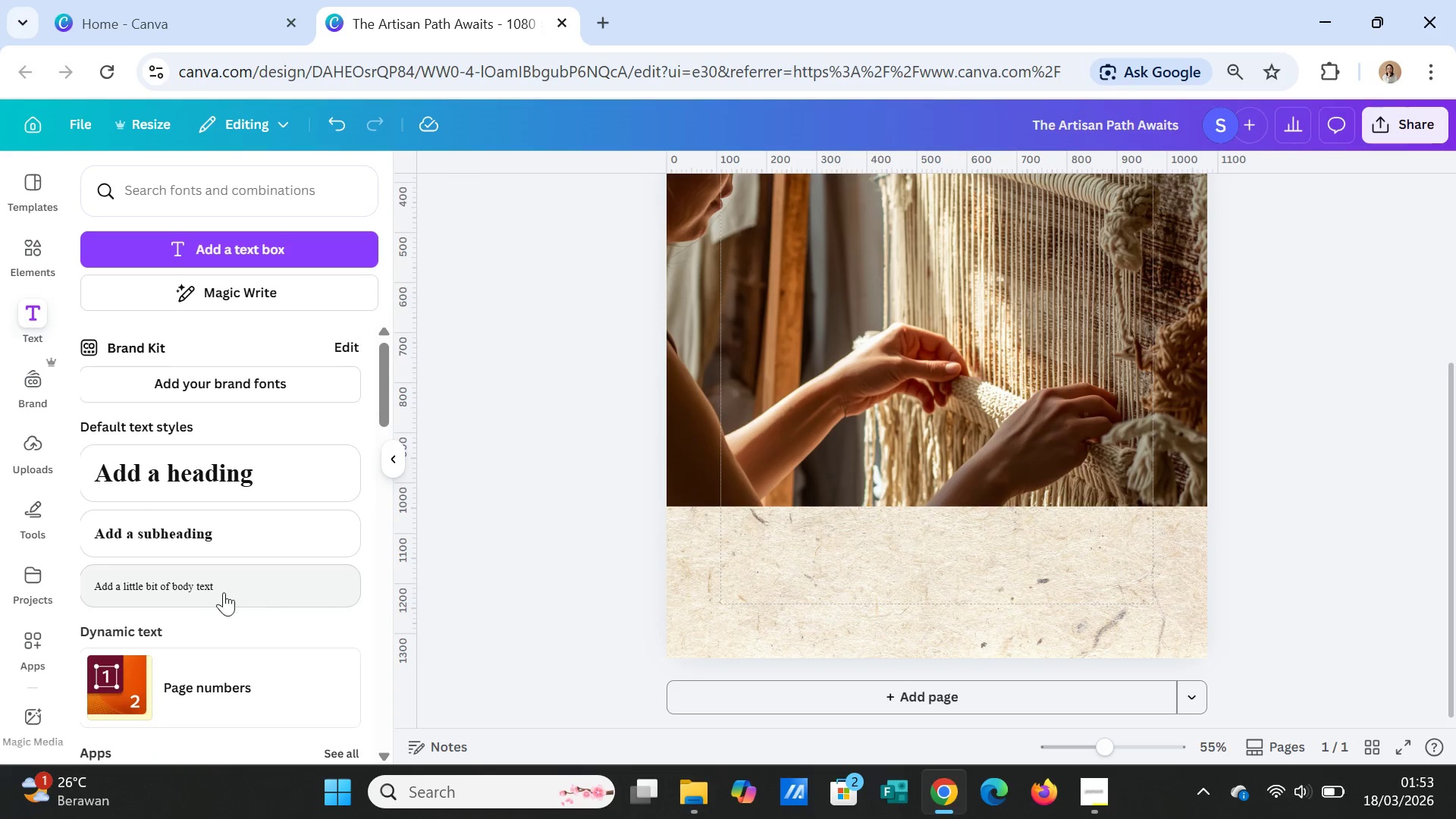 
left_click([189, 529])
 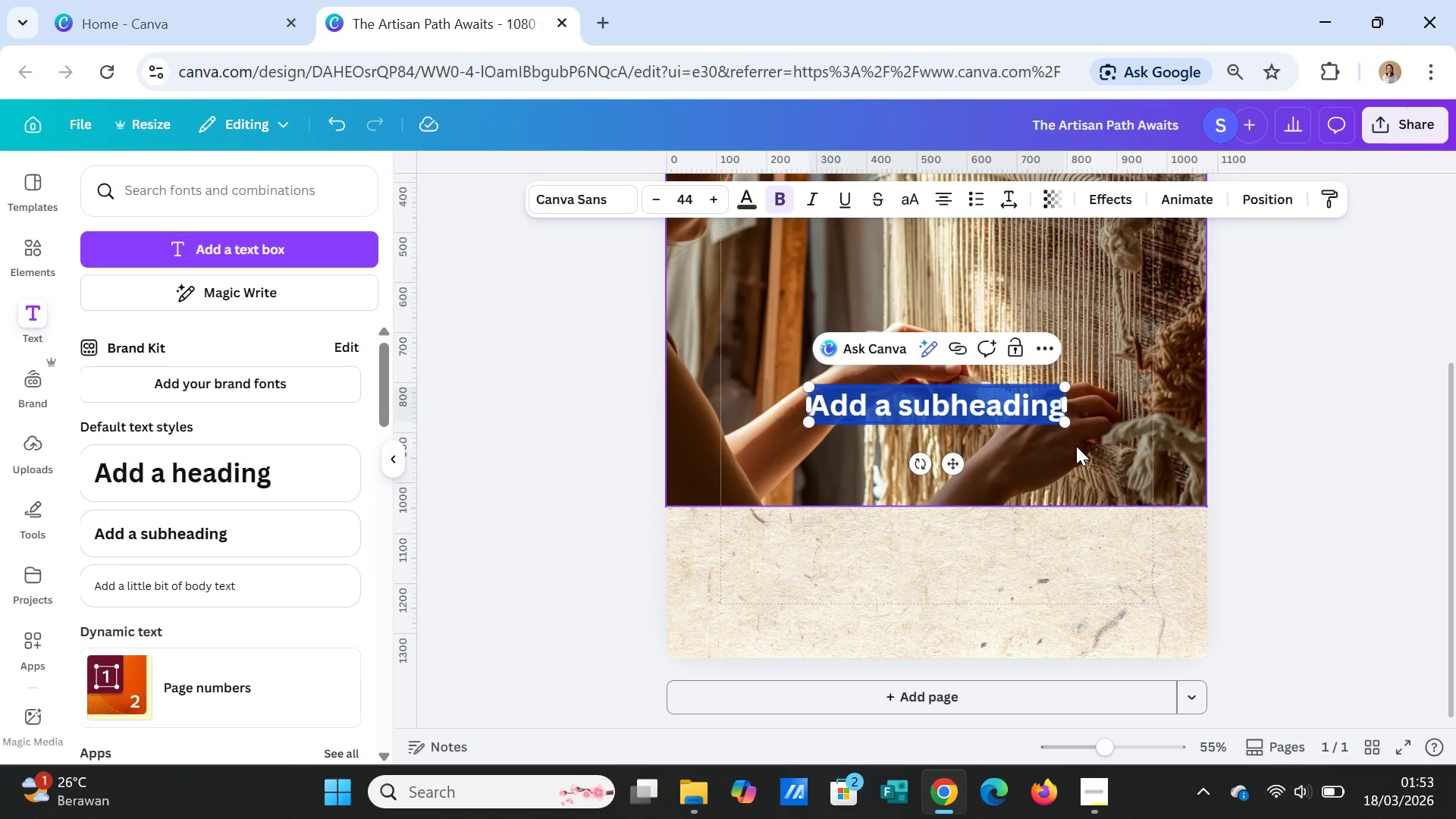 
type(Discover the Joy OF hANDMADE)
 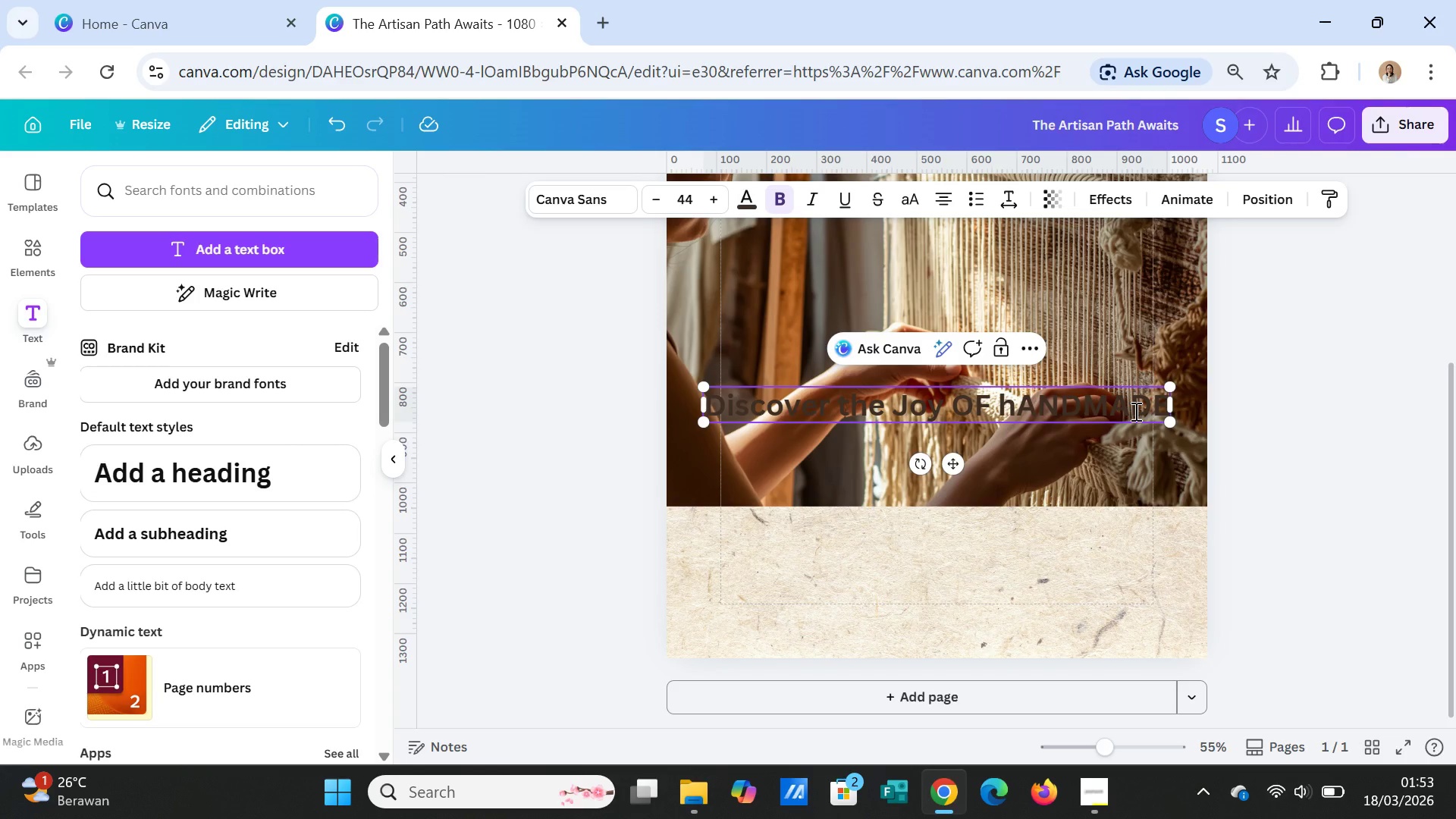 
hold_key(key=Backspace, duration=0.7)
 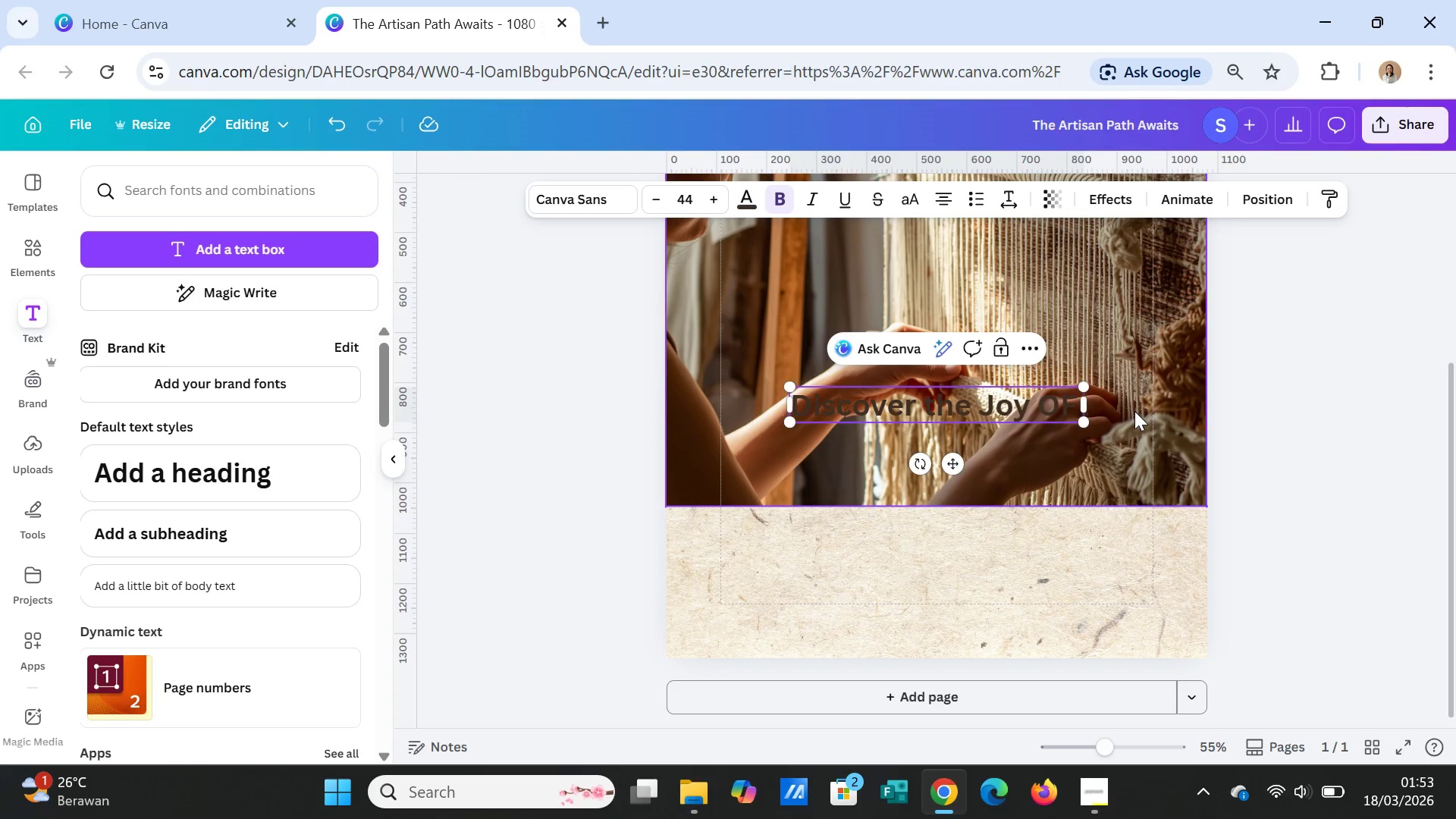 
hold_key(key=Backspace, duration=0.33)
 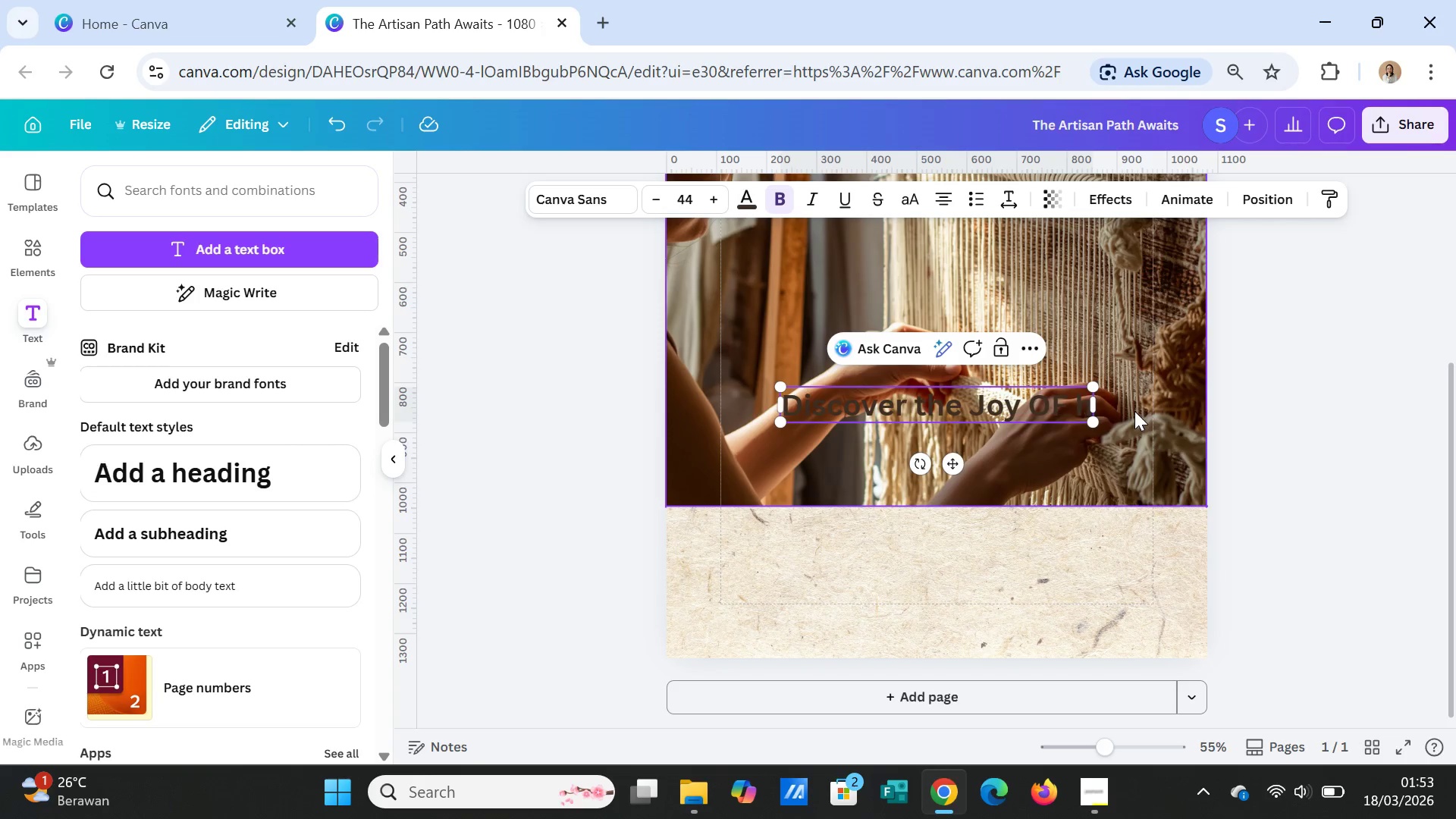 
key(Backspace)
key(Backspace)
key(Backspace)
key(Backspace)
type(of Handmade)
 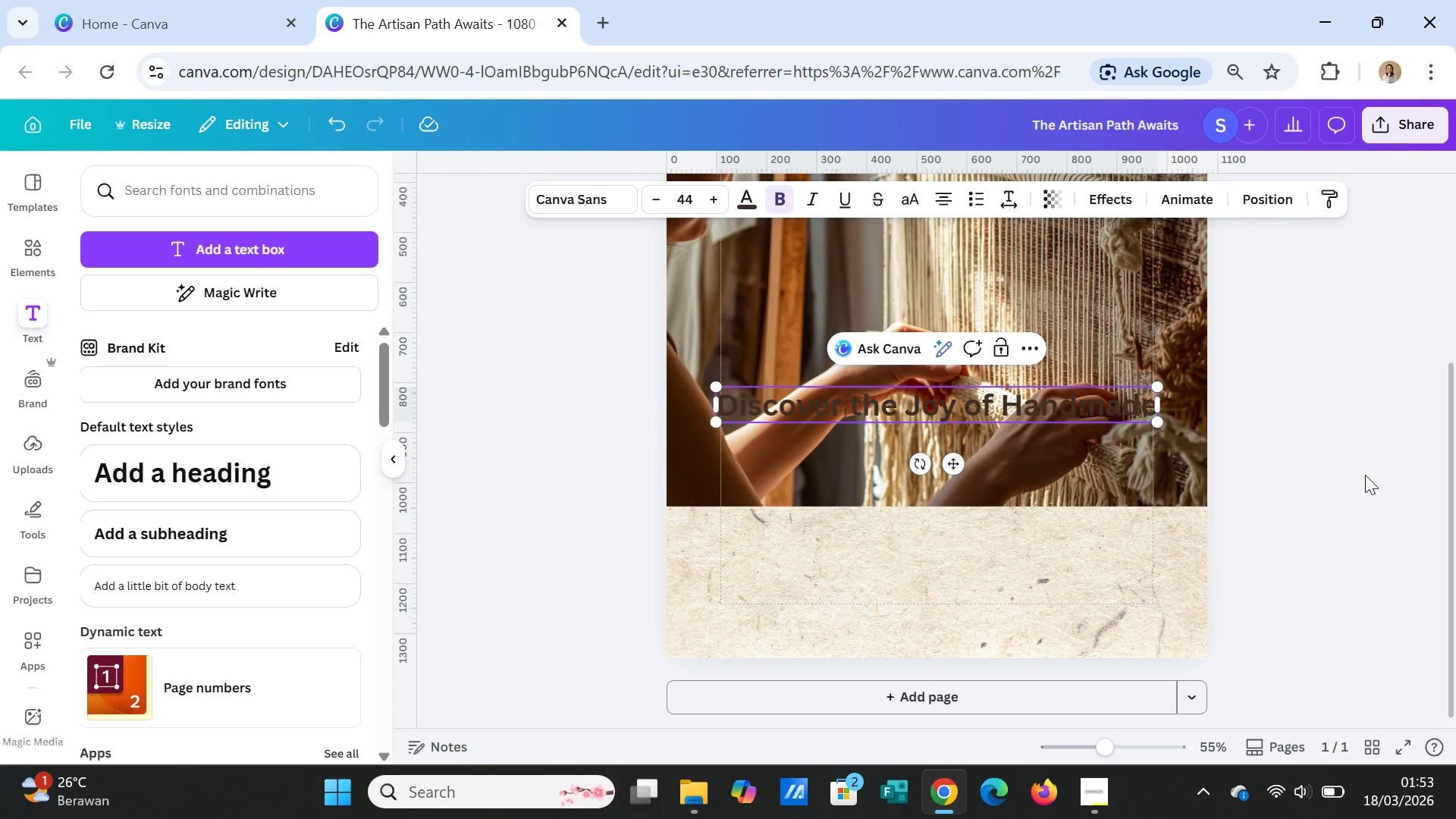 
left_click([1370, 467])
 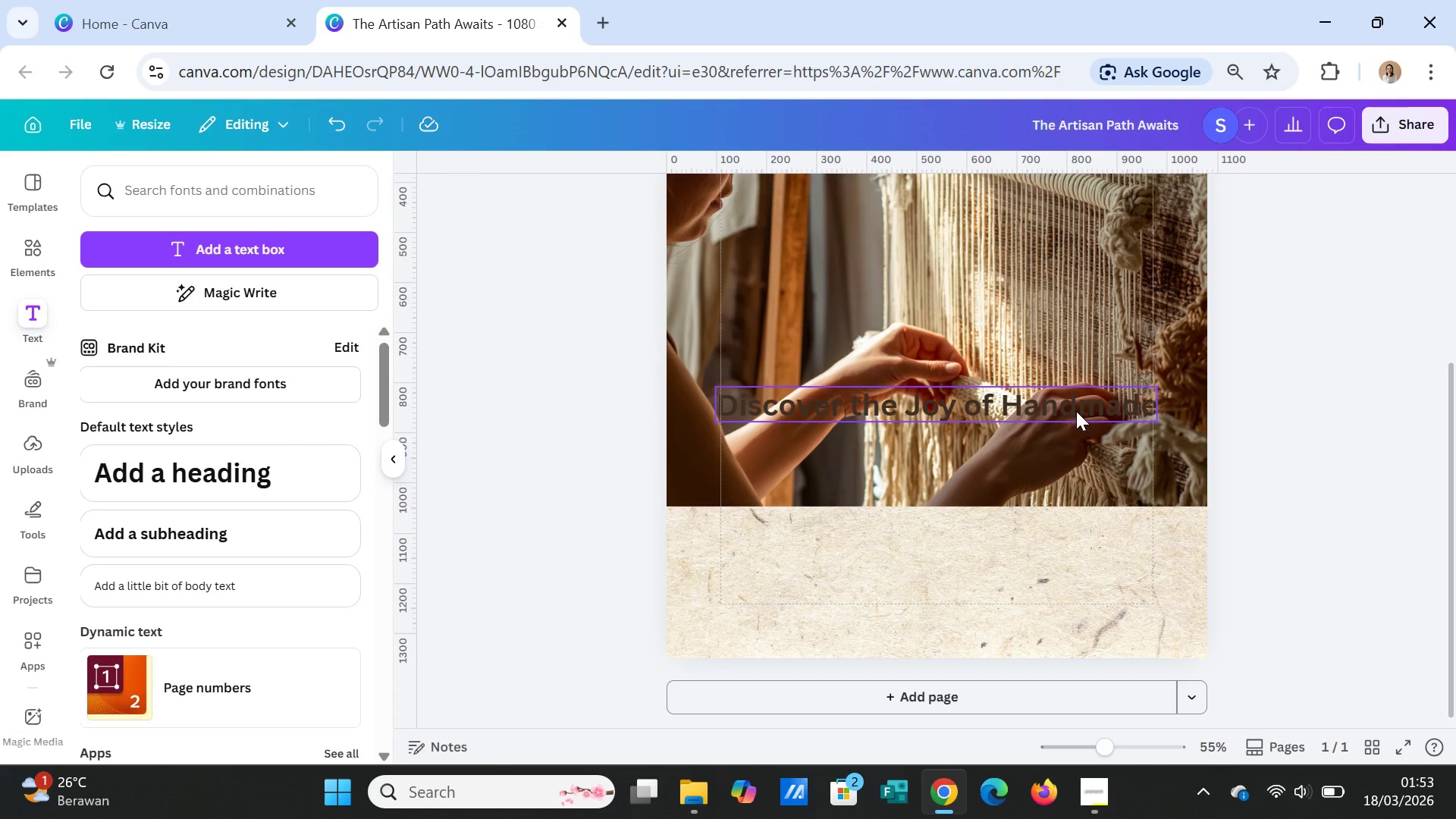 
left_click_drag(start_coordinate=[1076, 411], to_coordinate=[1069, 538])
 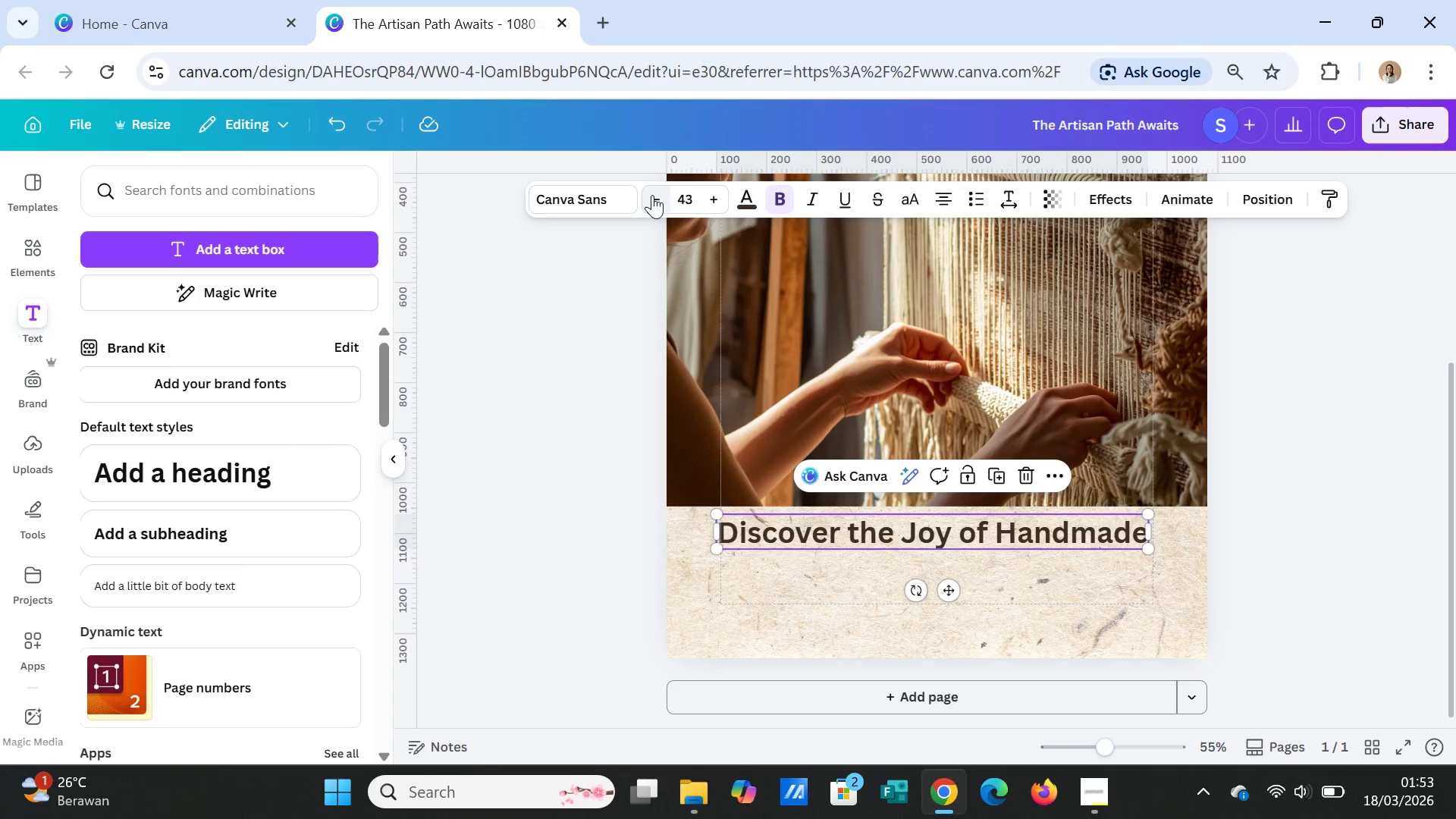 
left_click([652, 195])
 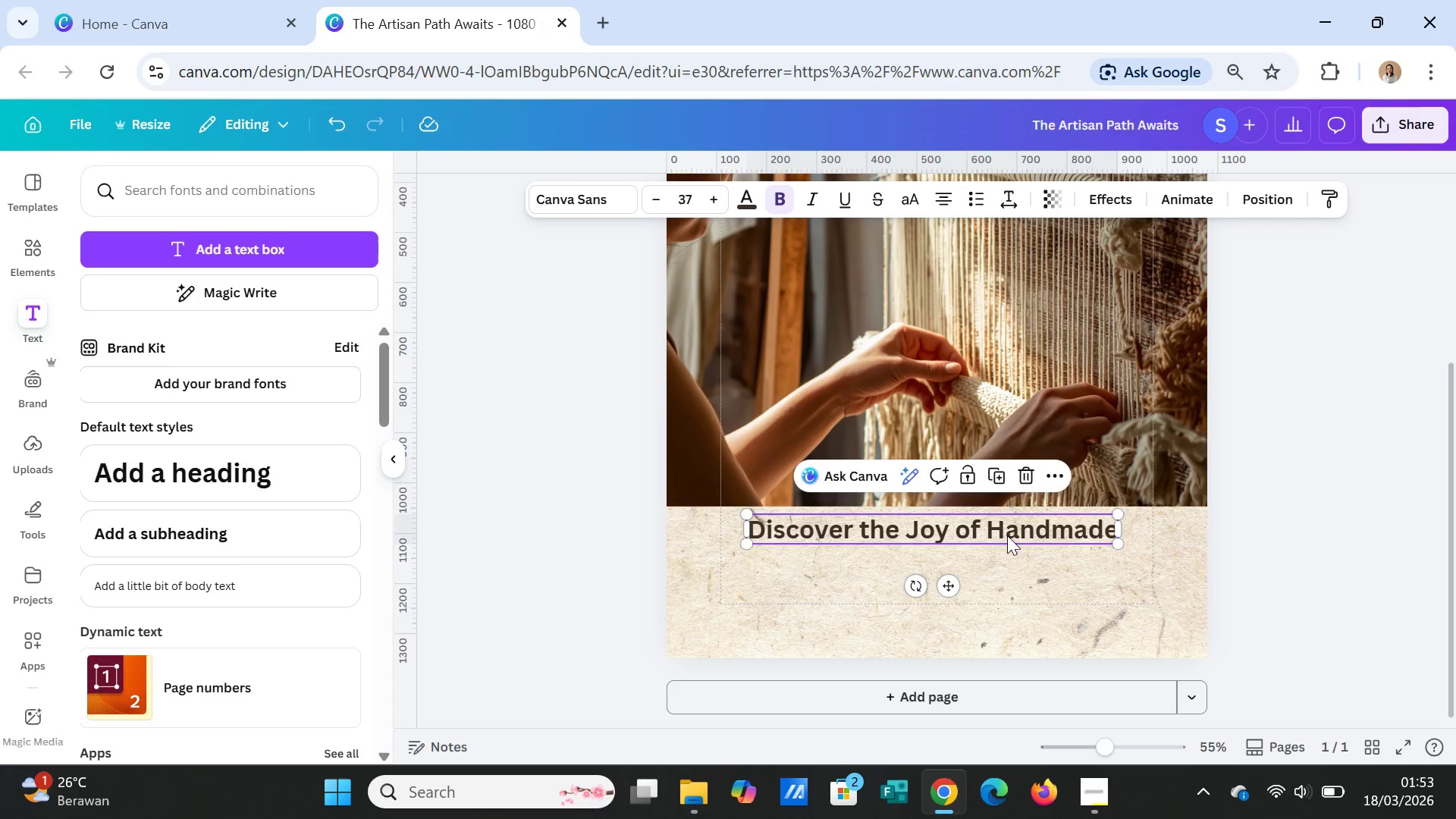 
left_click_drag(start_coordinate=[1007, 532], to_coordinate=[1016, 530])
 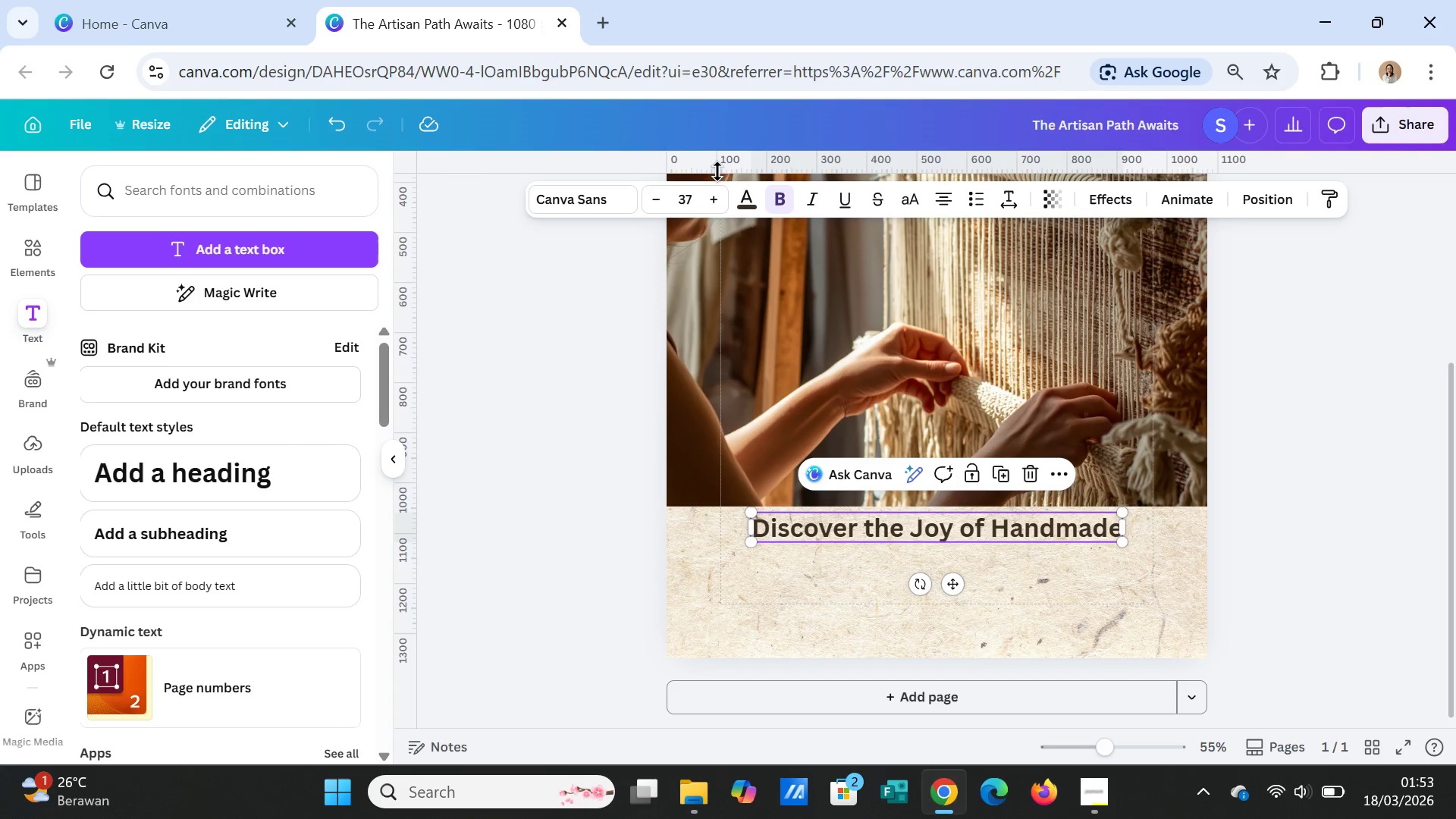 
left_click([566, 199])
 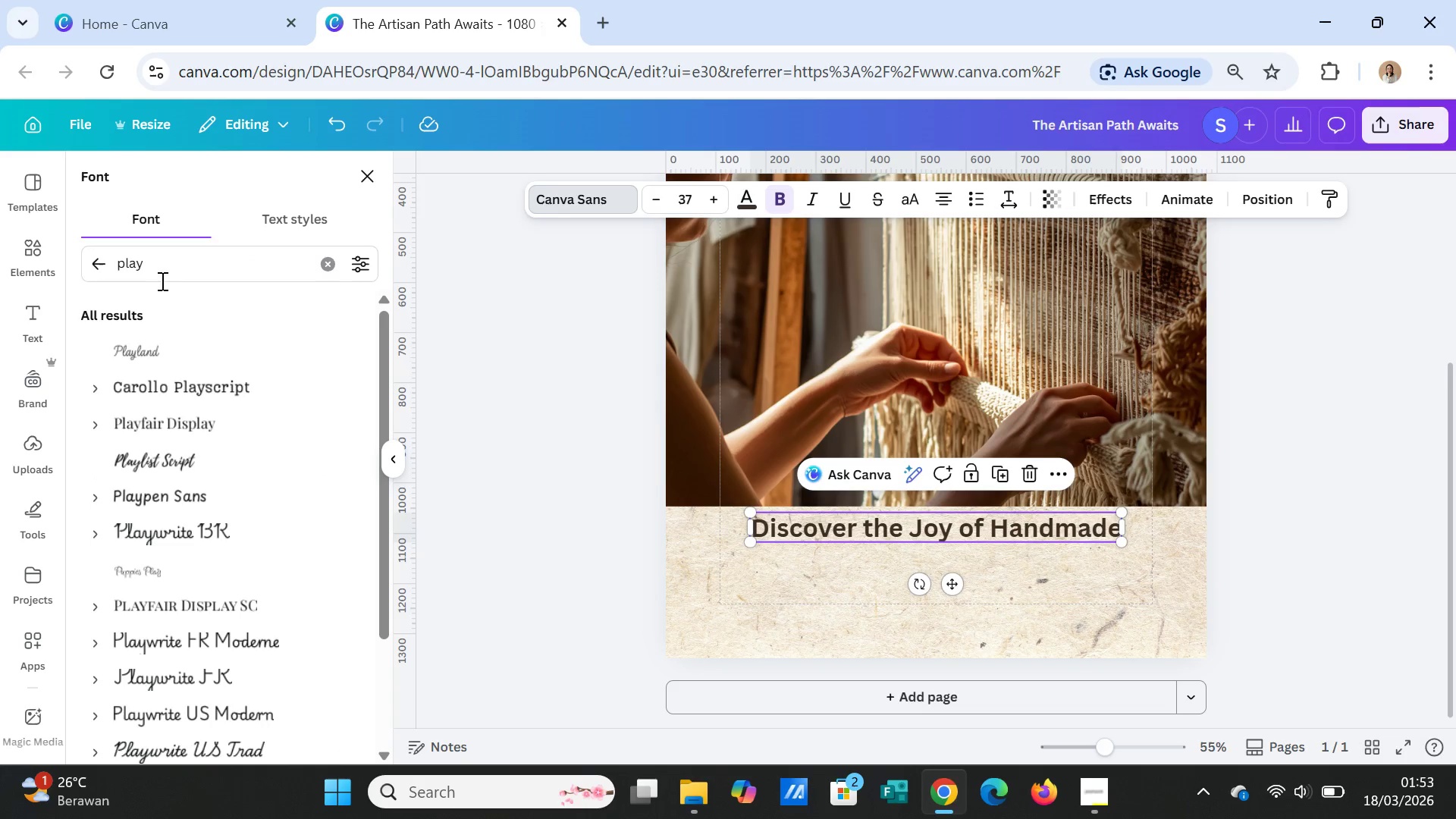 
left_click([165, 264])
 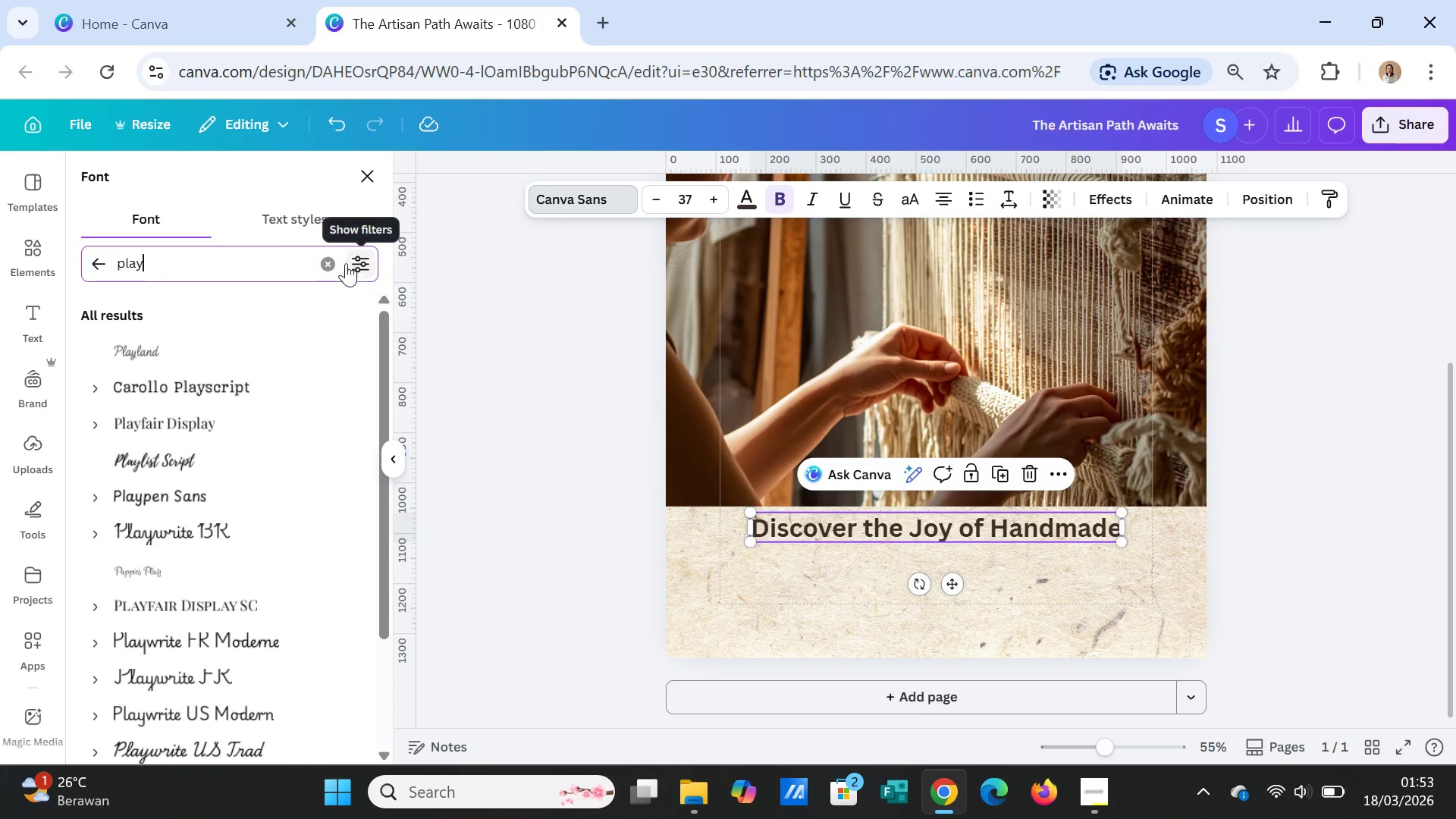 
left_click([330, 264])
 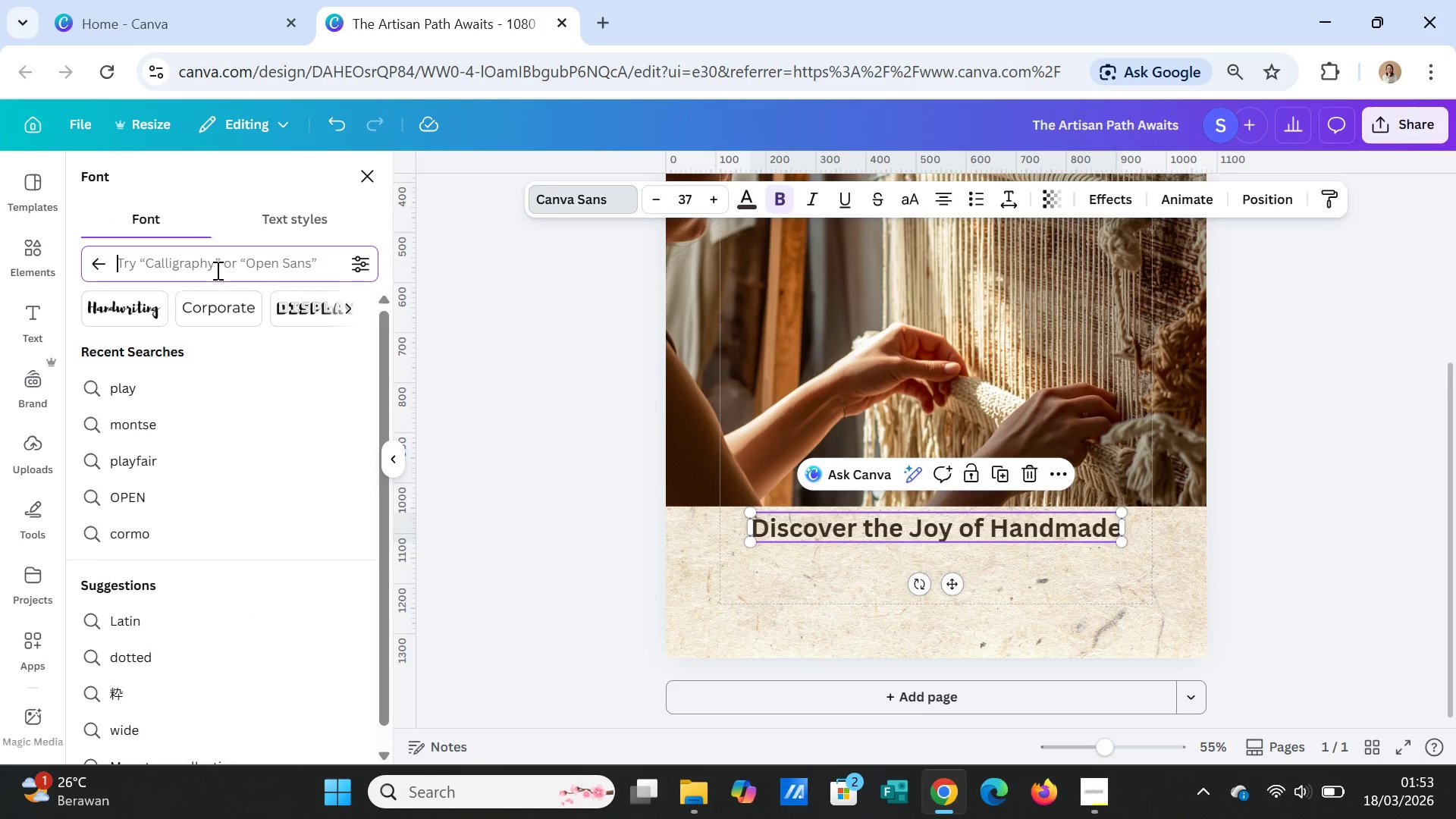 
left_click([215, 268])
 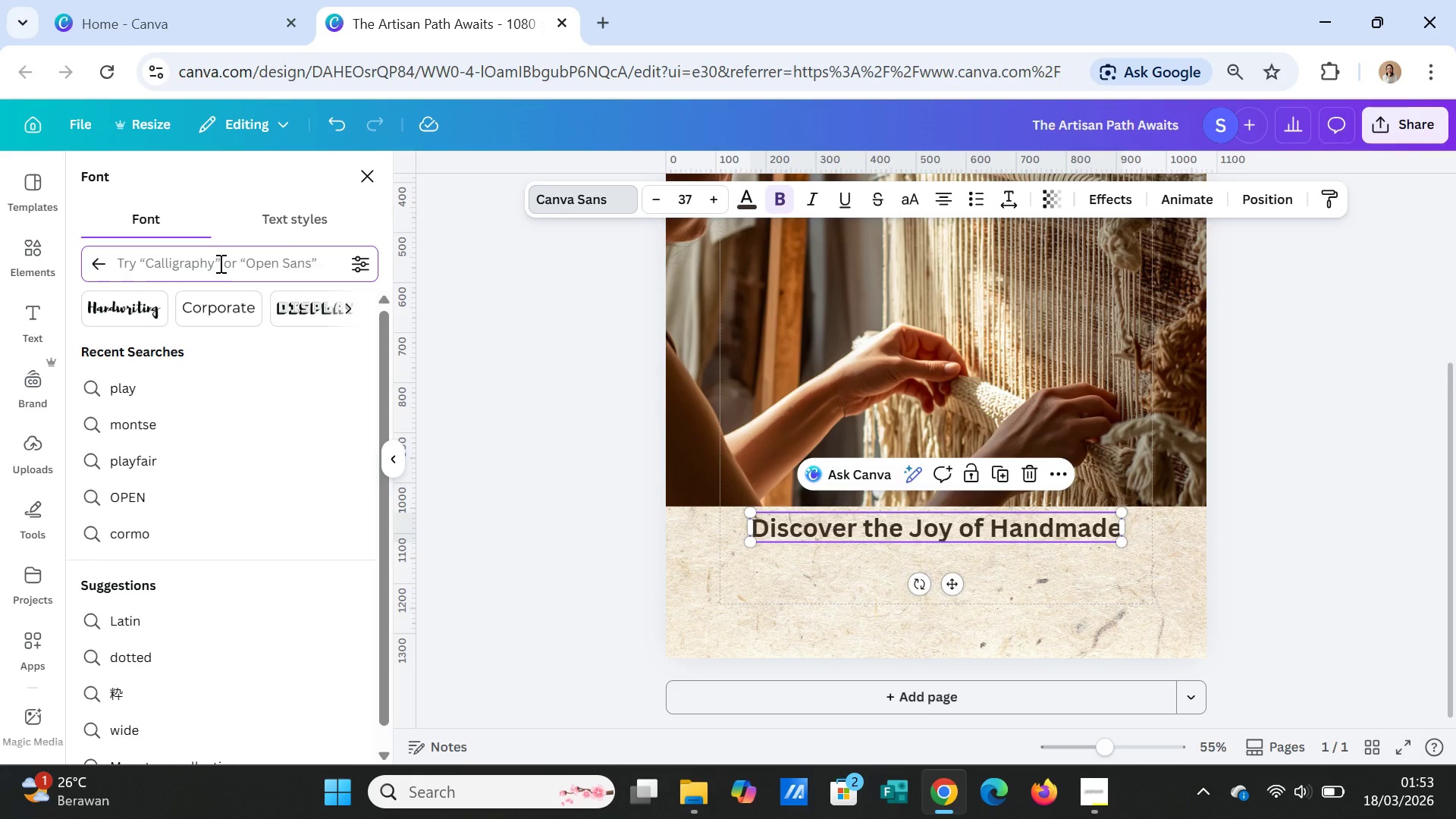 
type(cormo)
 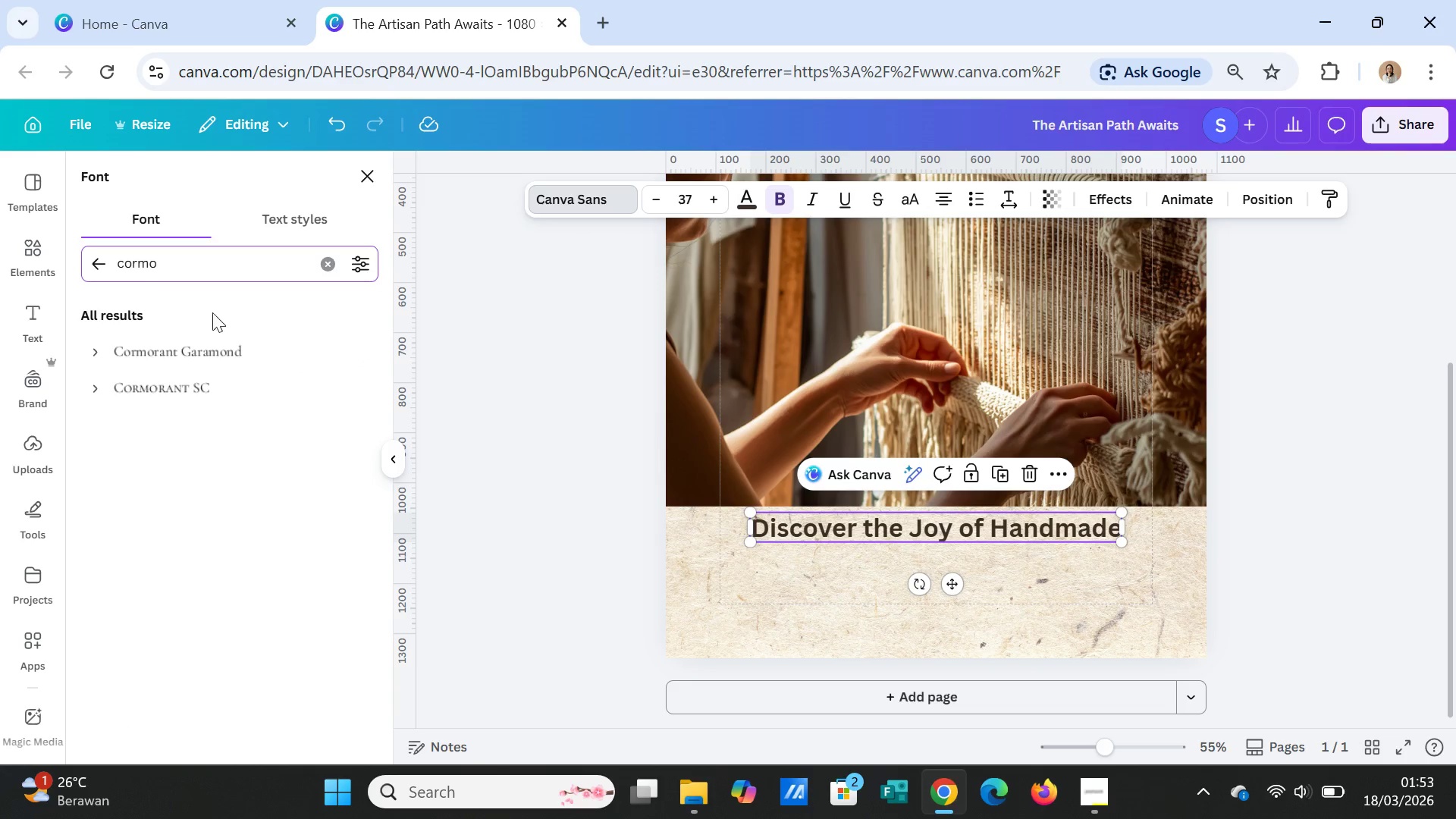 
left_click([206, 345])
 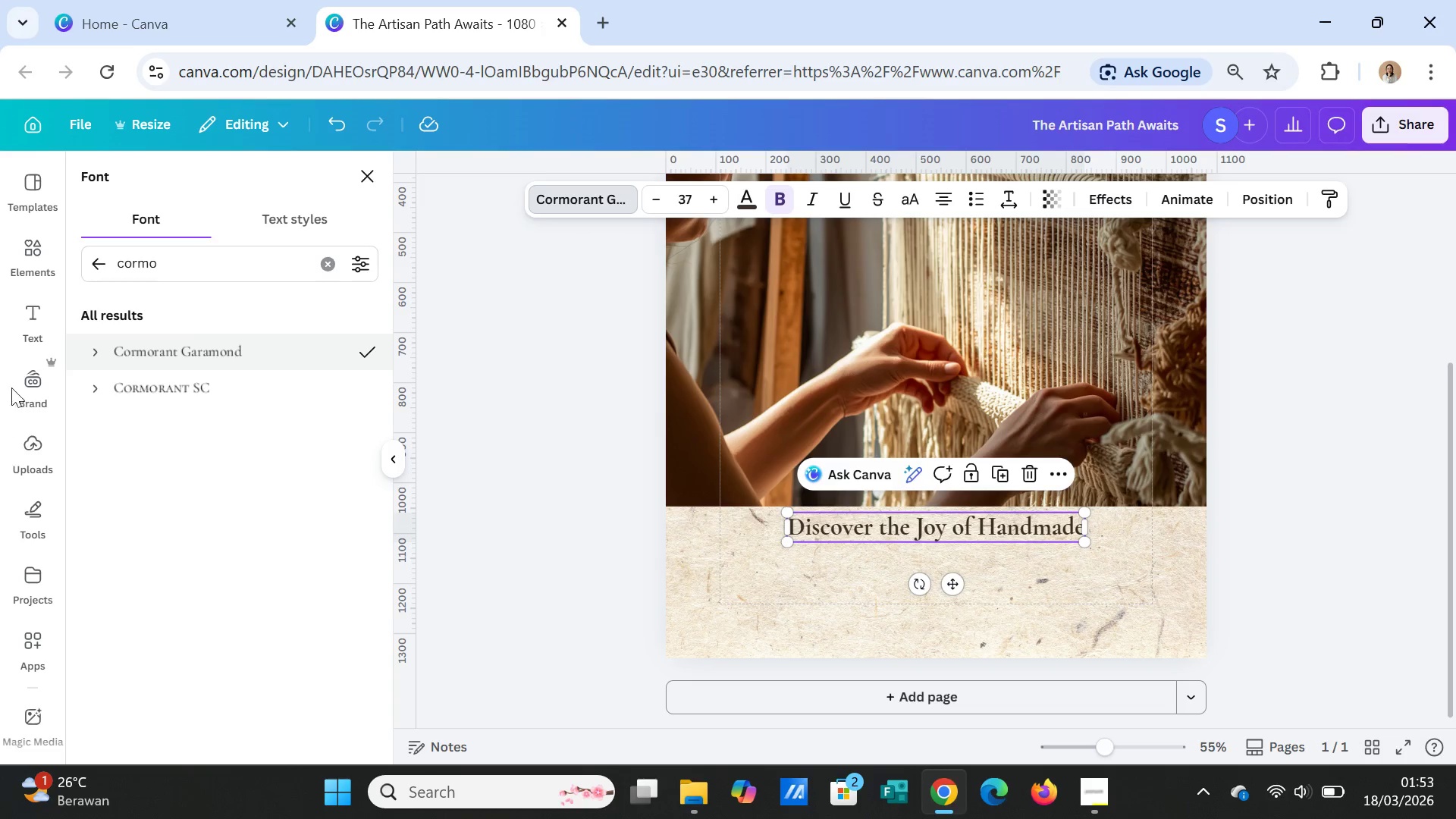 
wait(7.0)
 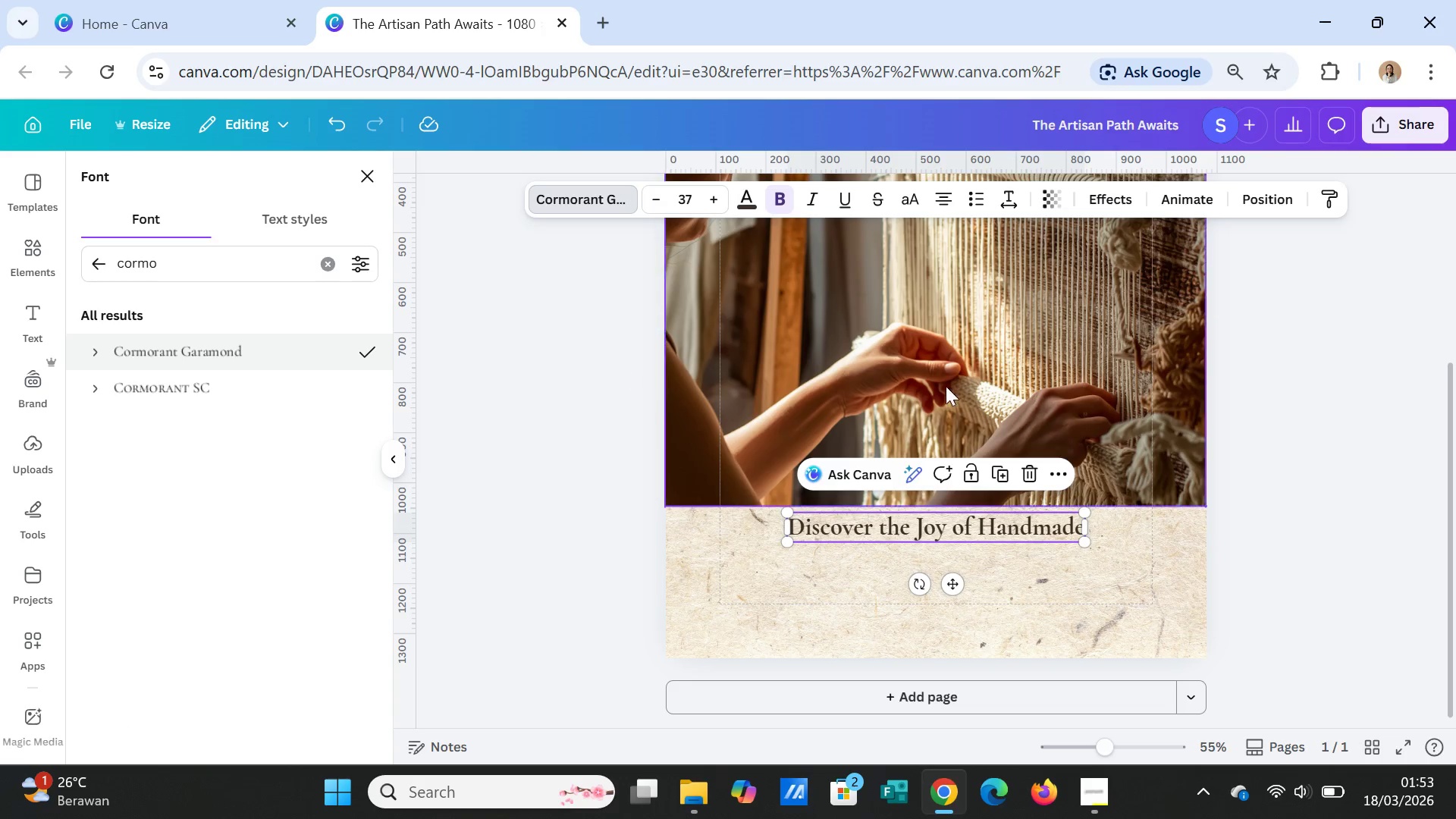 
left_click([38, 253])
 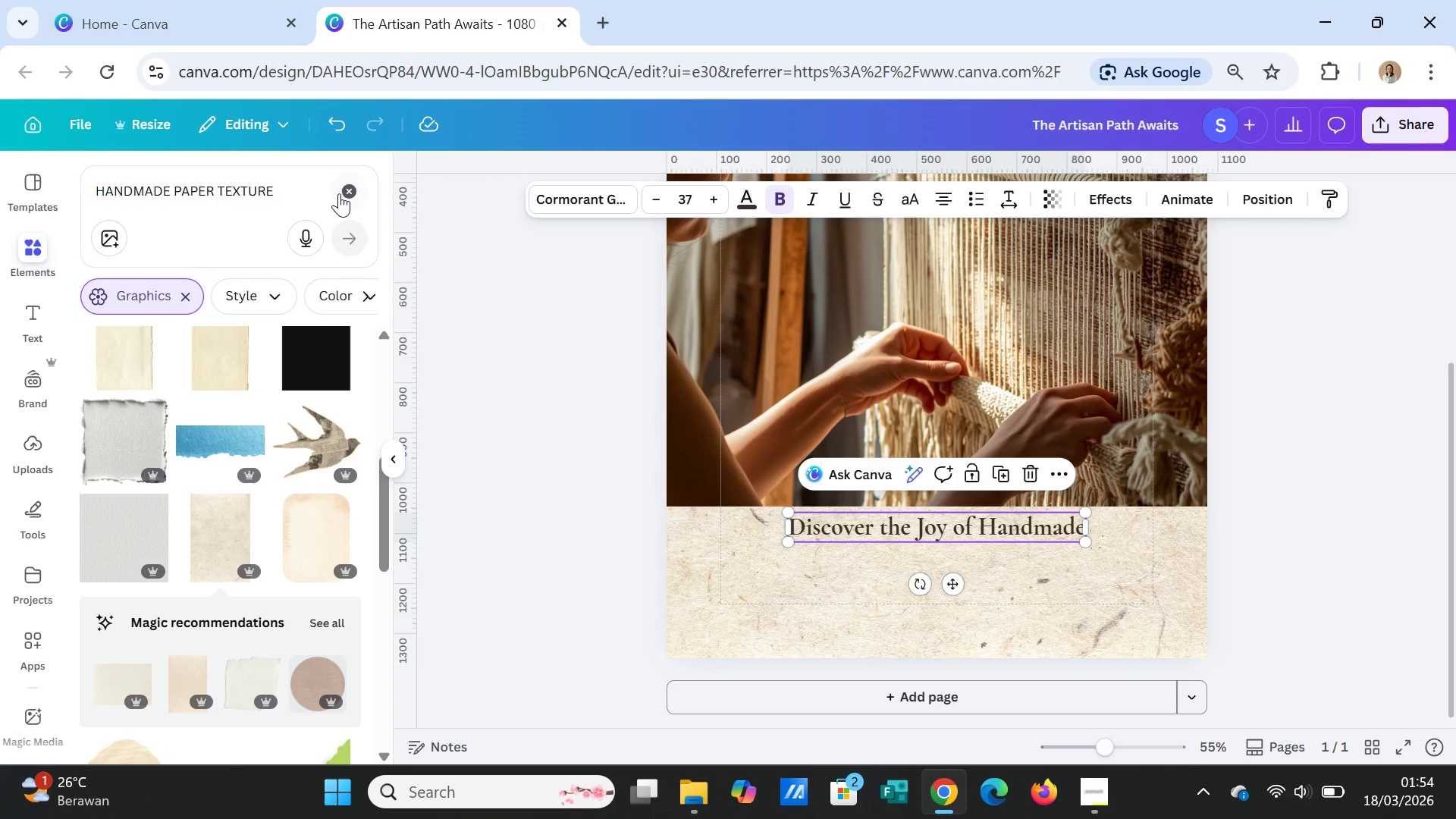 
left_click([347, 189])
 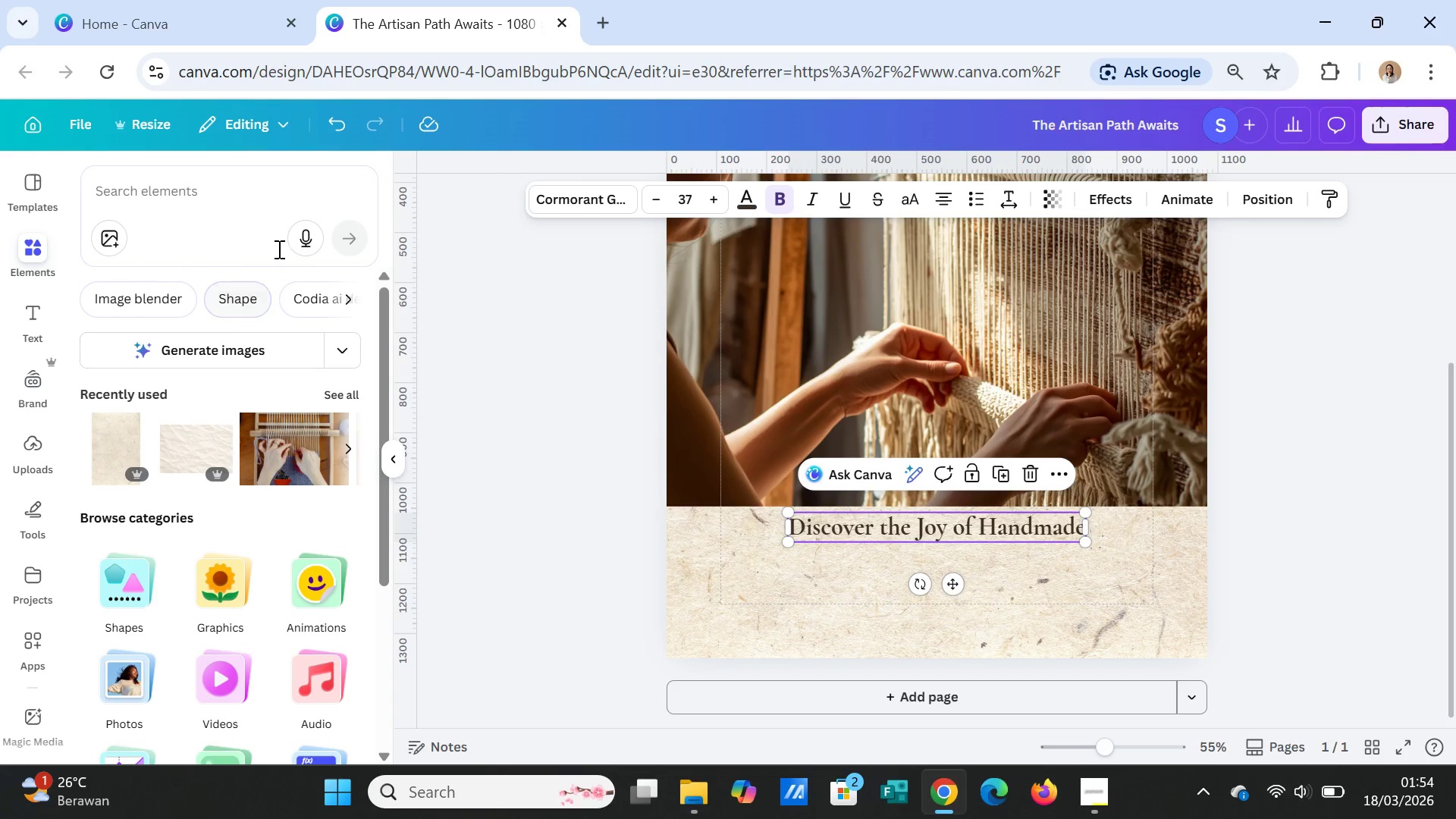 
left_click([249, 192])
 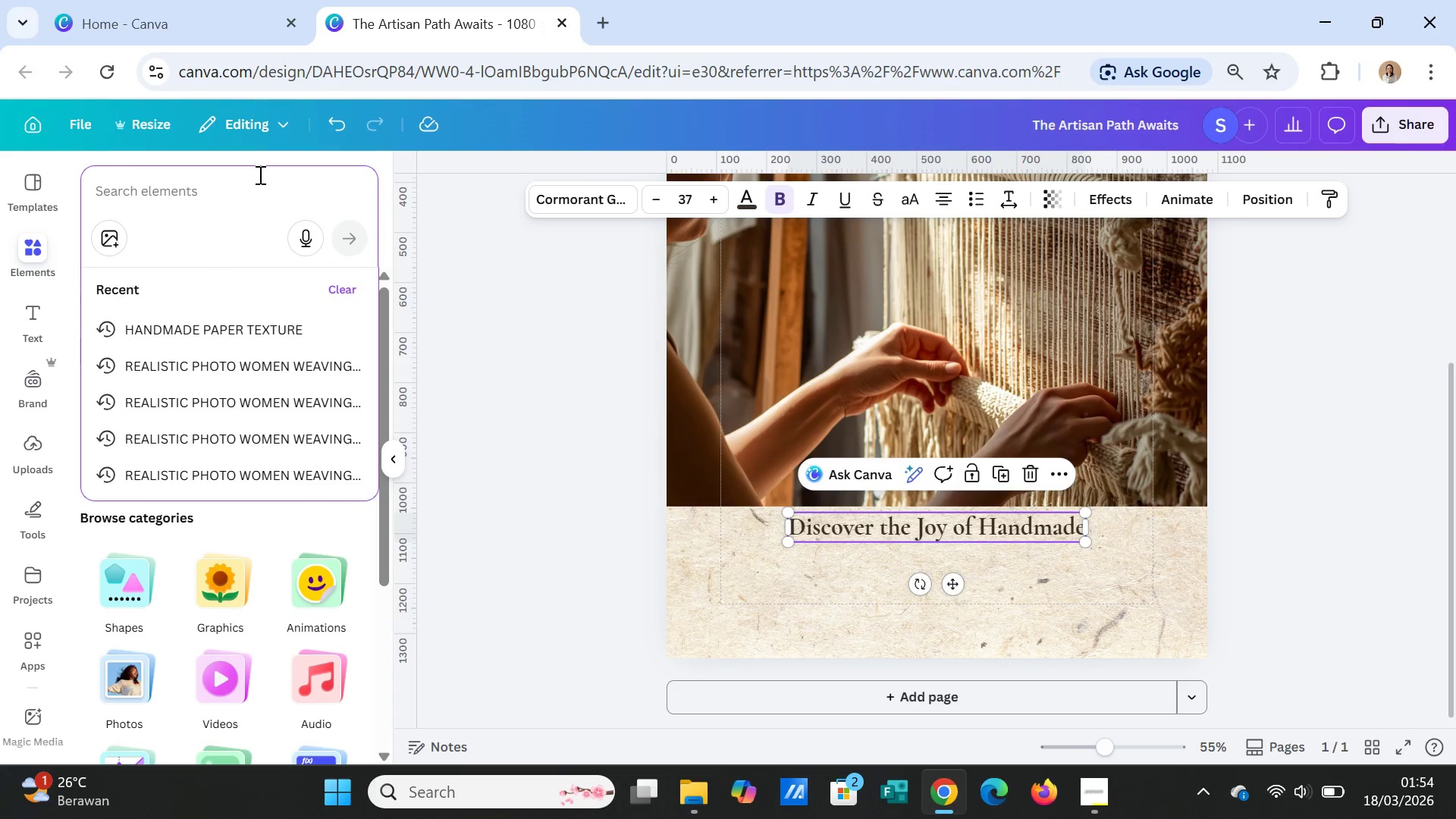 
type(line)
 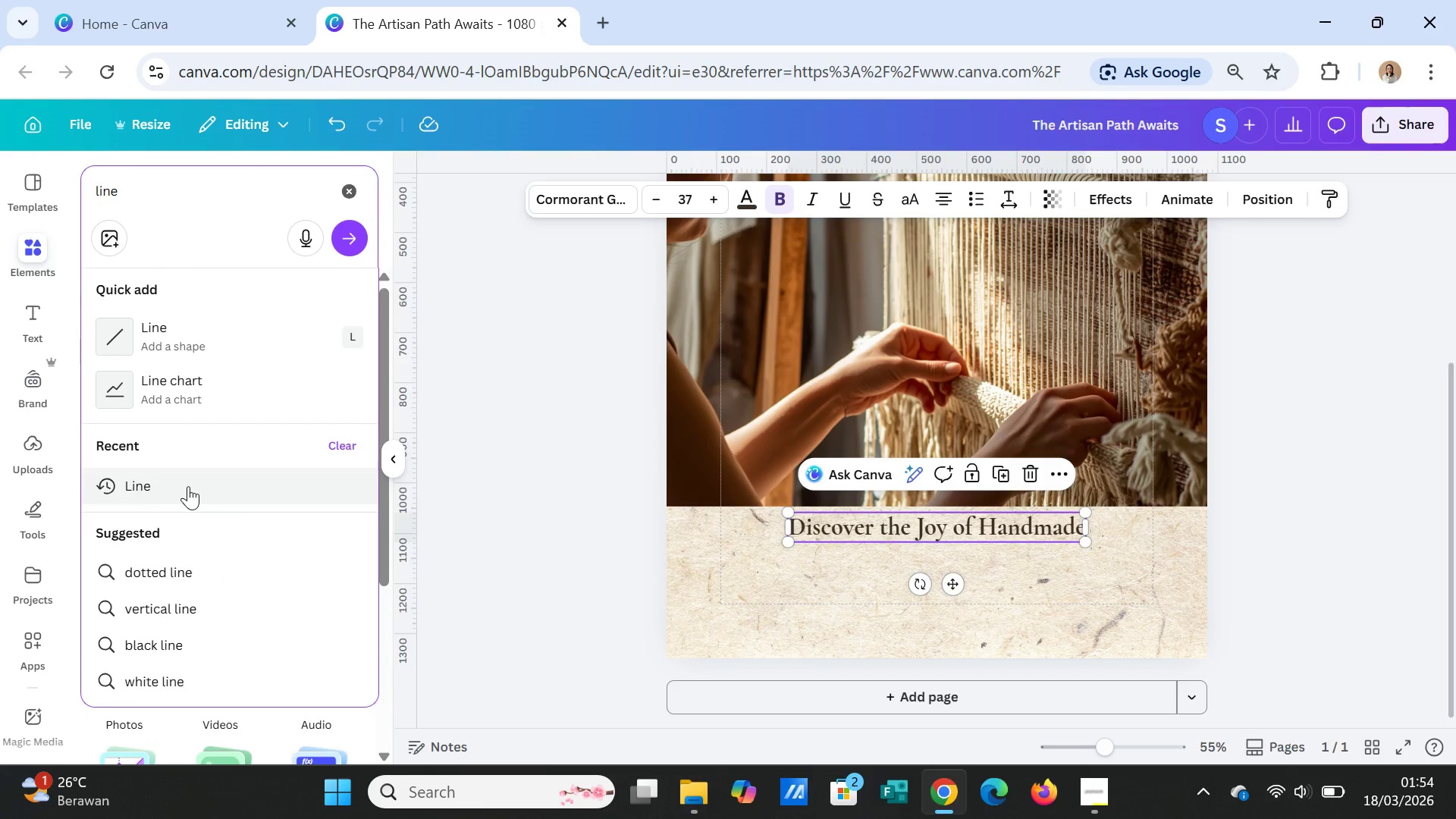 
left_click([184, 322])
 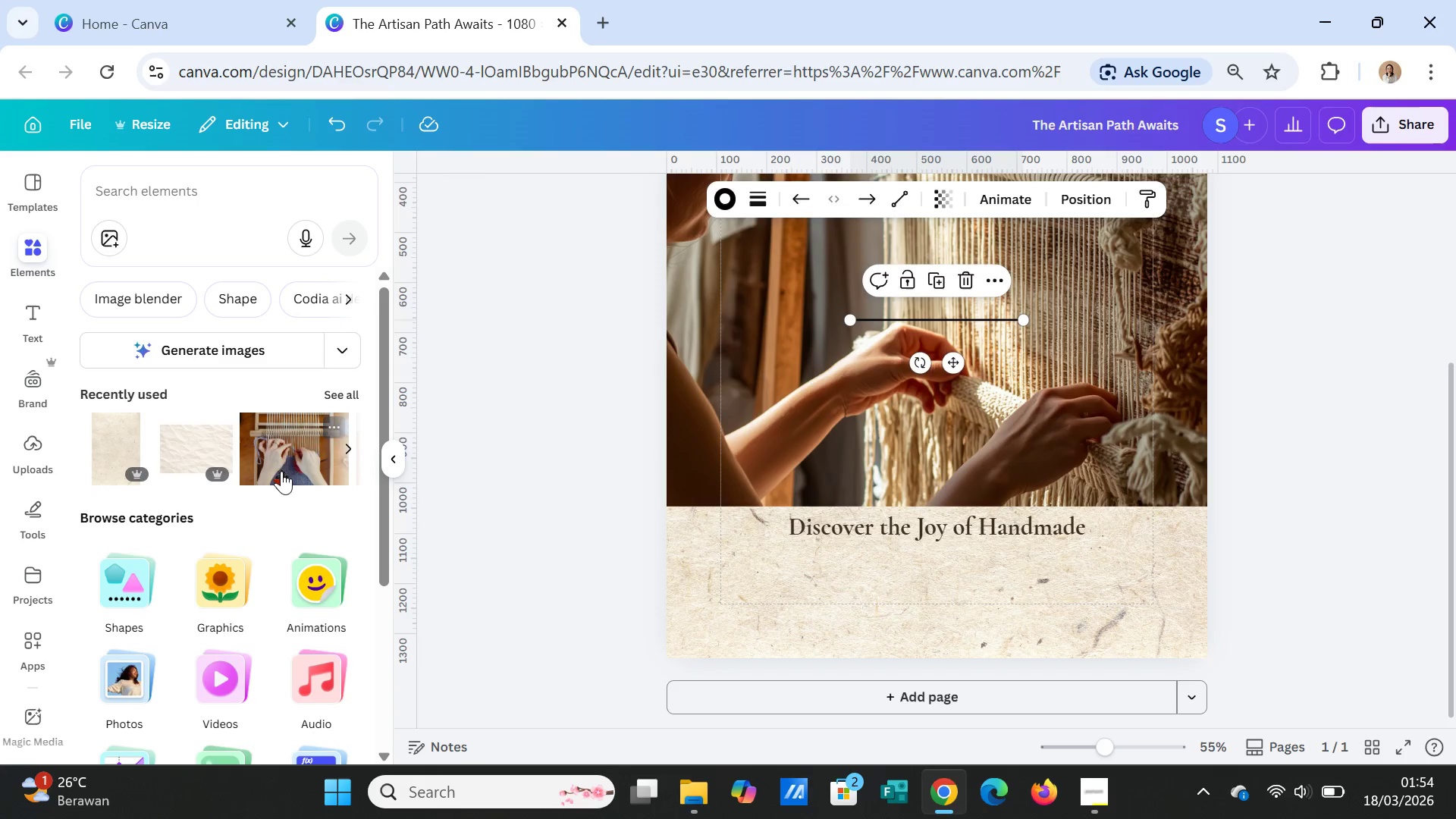 
scroll: coordinate [282, 458], scroll_direction: up, amount: 4.0
 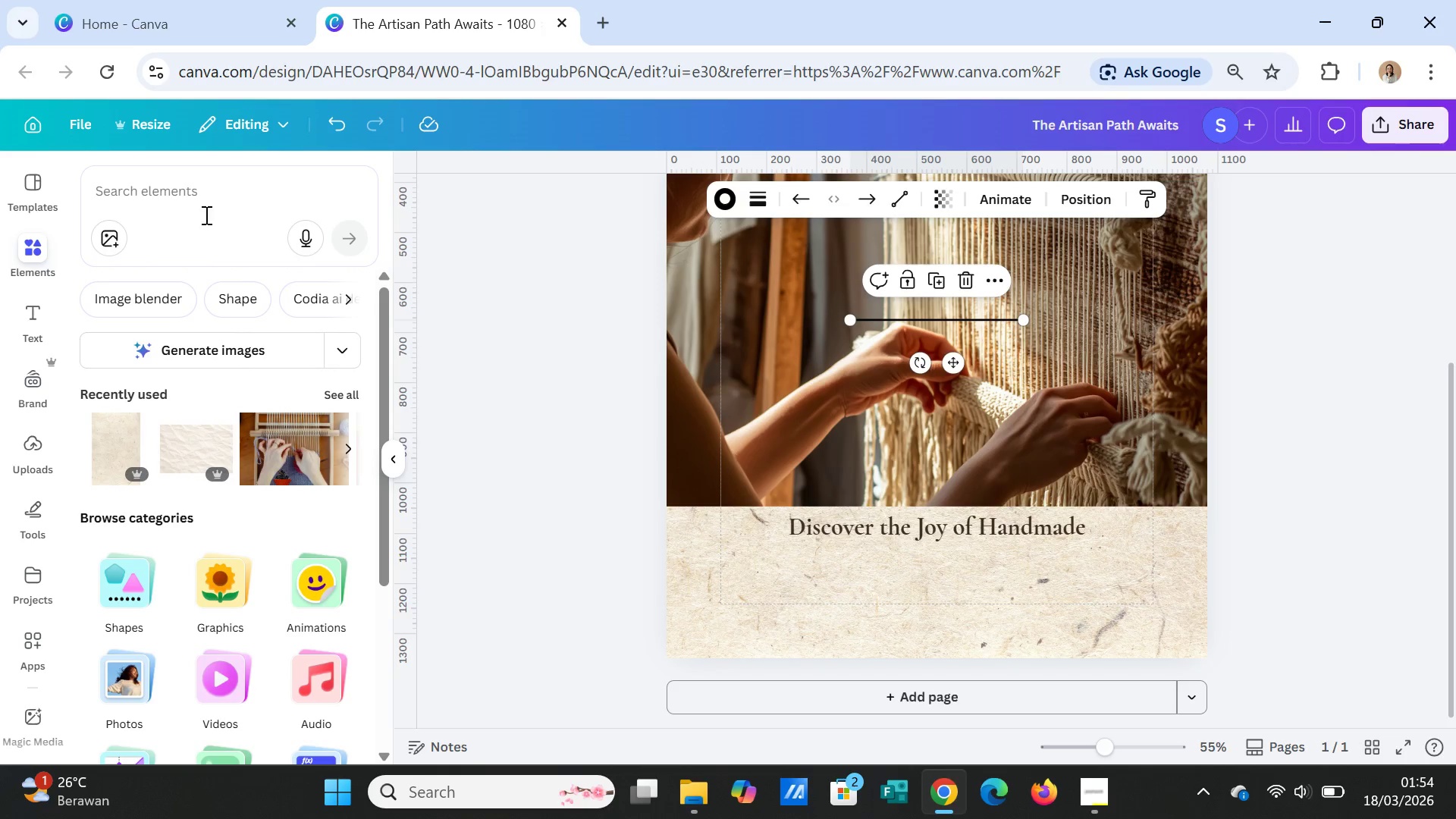 
left_click([221, 182])
 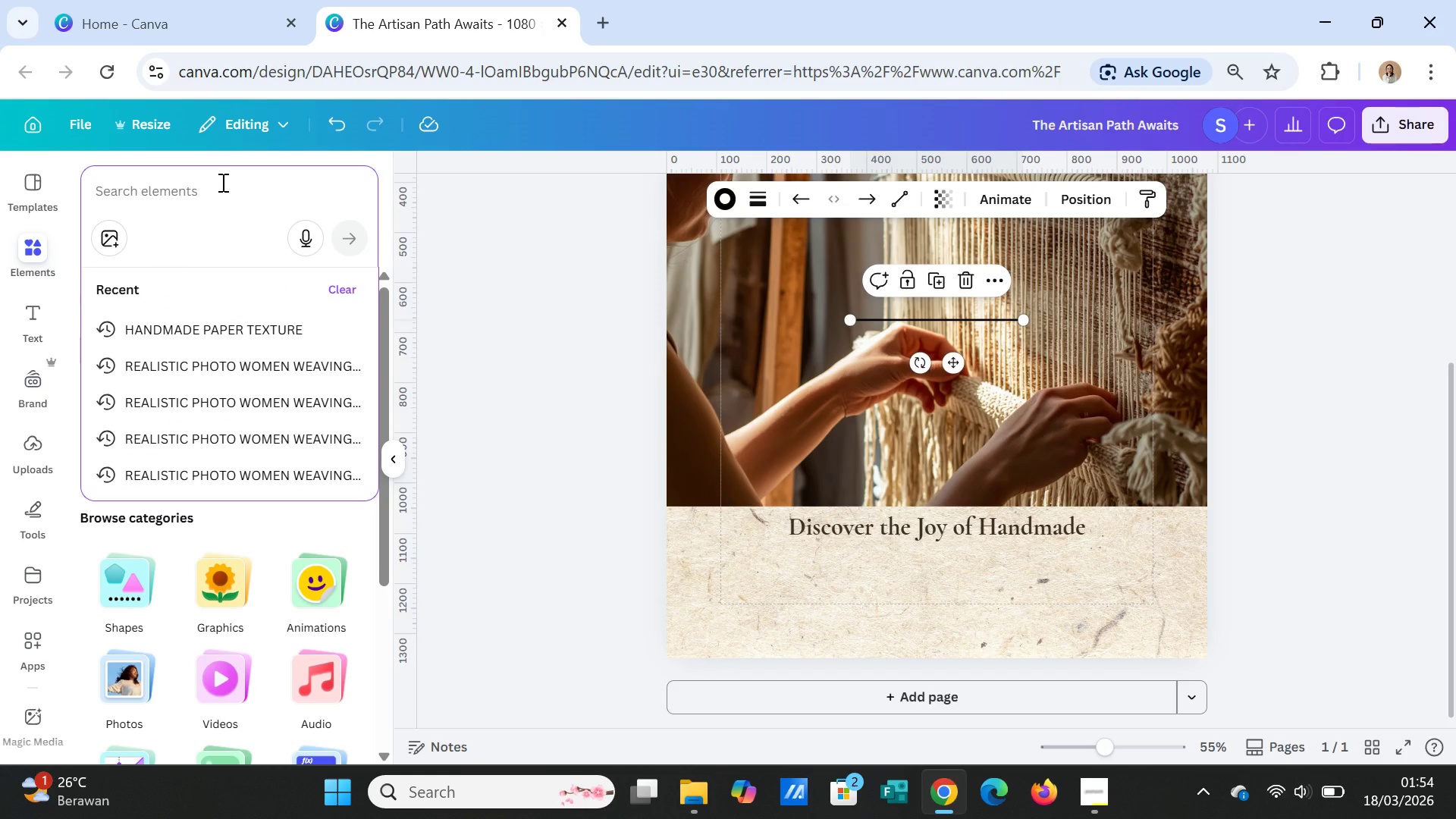 
type(lin)
 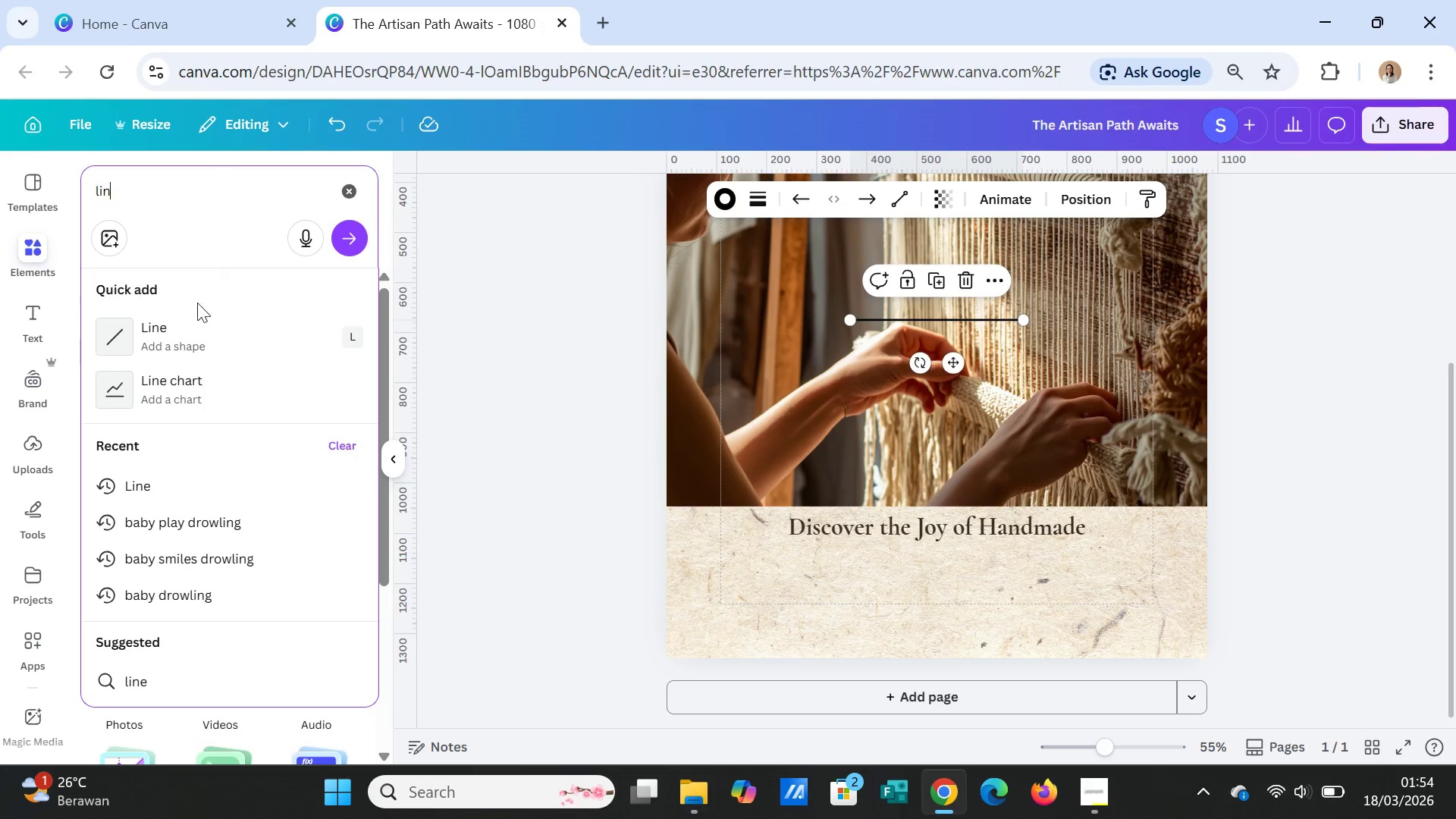 
left_click([171, 474])
 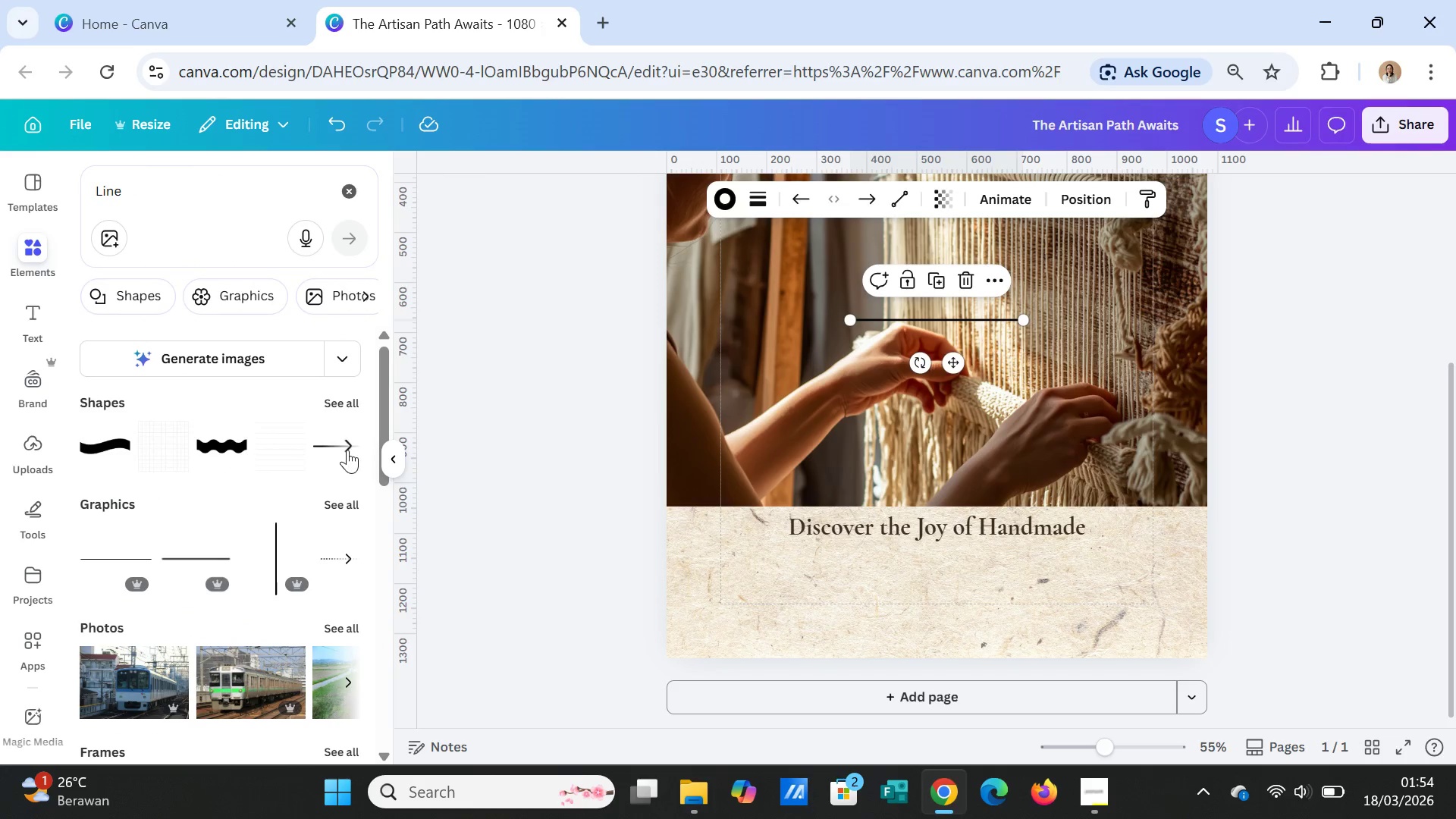 
left_click([329, 500])
 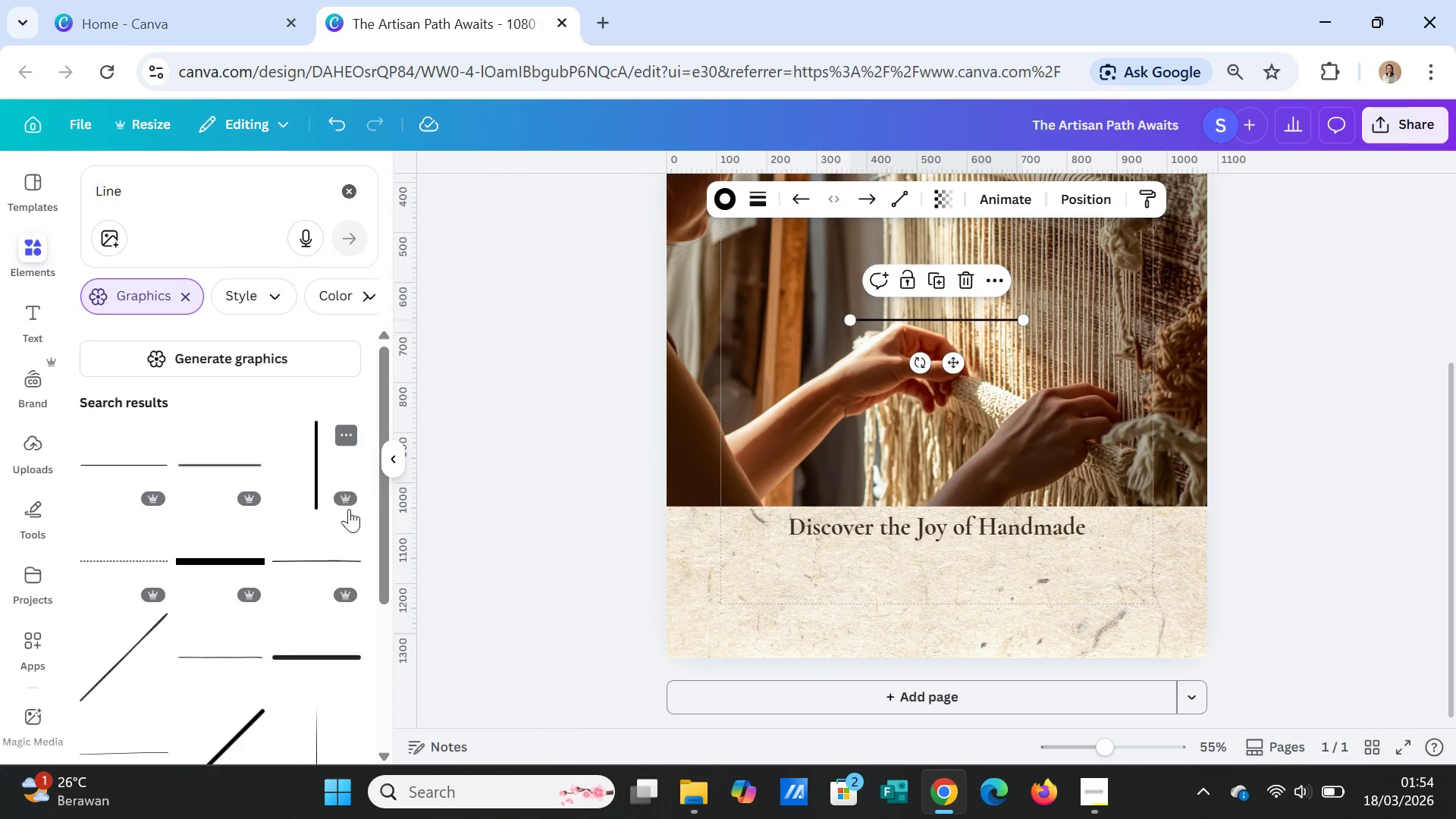 
scroll: coordinate [295, 570], scroll_direction: down, amount: 7.0
 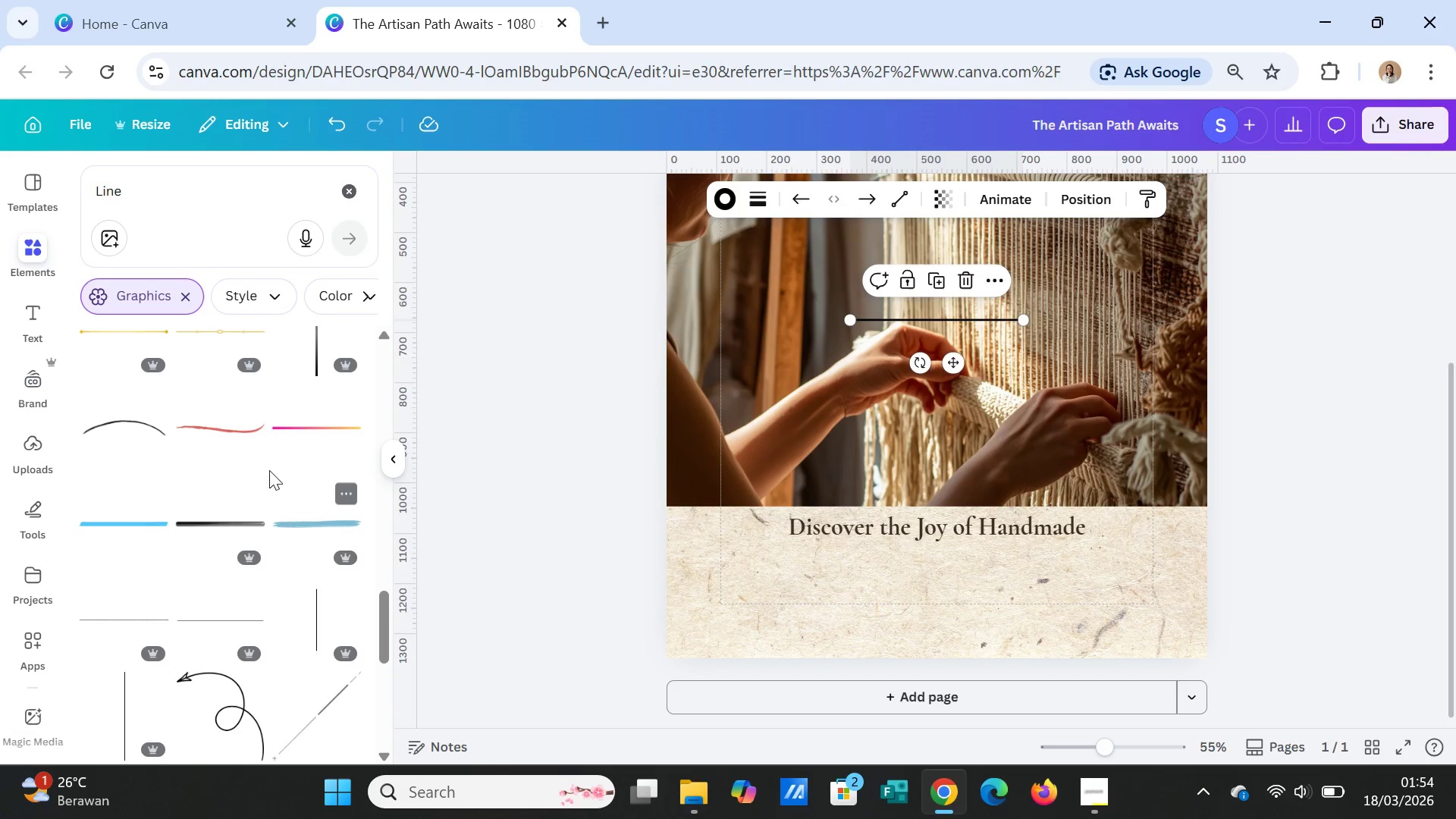 
left_click([185, 431])
 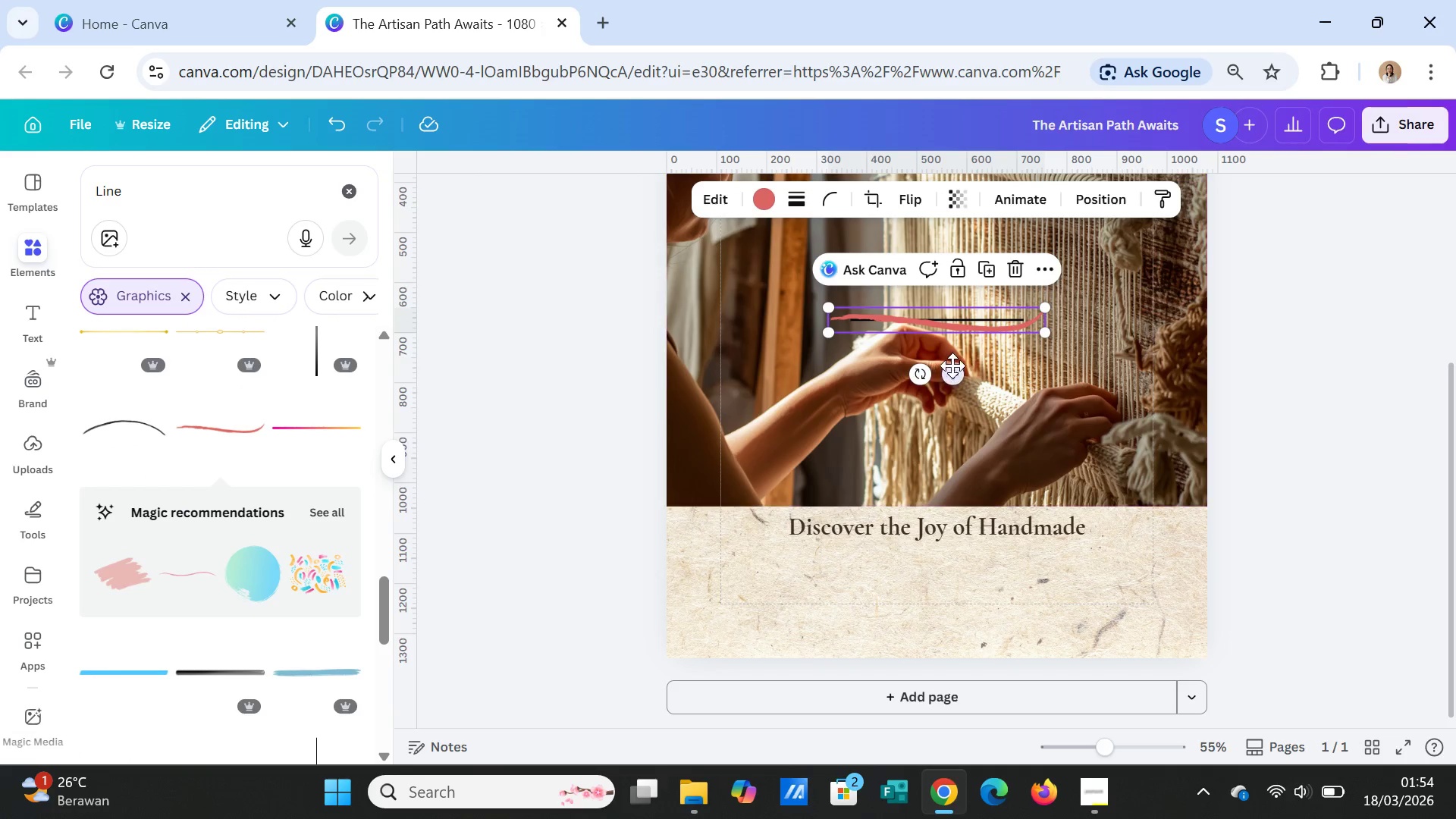 
left_click_drag(start_coordinate=[955, 368], to_coordinate=[964, 604])
 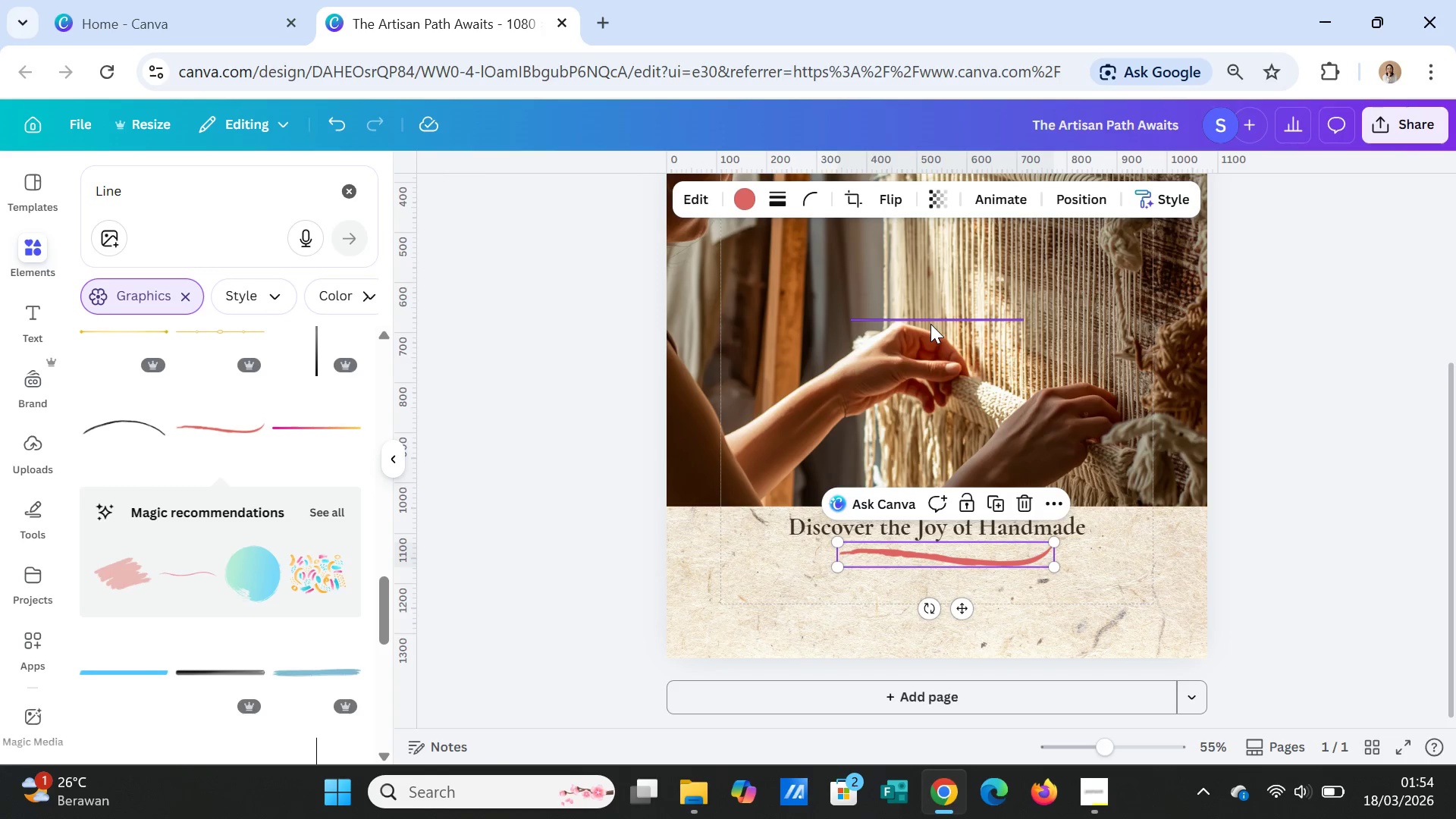 
left_click([930, 324])
 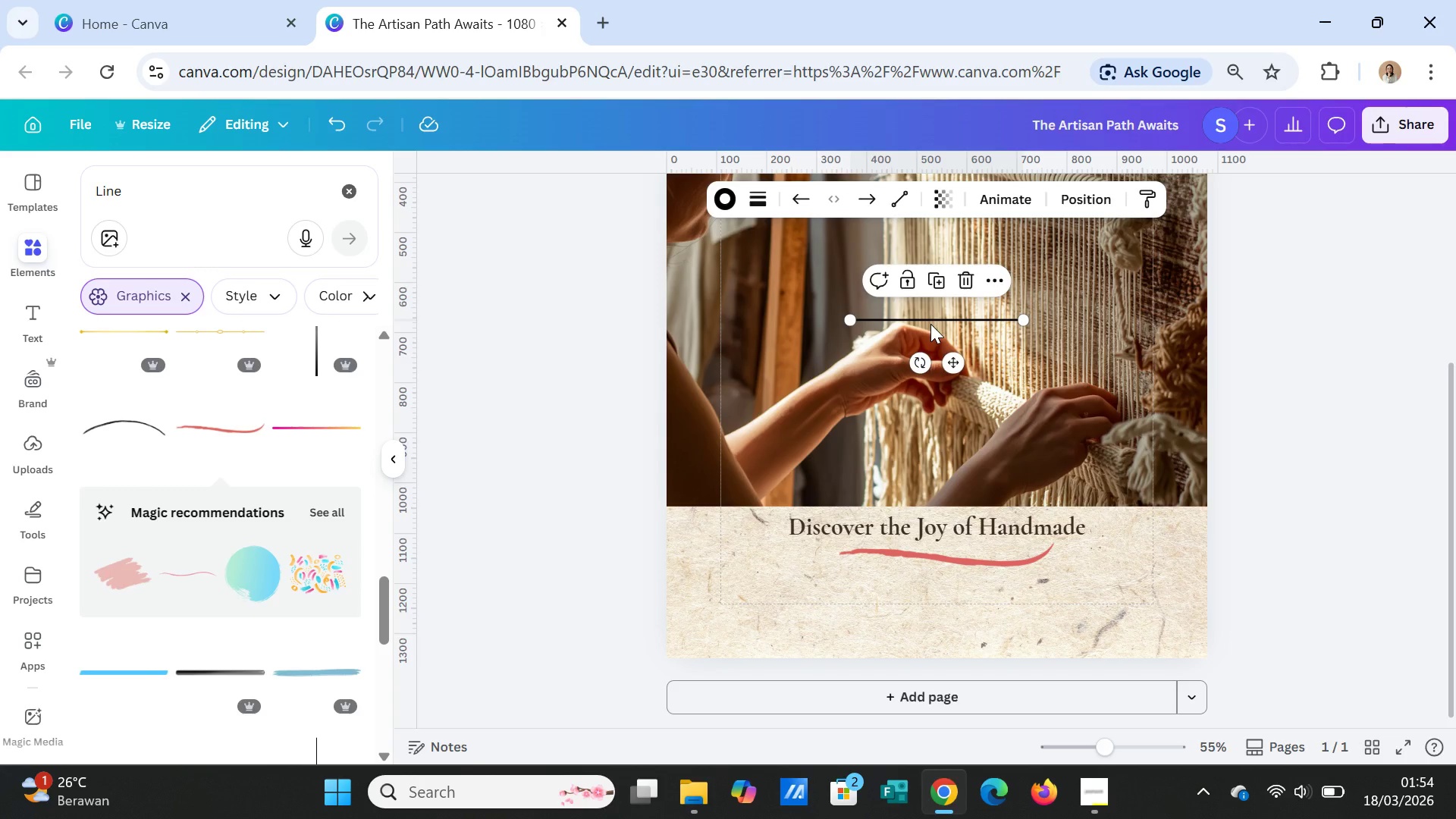 
key(Delete)
 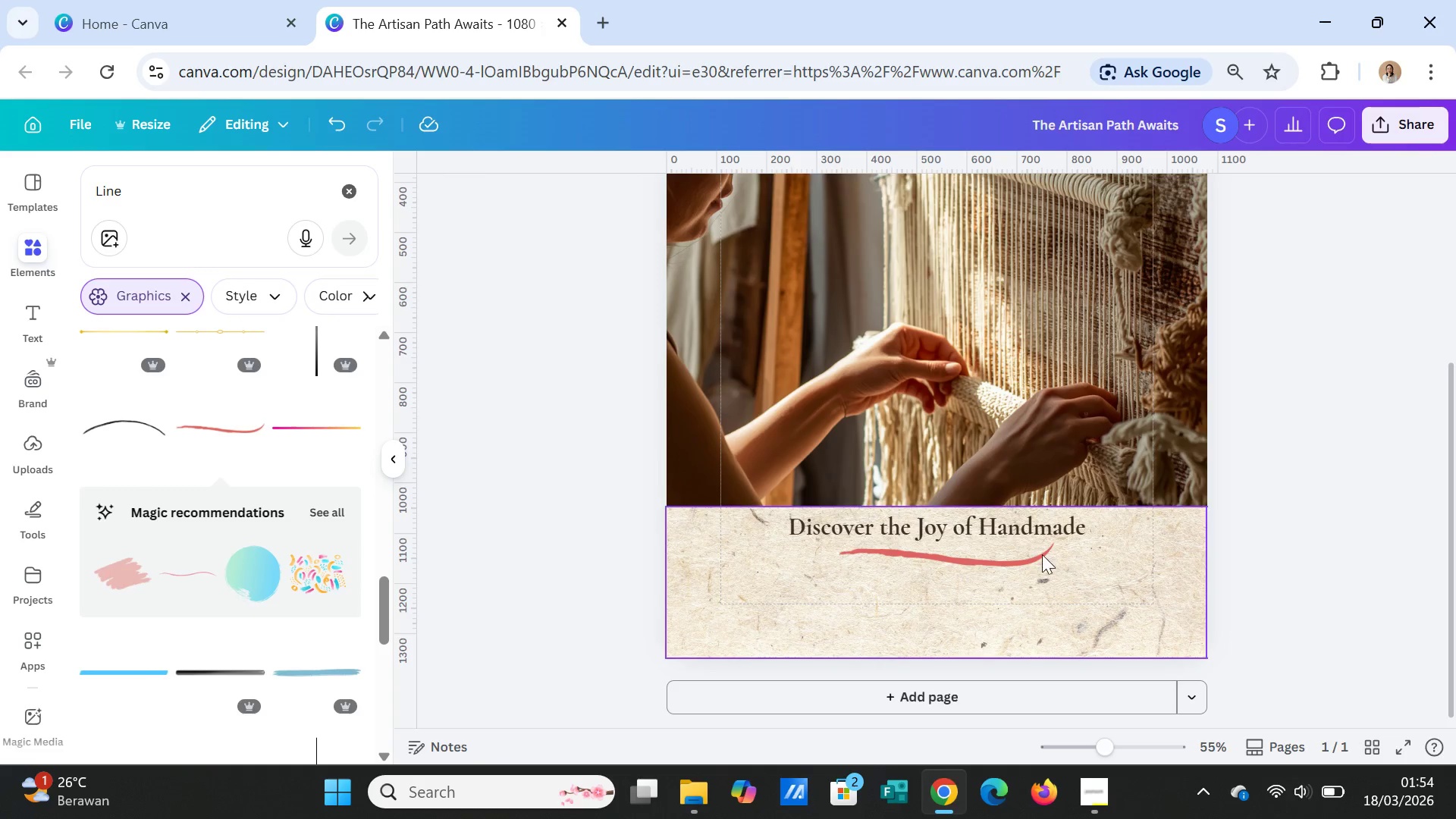 
left_click([987, 554])
 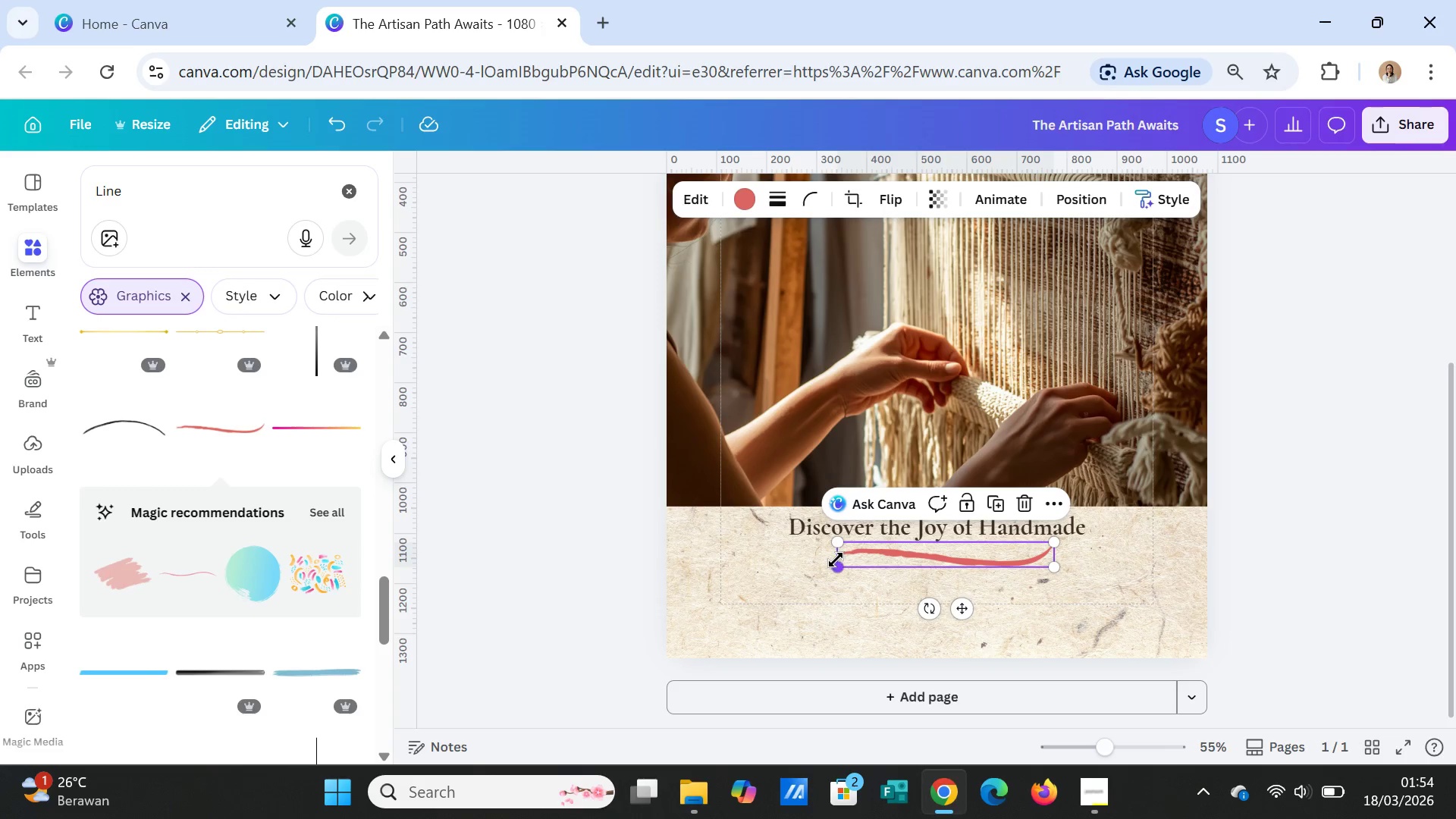 
left_click_drag(start_coordinate=[836, 560], to_coordinate=[796, 544])
 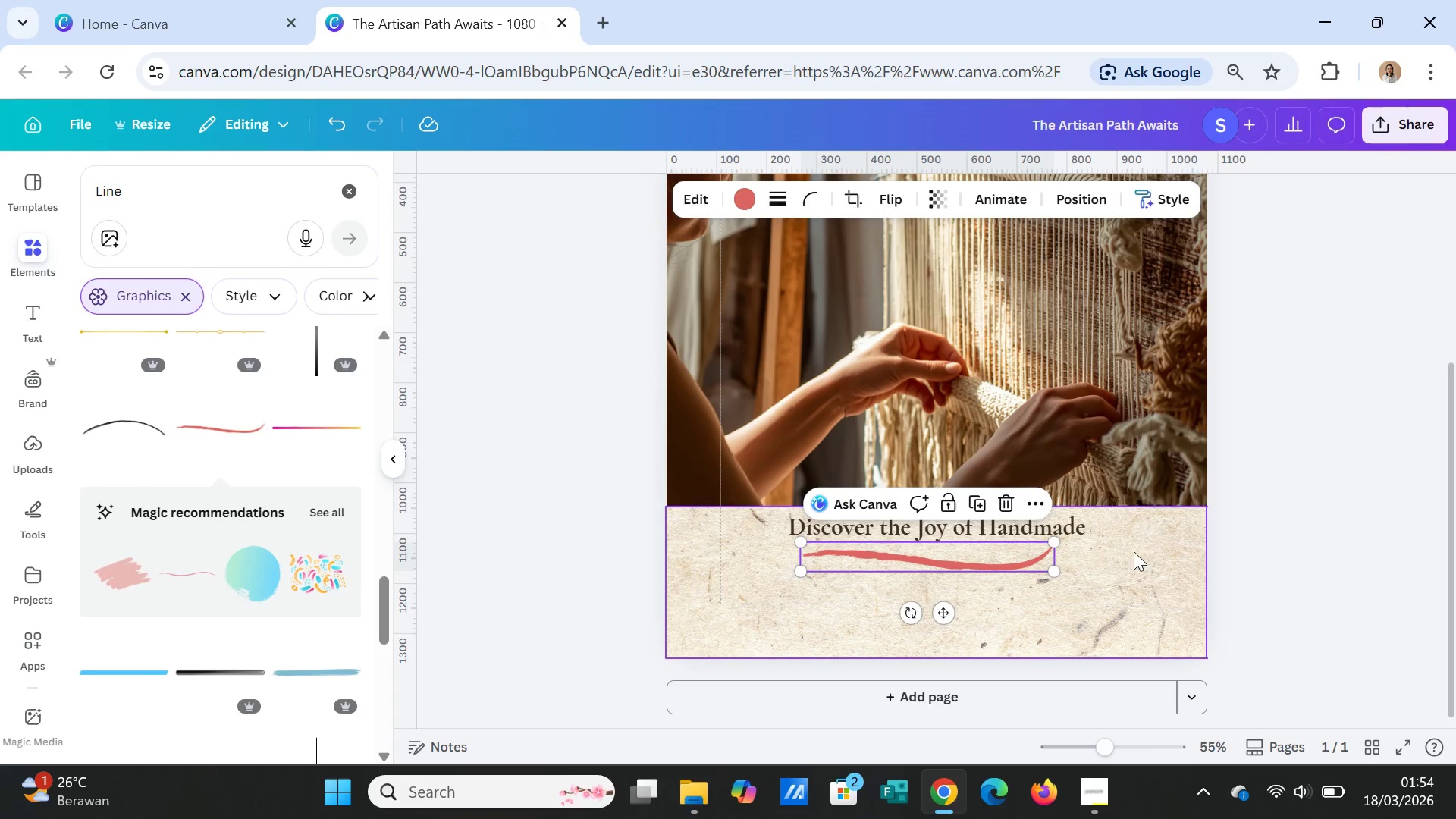 
left_click([1143, 551])
 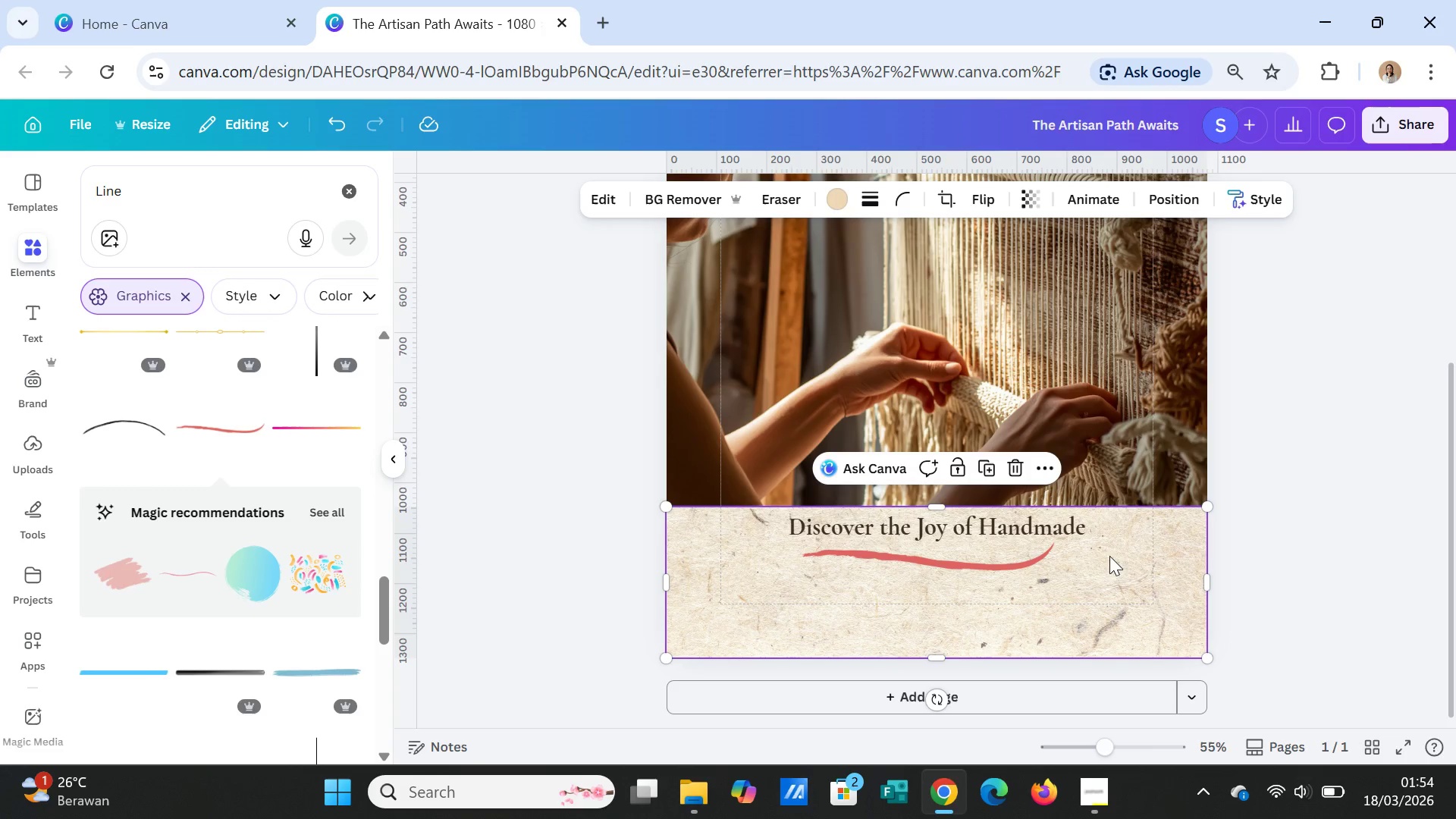 
left_click([1015, 564])
 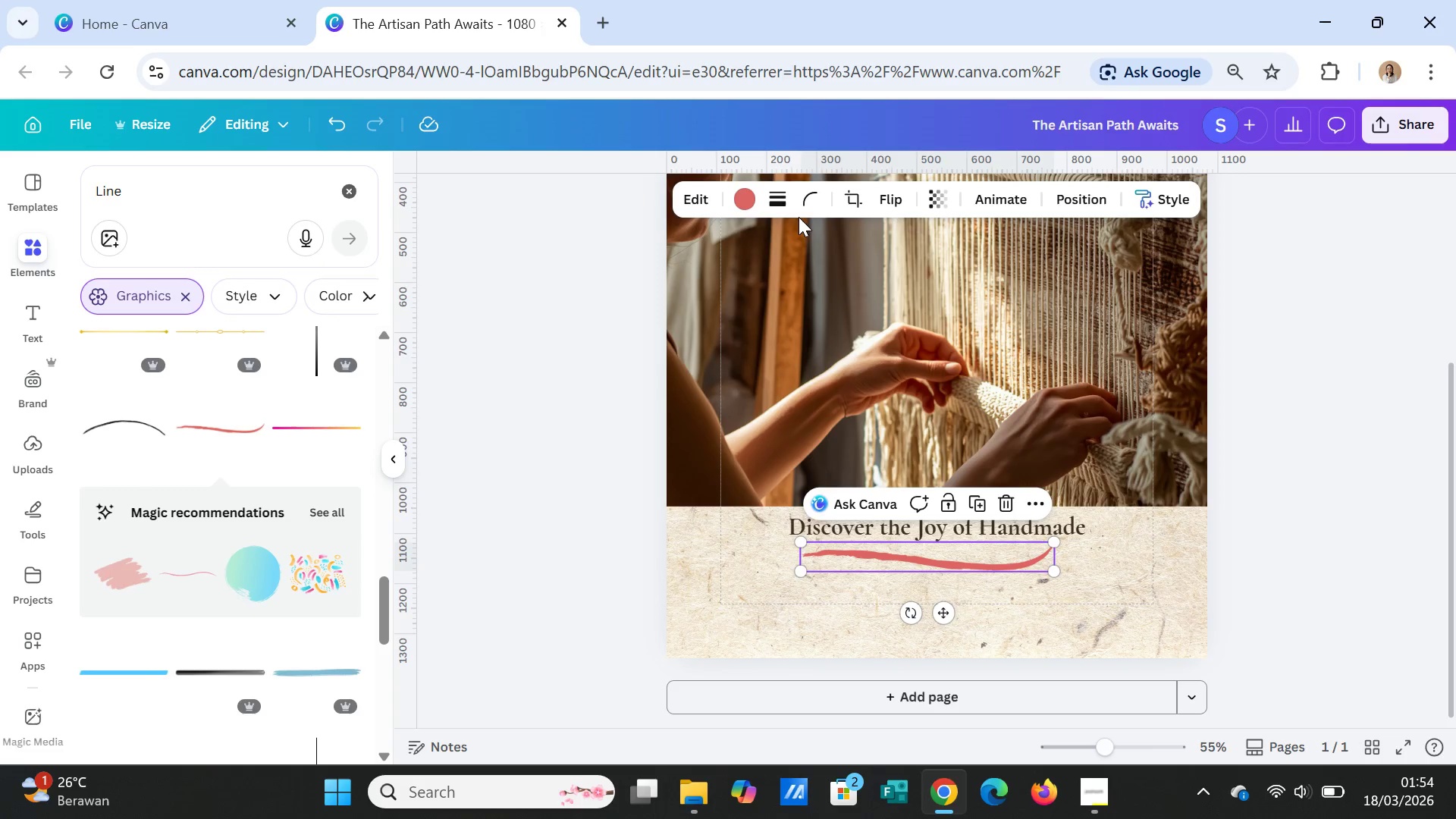 
left_click([783, 197])
 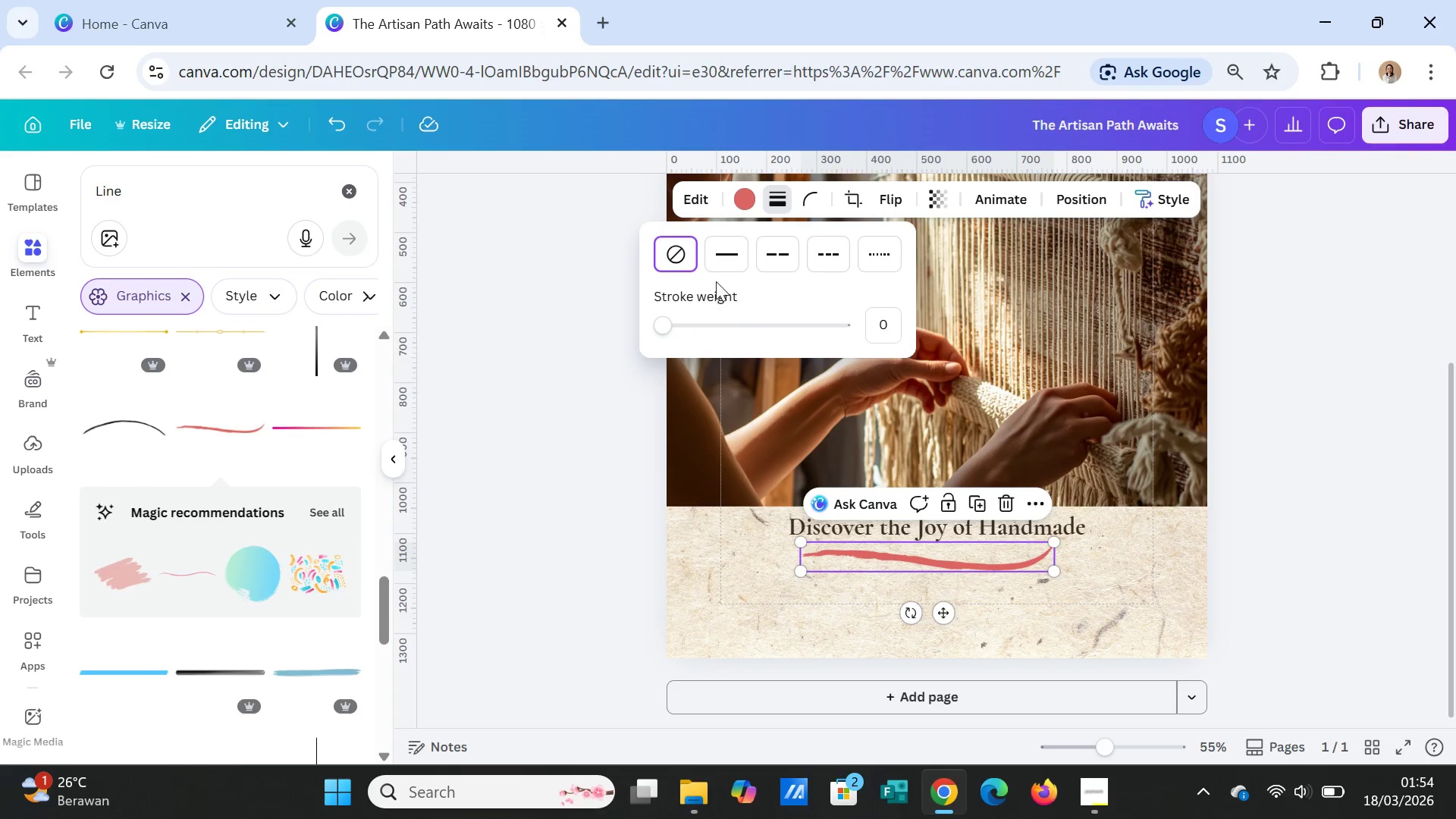 
left_click([714, 260])
 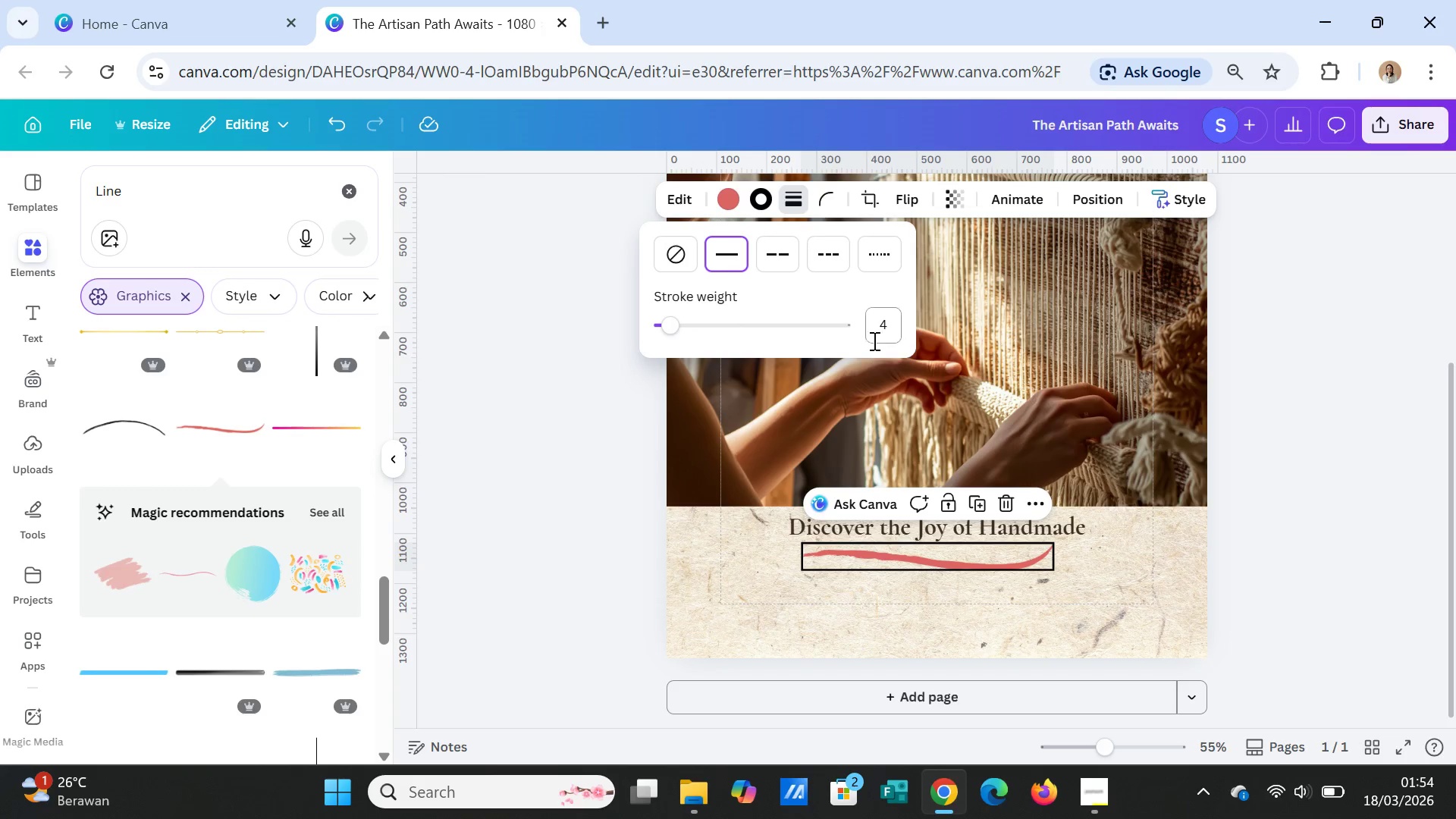 
left_click([879, 329])
 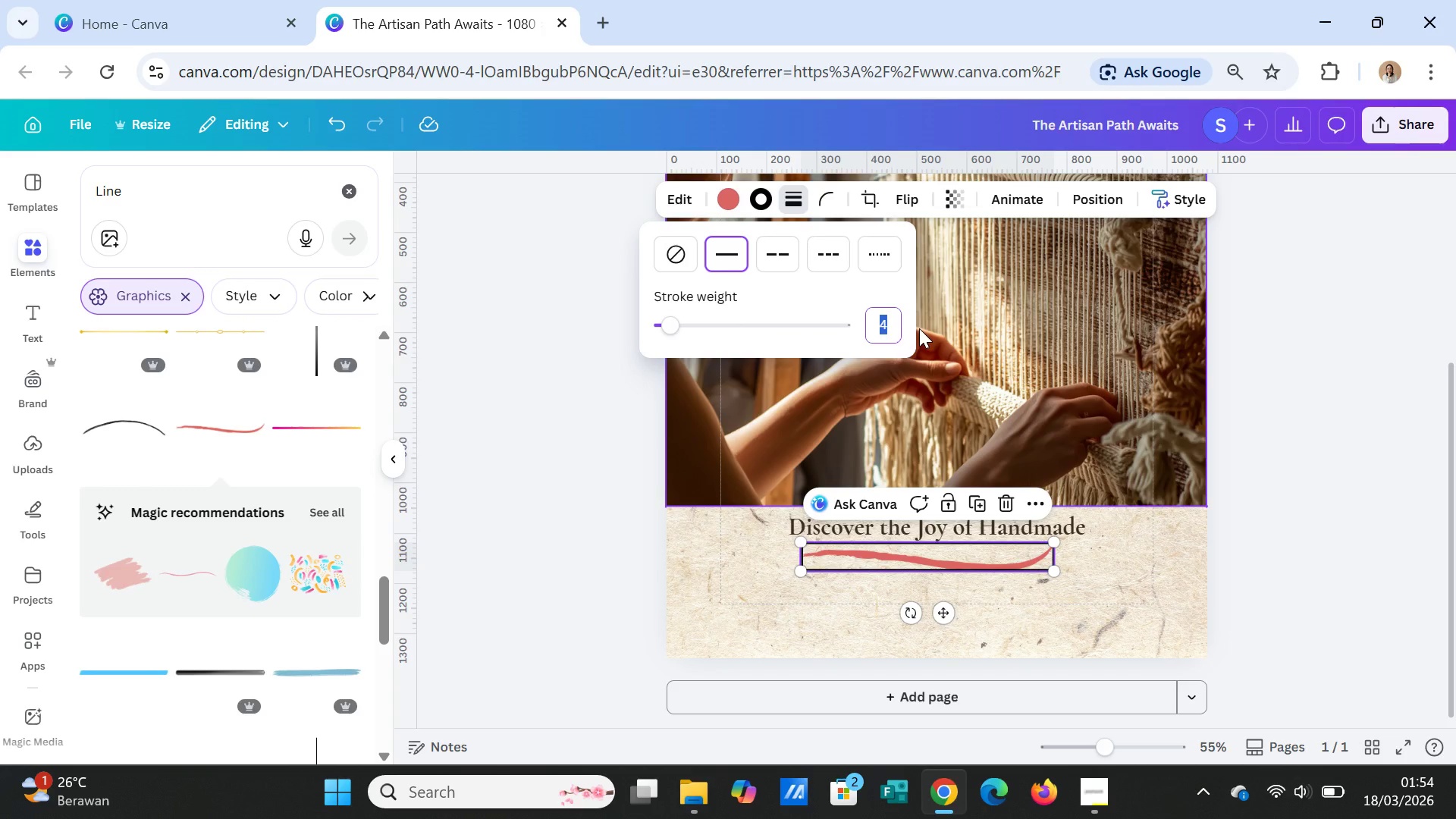 
key(1)
 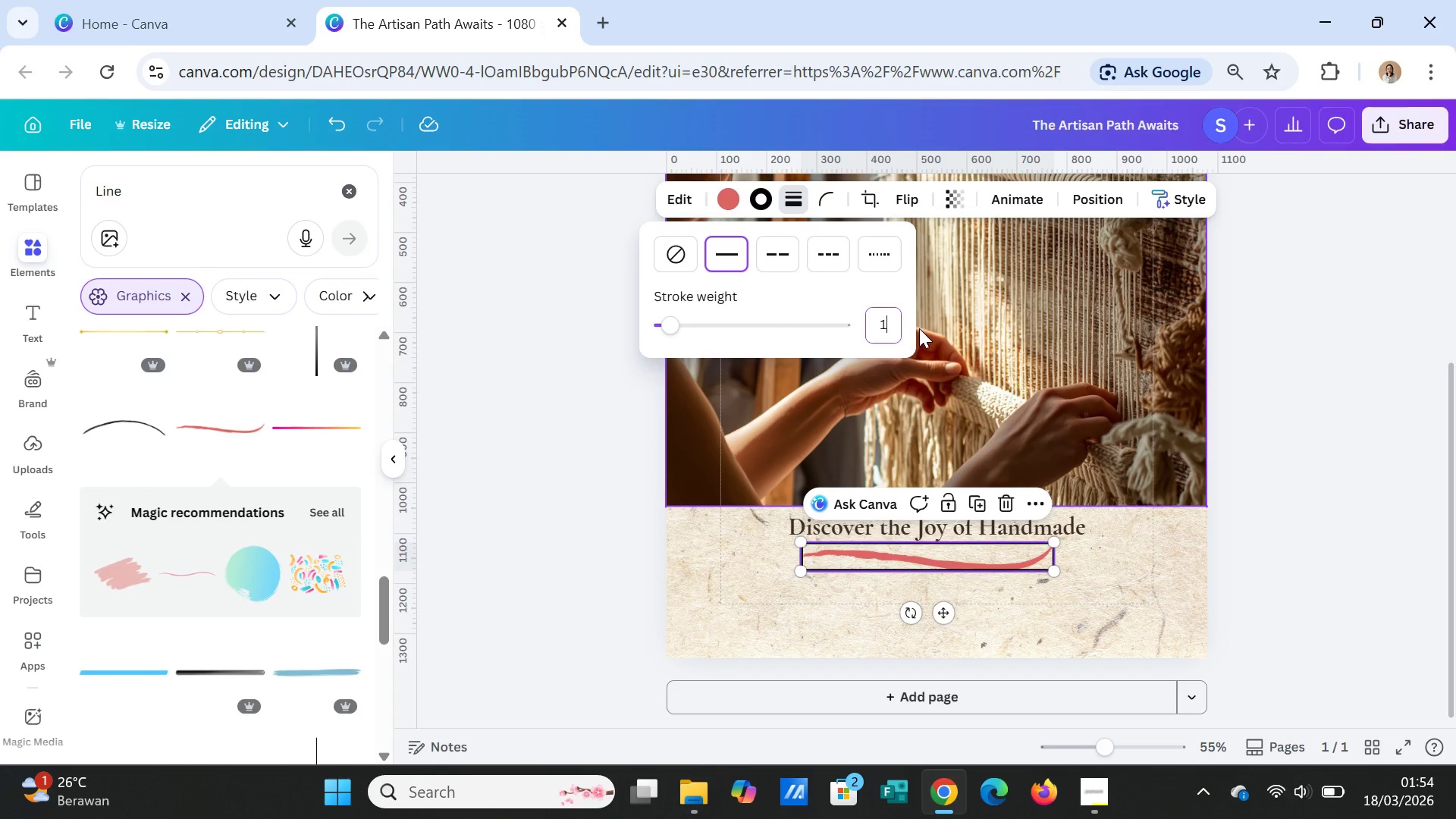 
key(Enter)
 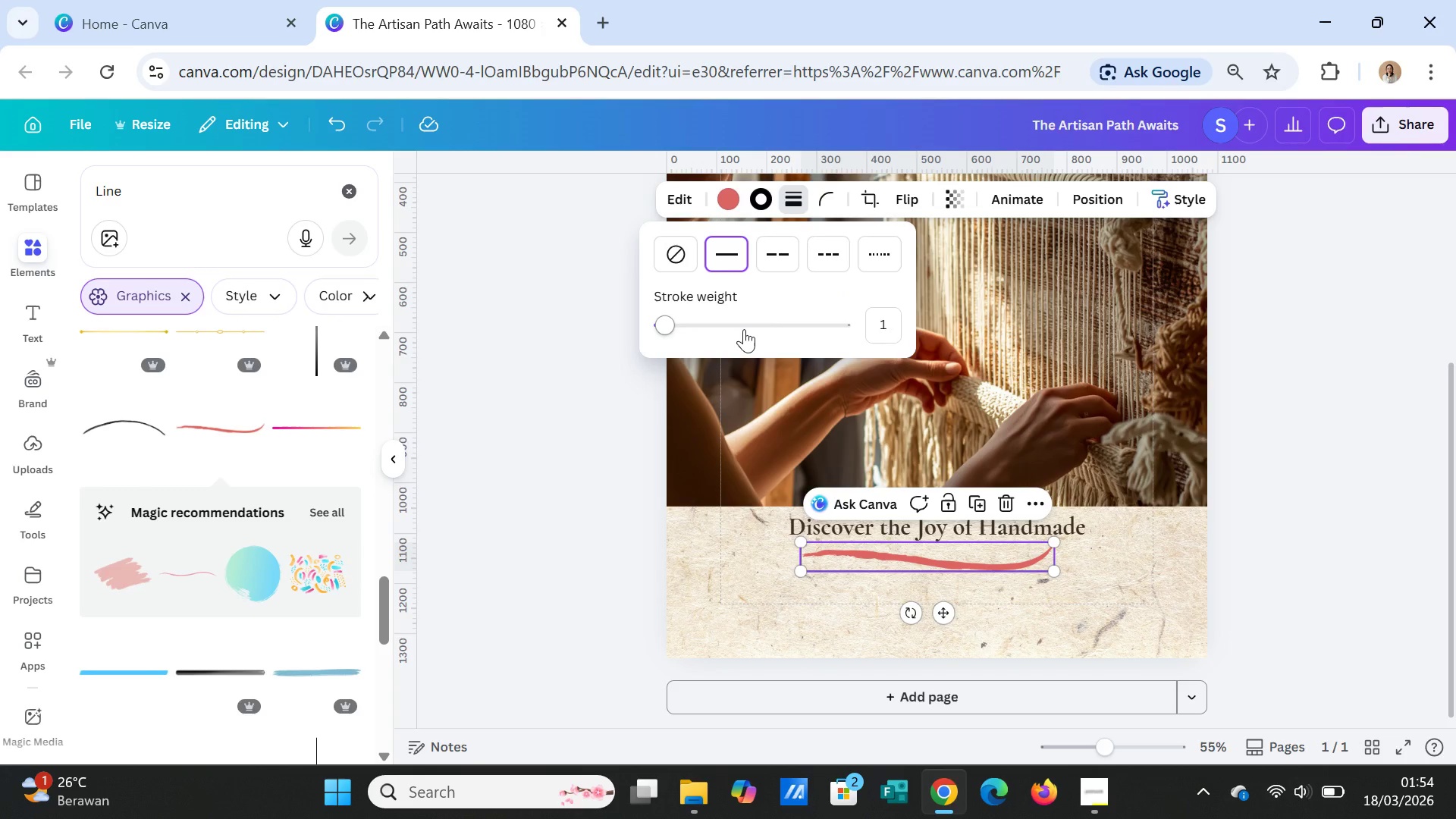 
wait(5.05)
 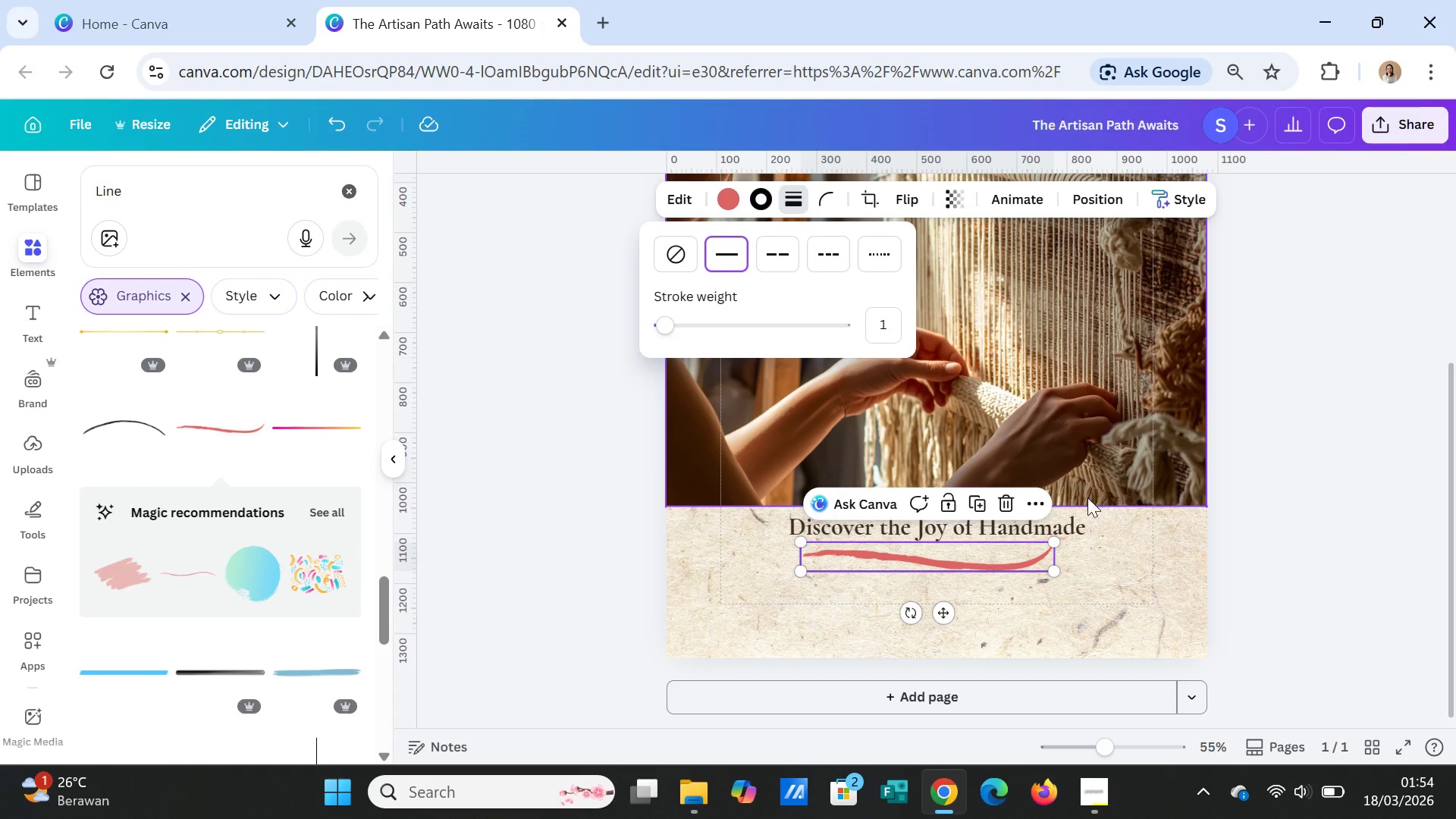 
left_click([886, 331])
 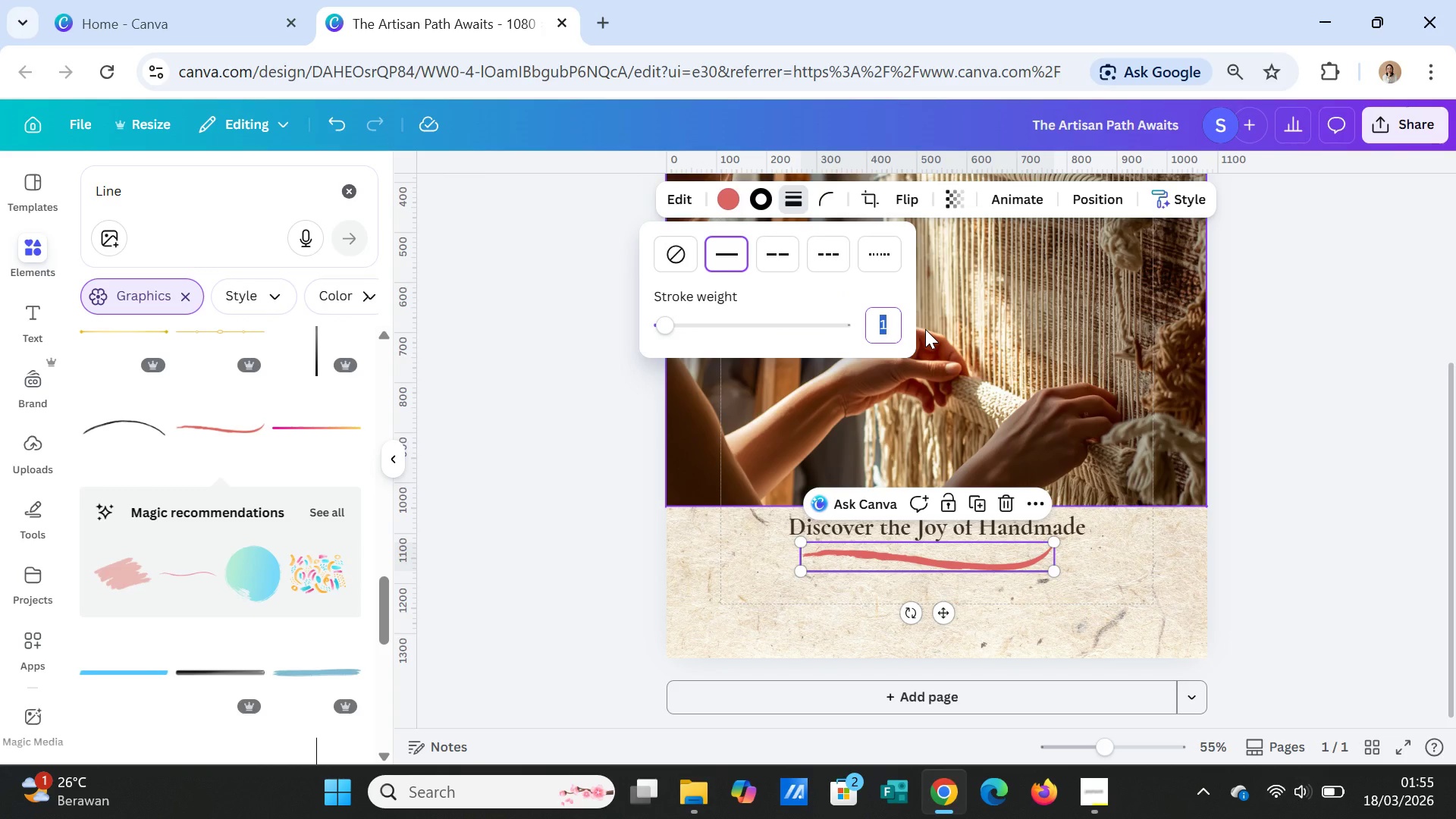 
key(0)
 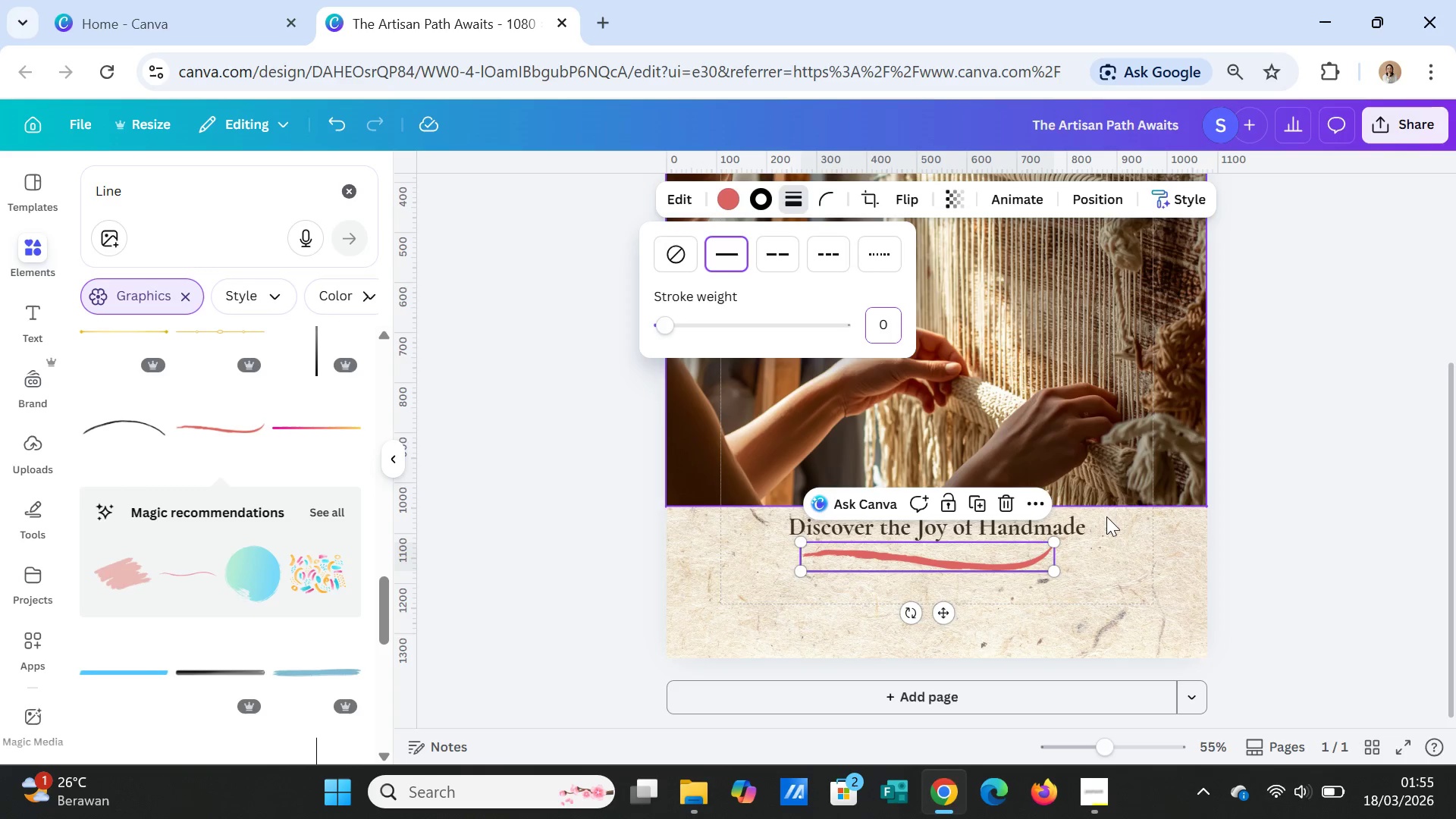 
left_click([1118, 557])
 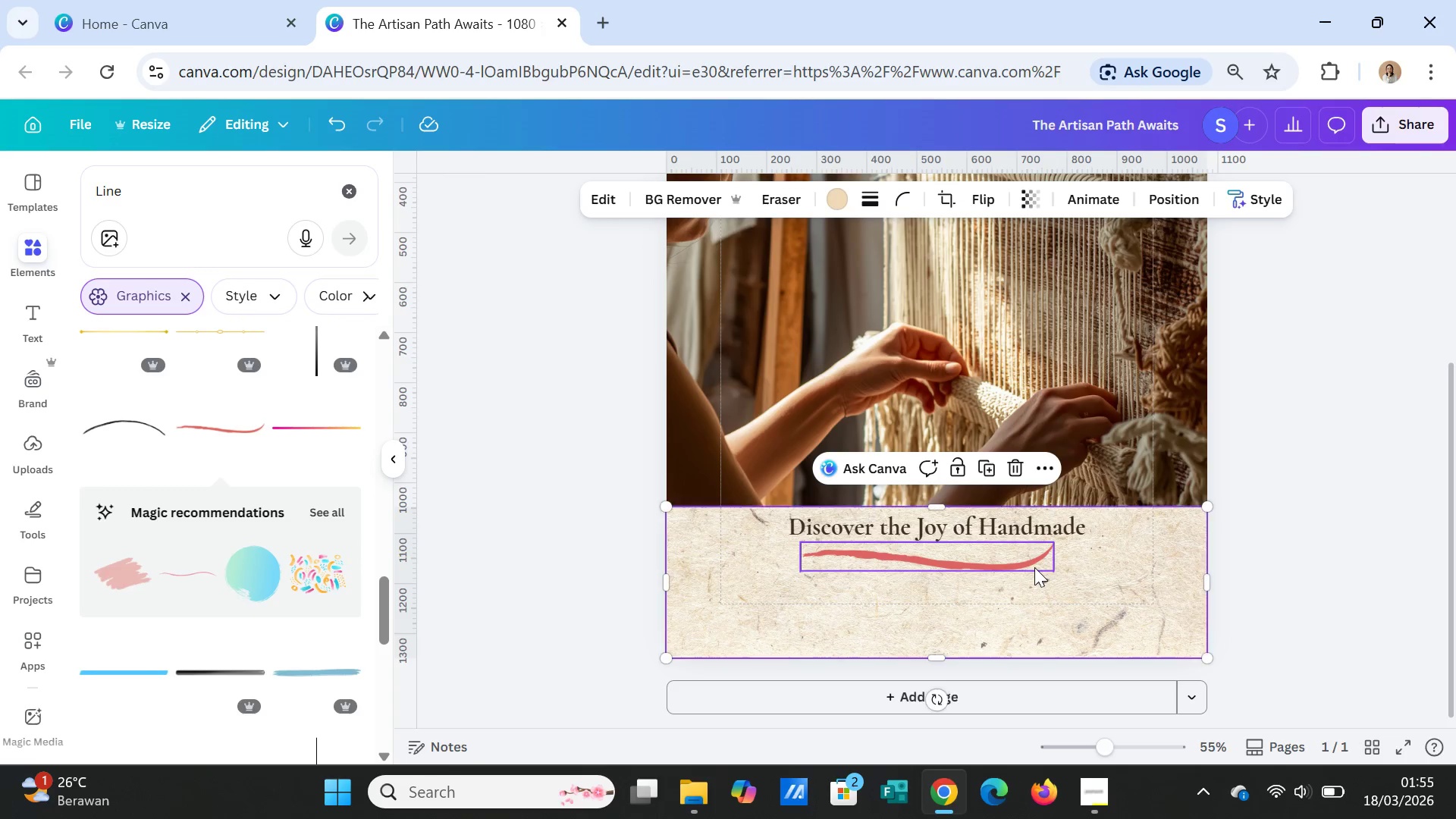 
left_click_drag(start_coordinate=[1034, 566], to_coordinate=[762, 202])
 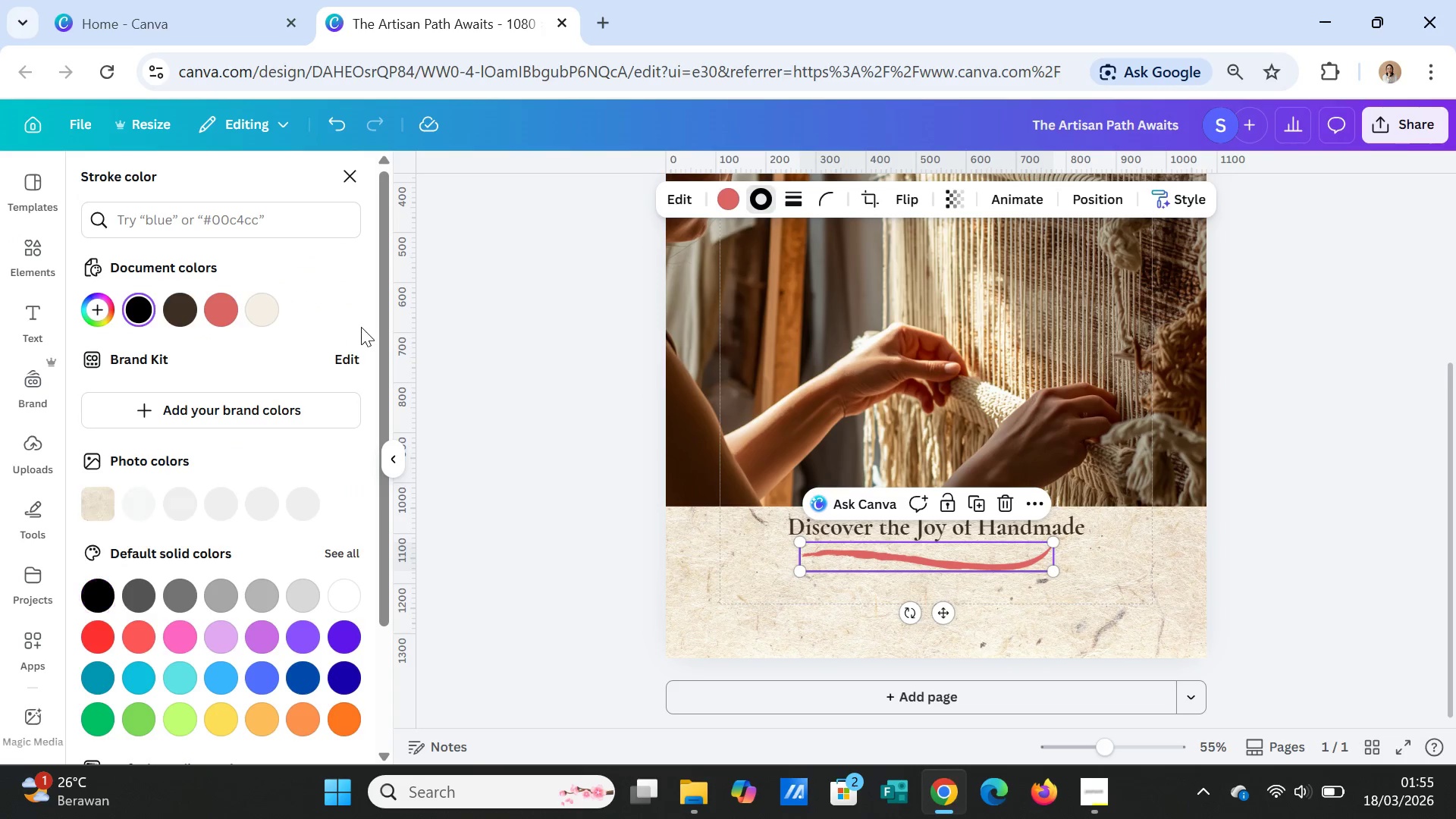 
left_click([762, 202])
 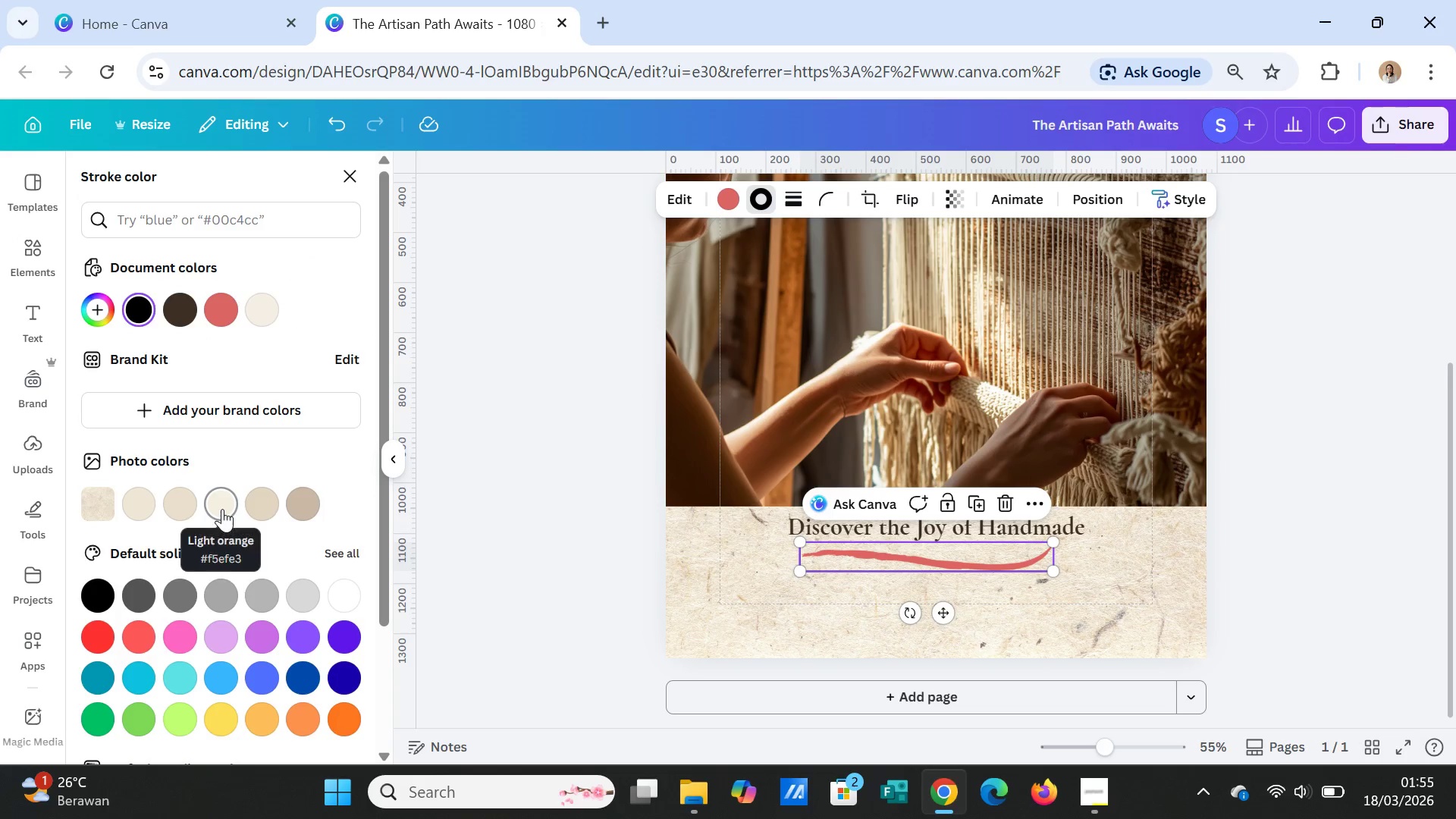 
left_click([265, 312])
 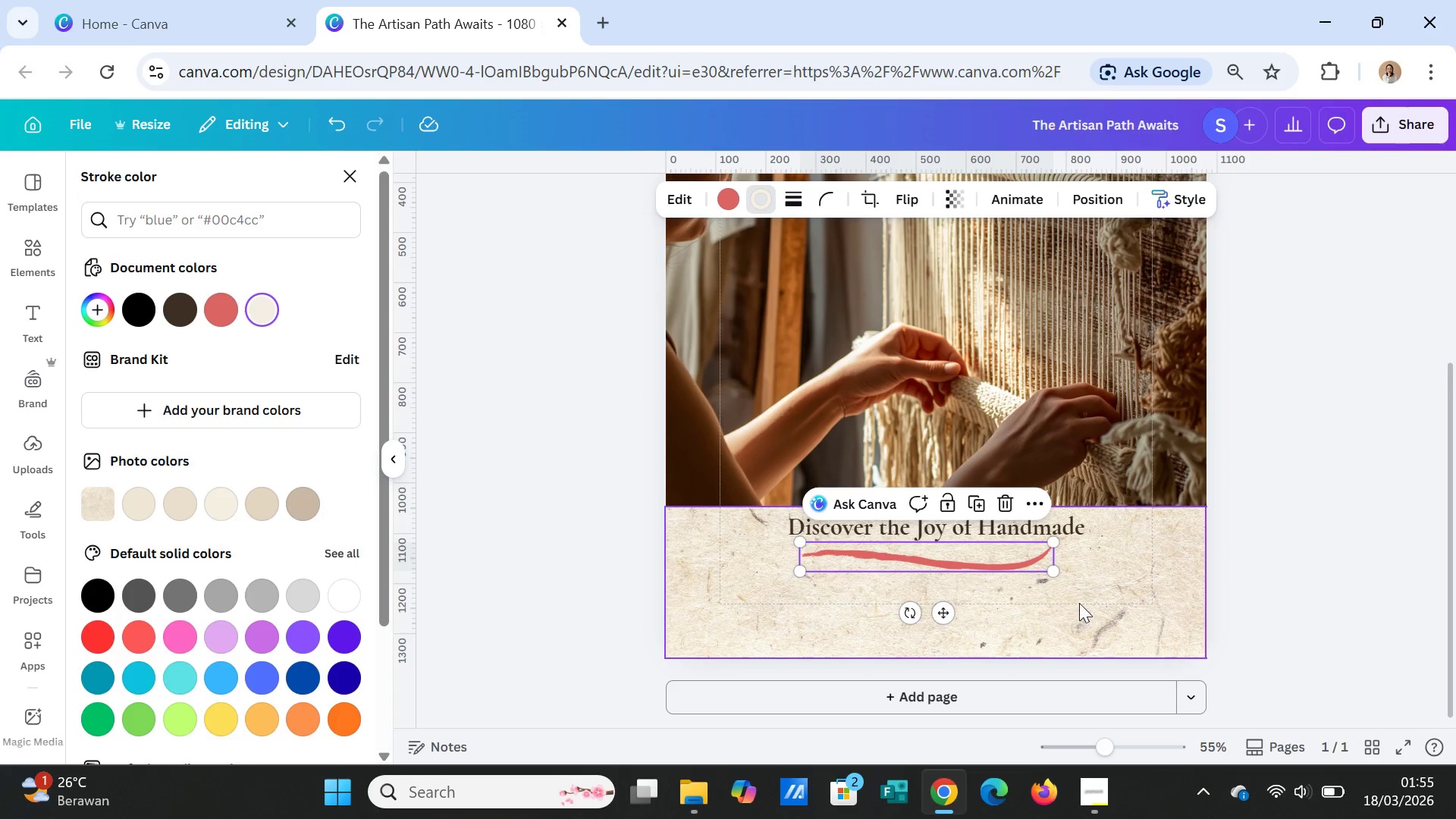 
left_click([1090, 587])
 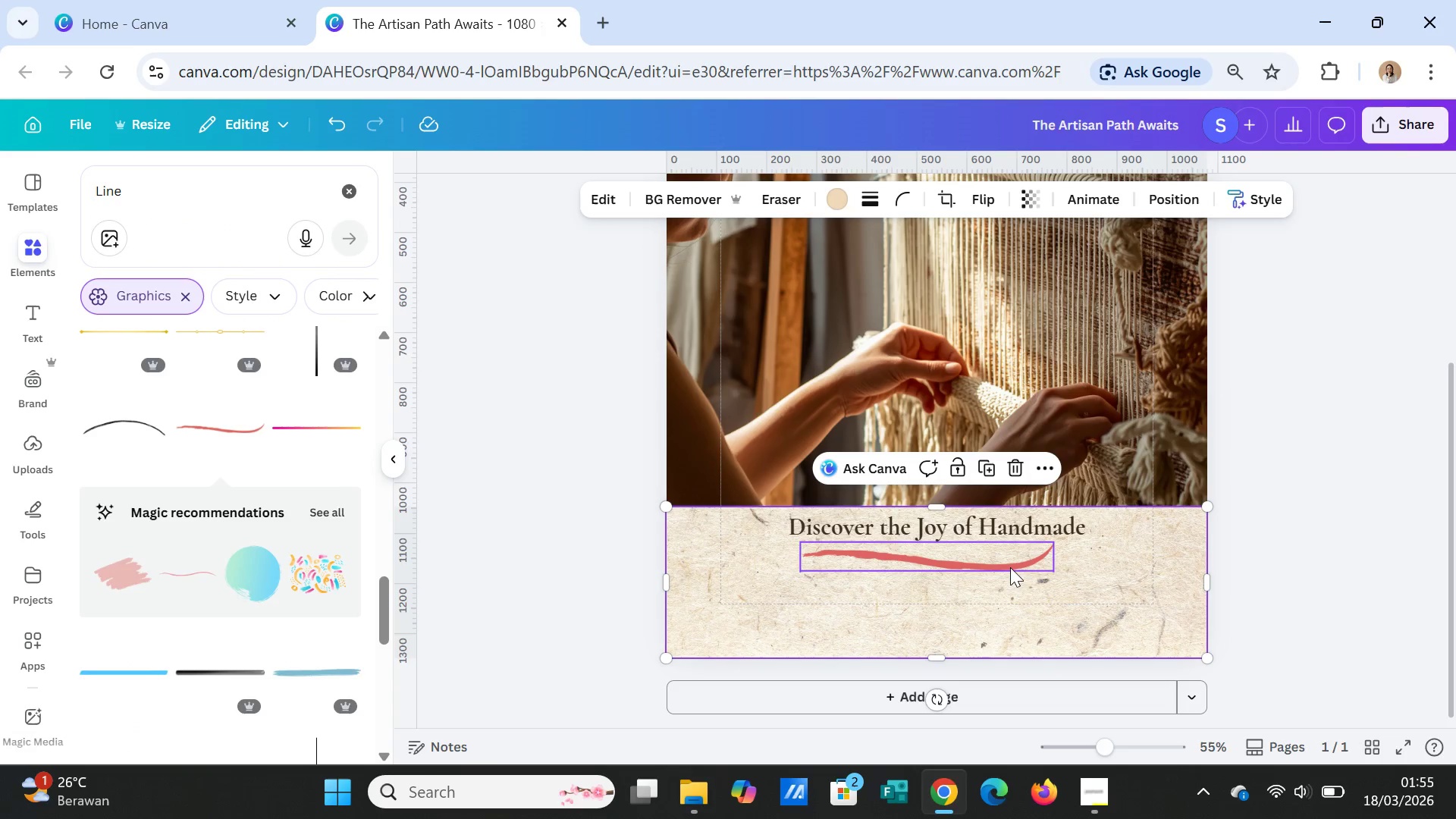 
left_click([1009, 566])
 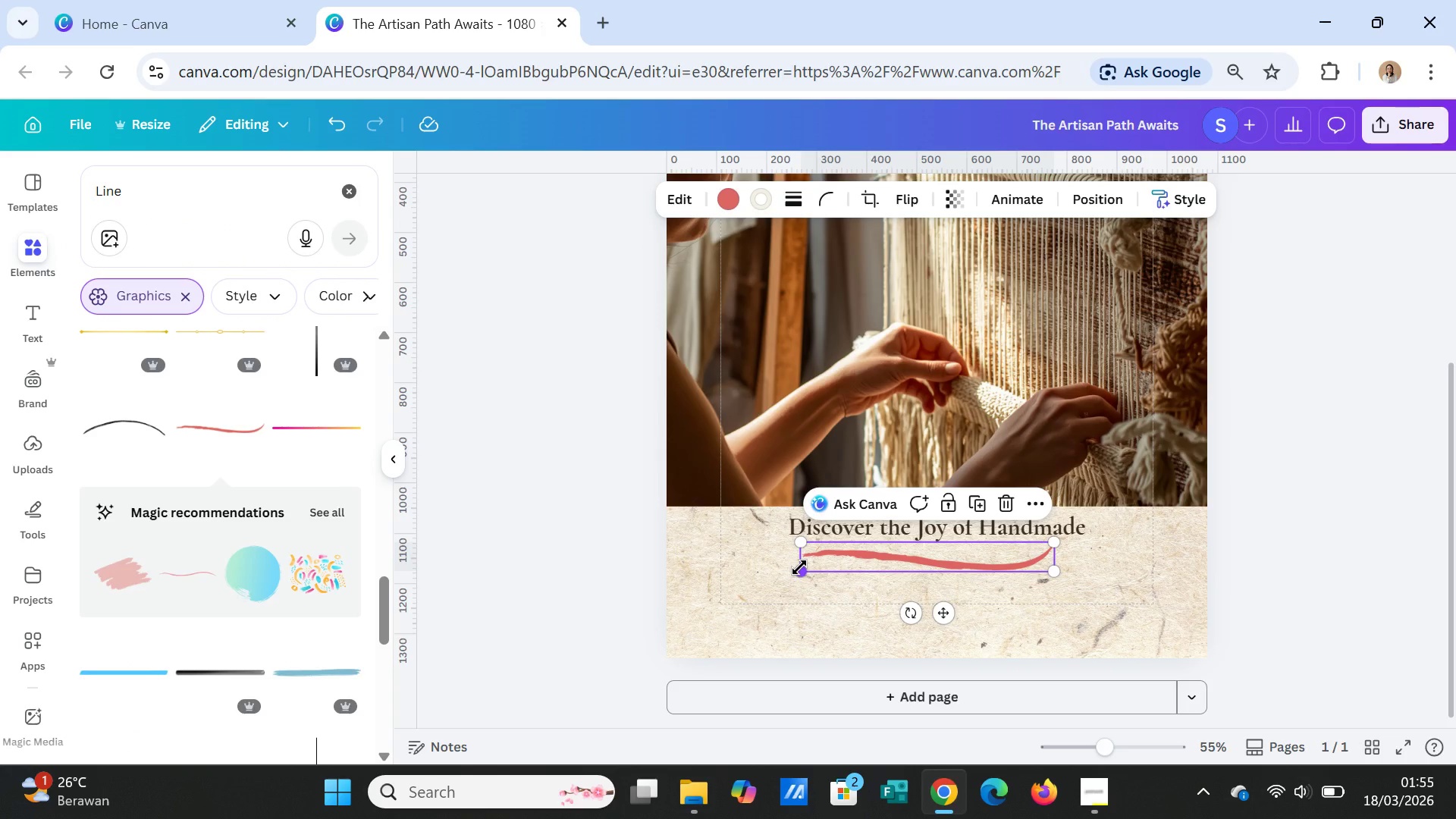 
left_click_drag(start_coordinate=[800, 567], to_coordinate=[882, 544])
 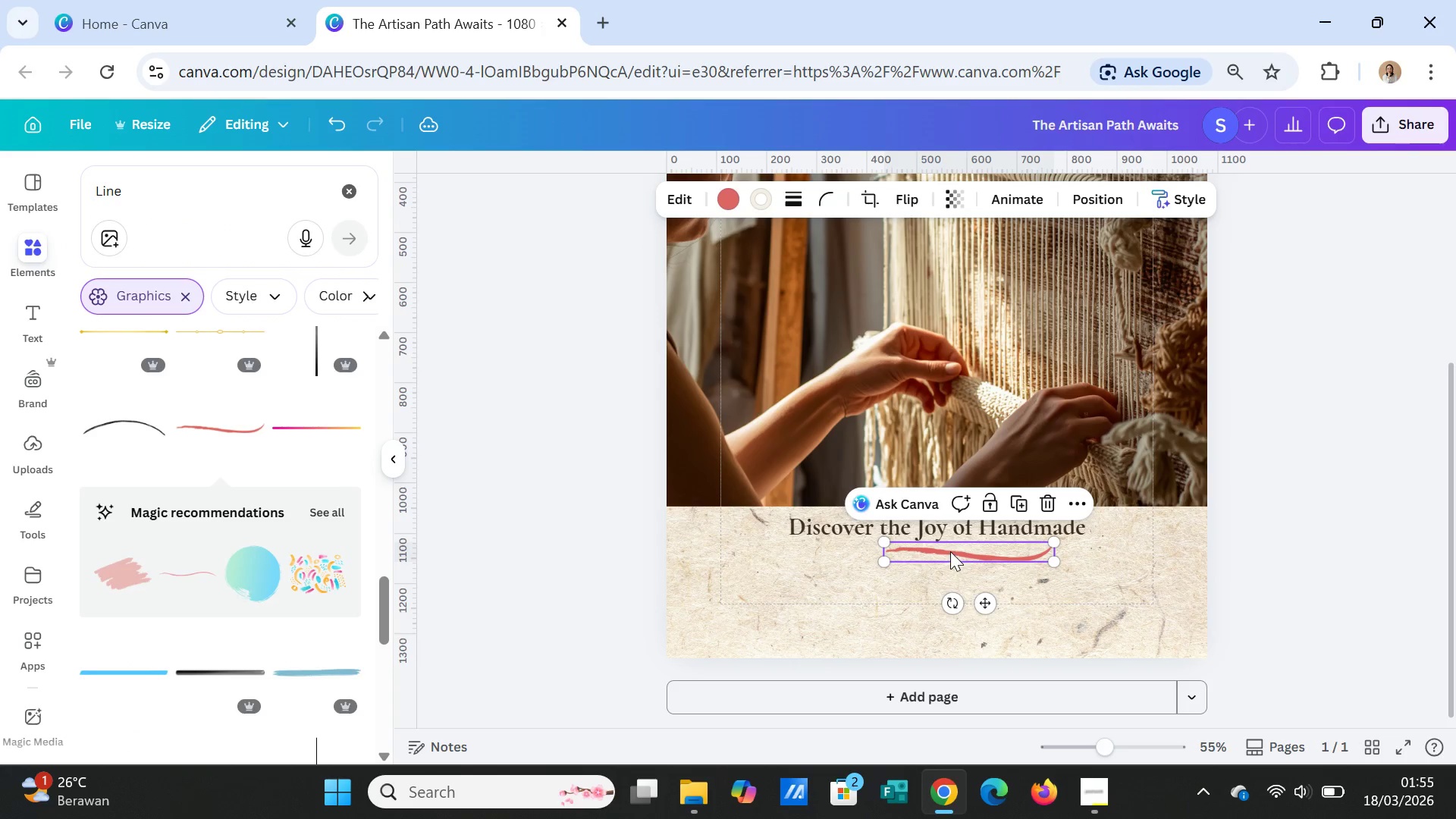 
left_click_drag(start_coordinate=[950, 551], to_coordinate=[917, 554])
 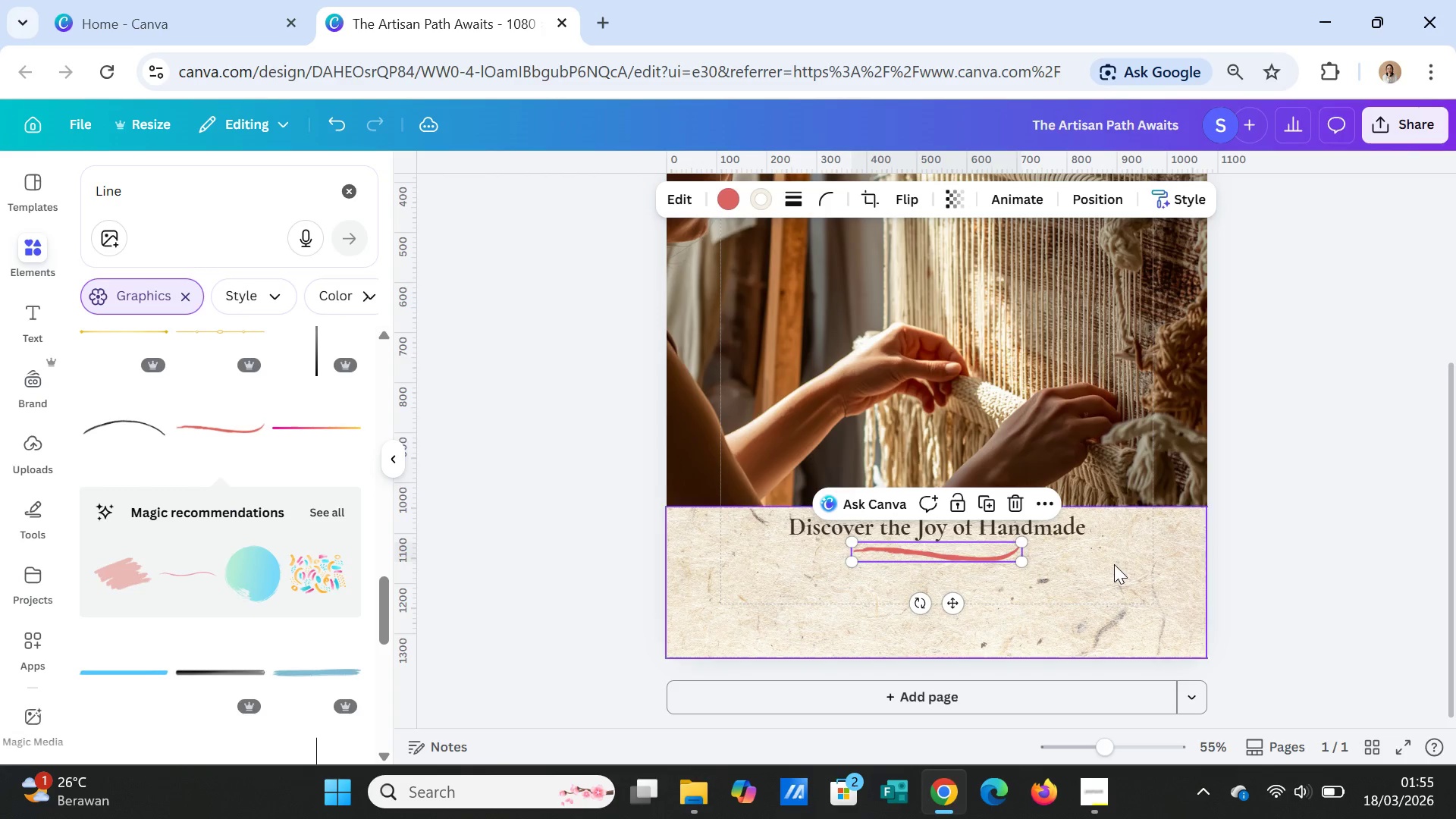 
left_click([1114, 564])
 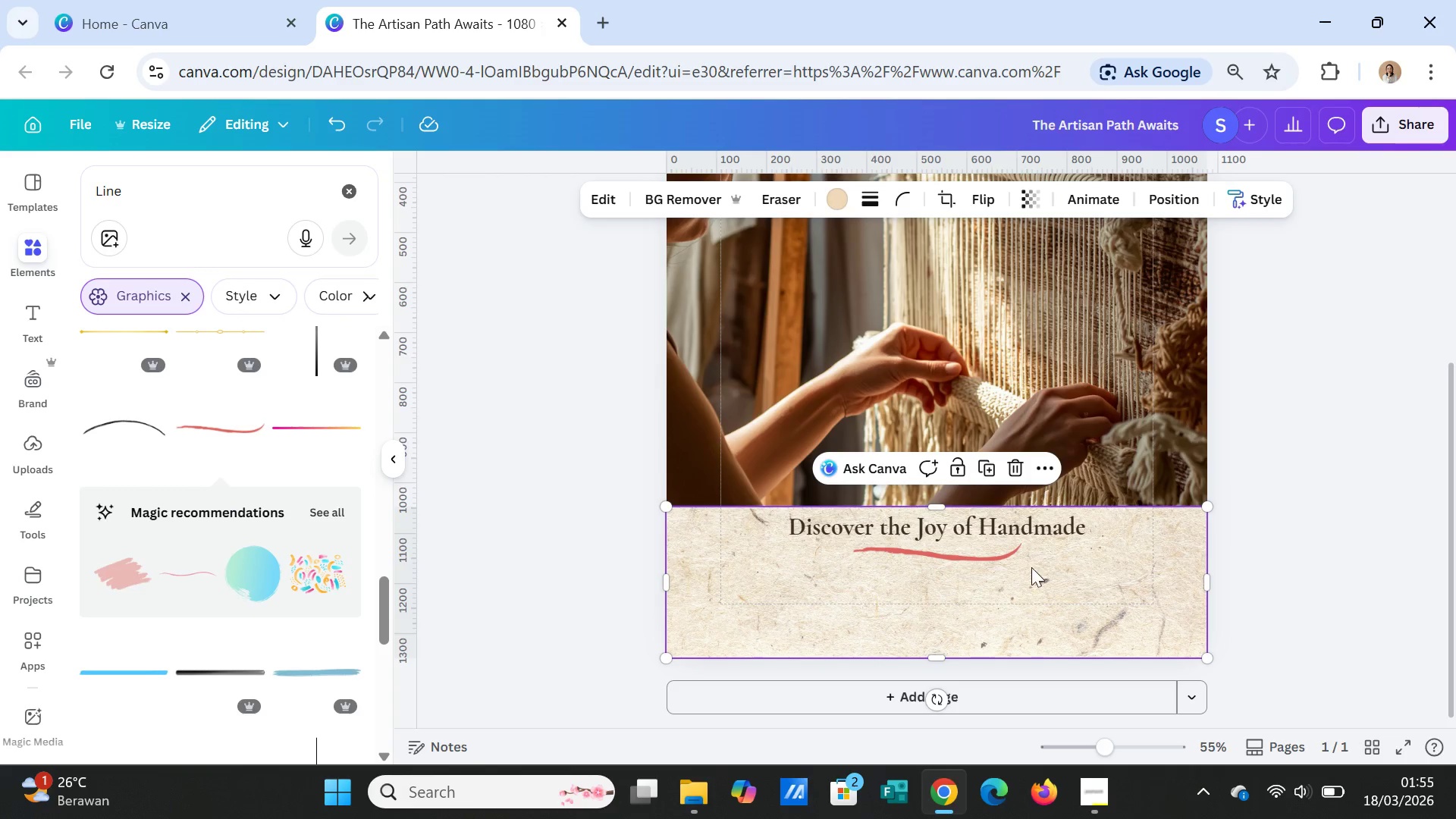 
left_click([991, 563])
 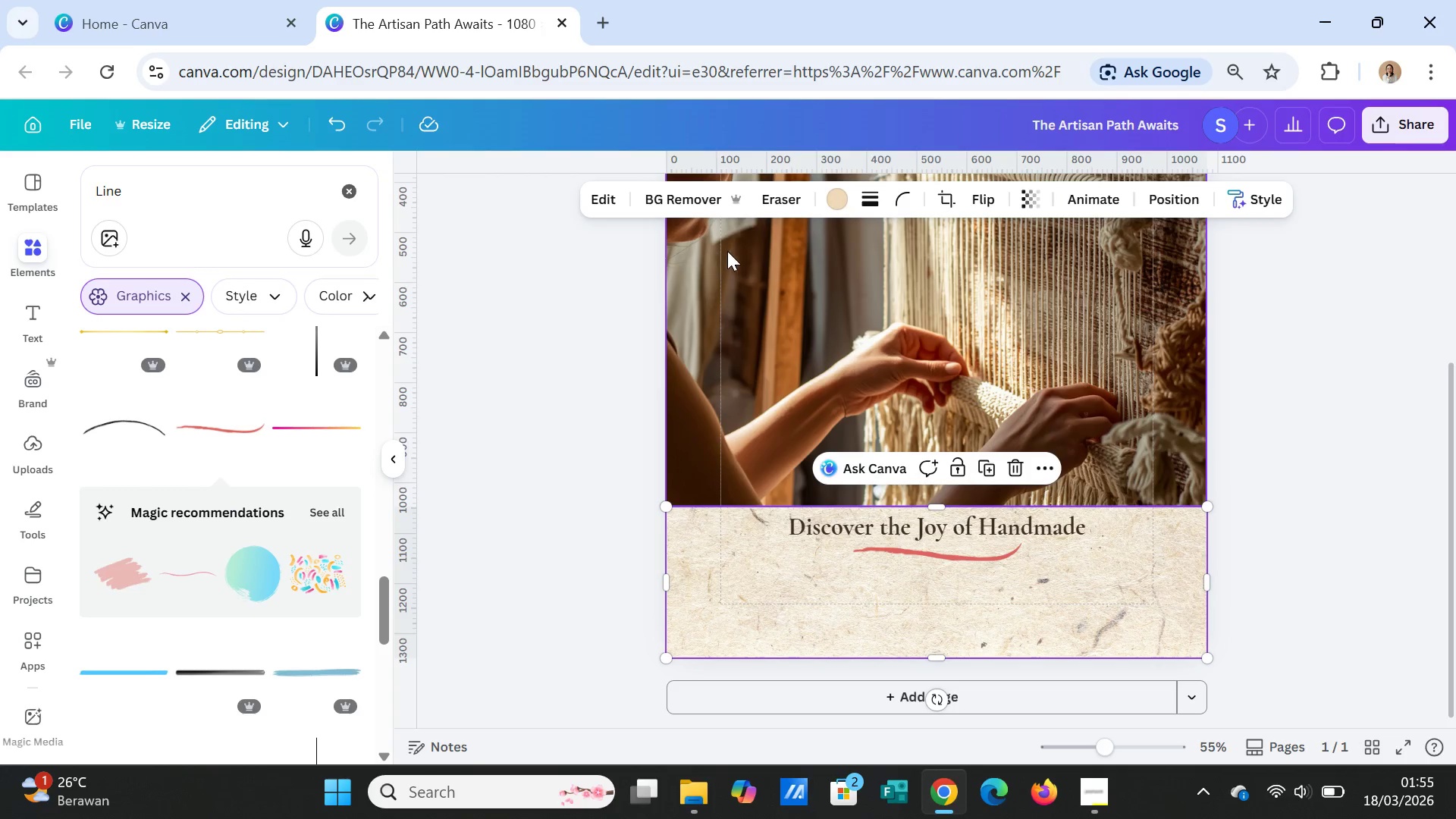 
left_click([827, 195])
 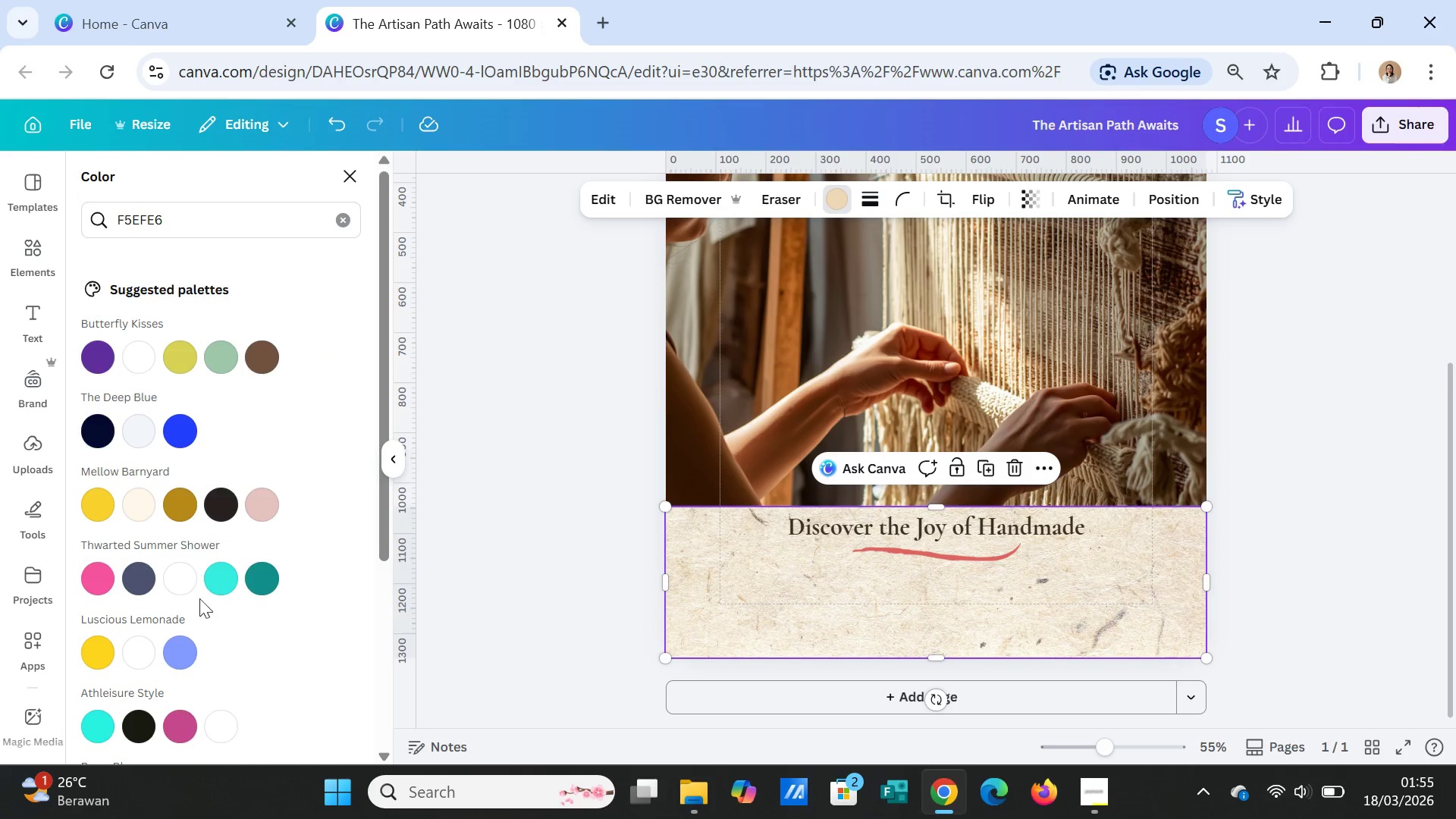 
left_click([149, 507])
 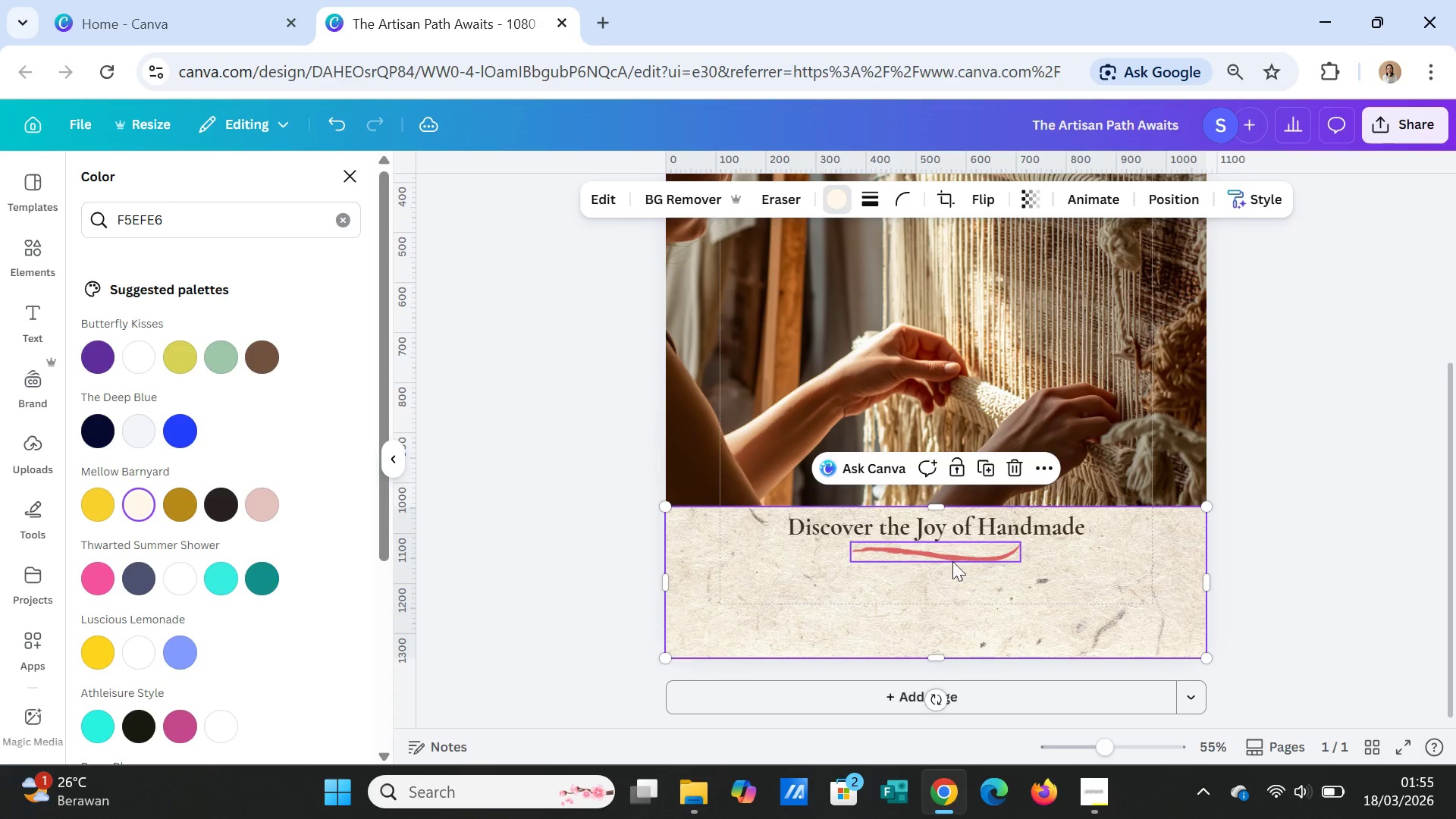 
left_click([959, 551])
 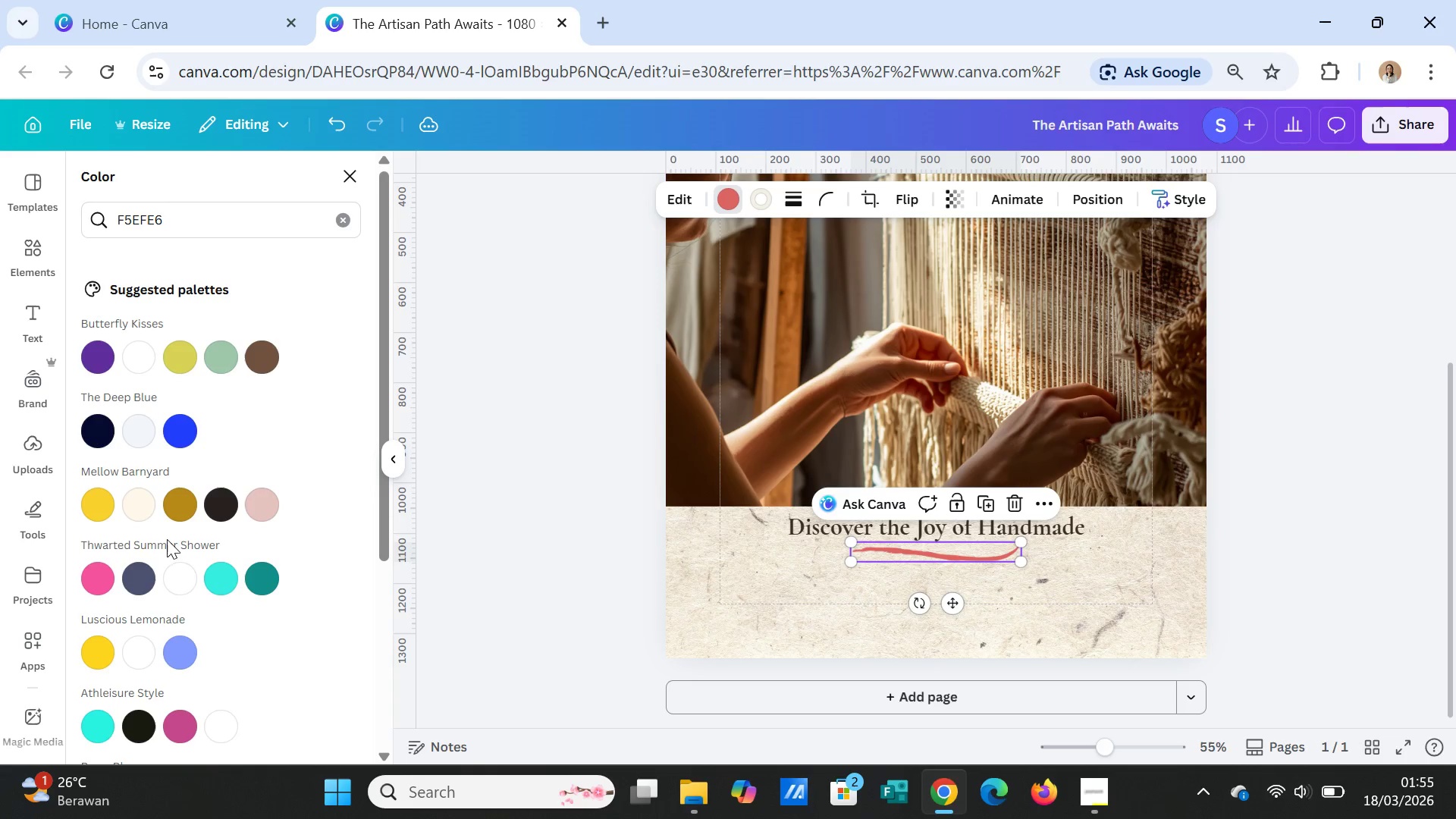 
left_click([143, 502])
 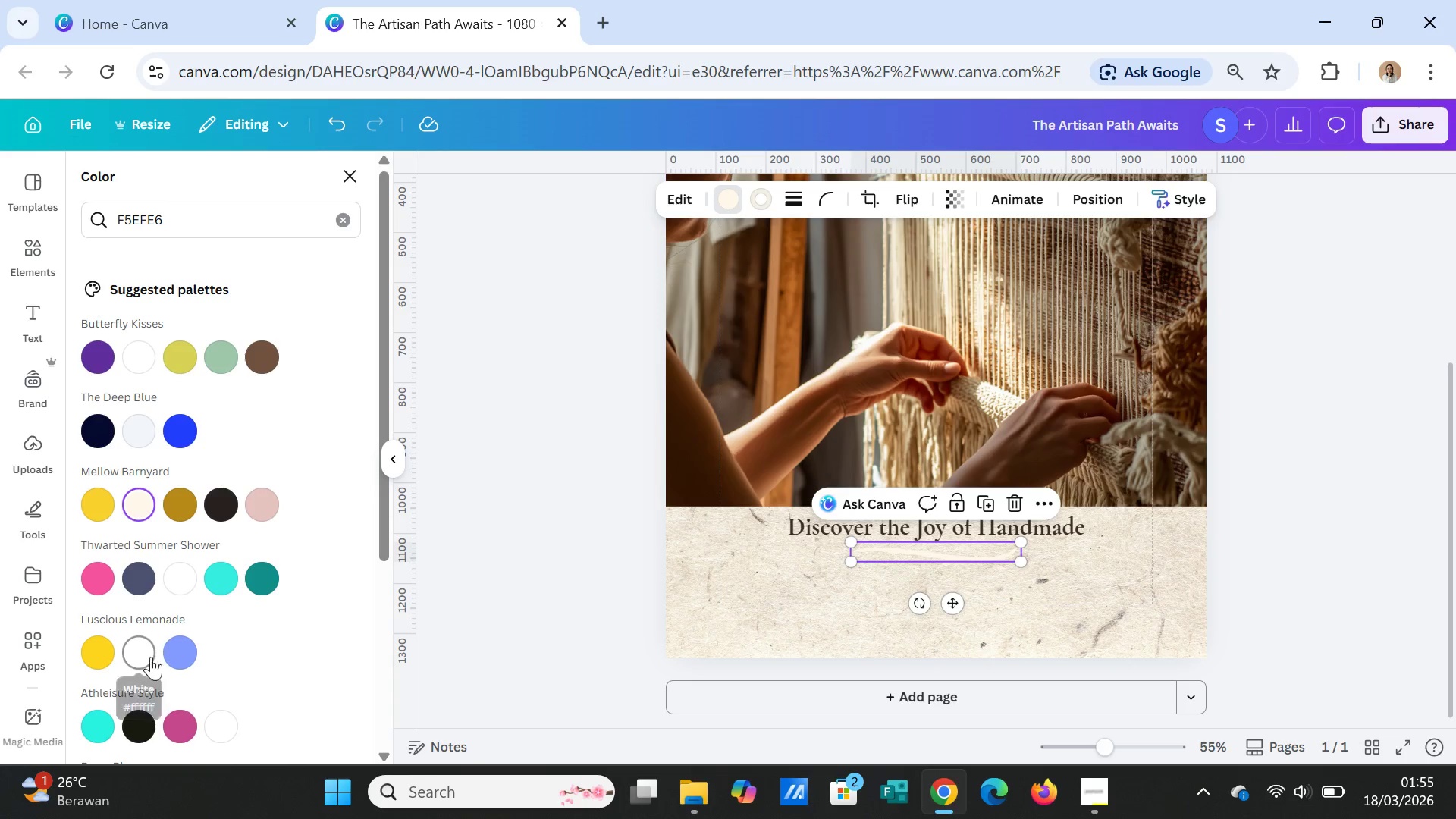 
scroll: coordinate [261, 606], scroll_direction: down, amount: 3.0
 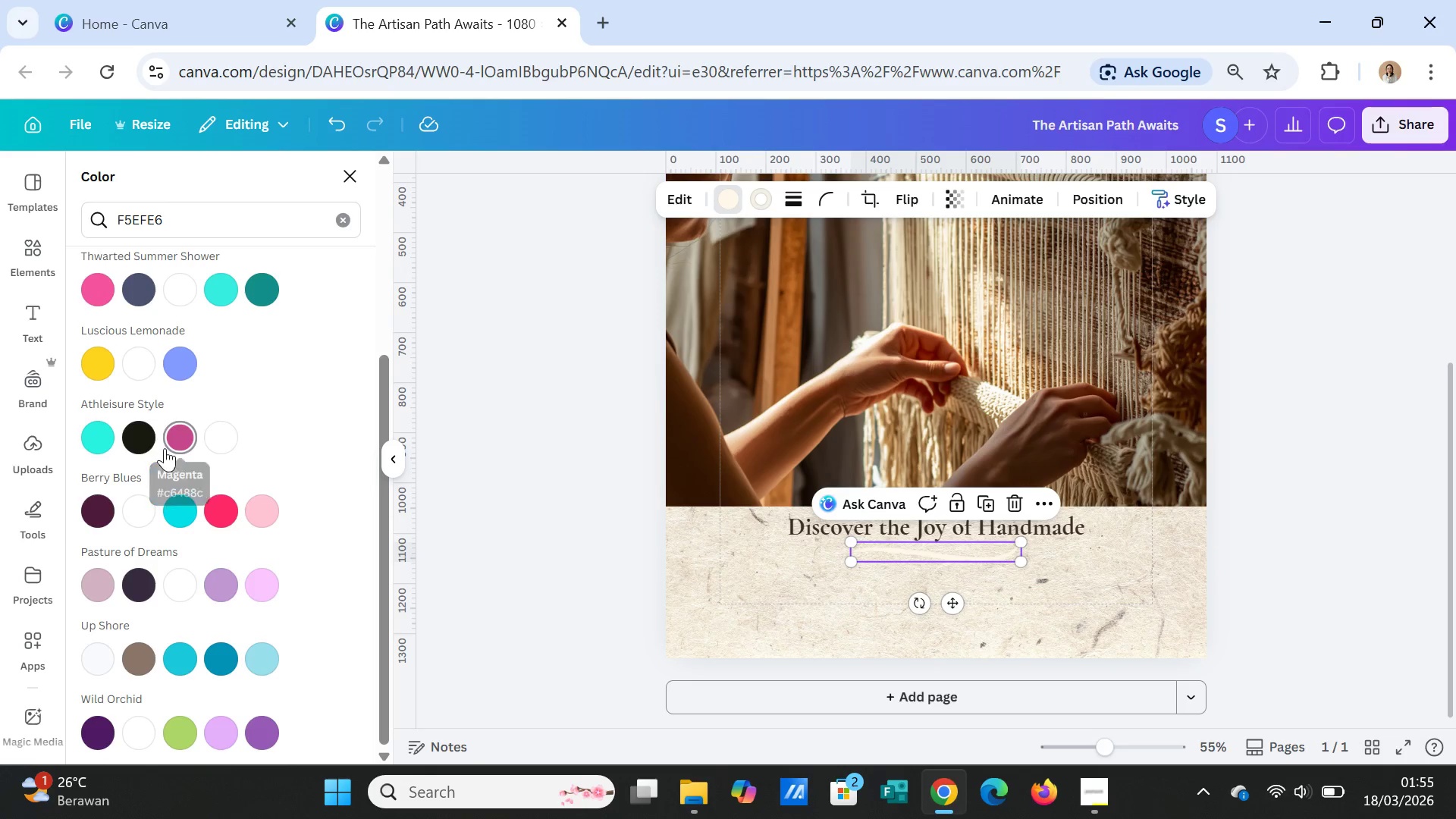 
left_click([146, 441])
 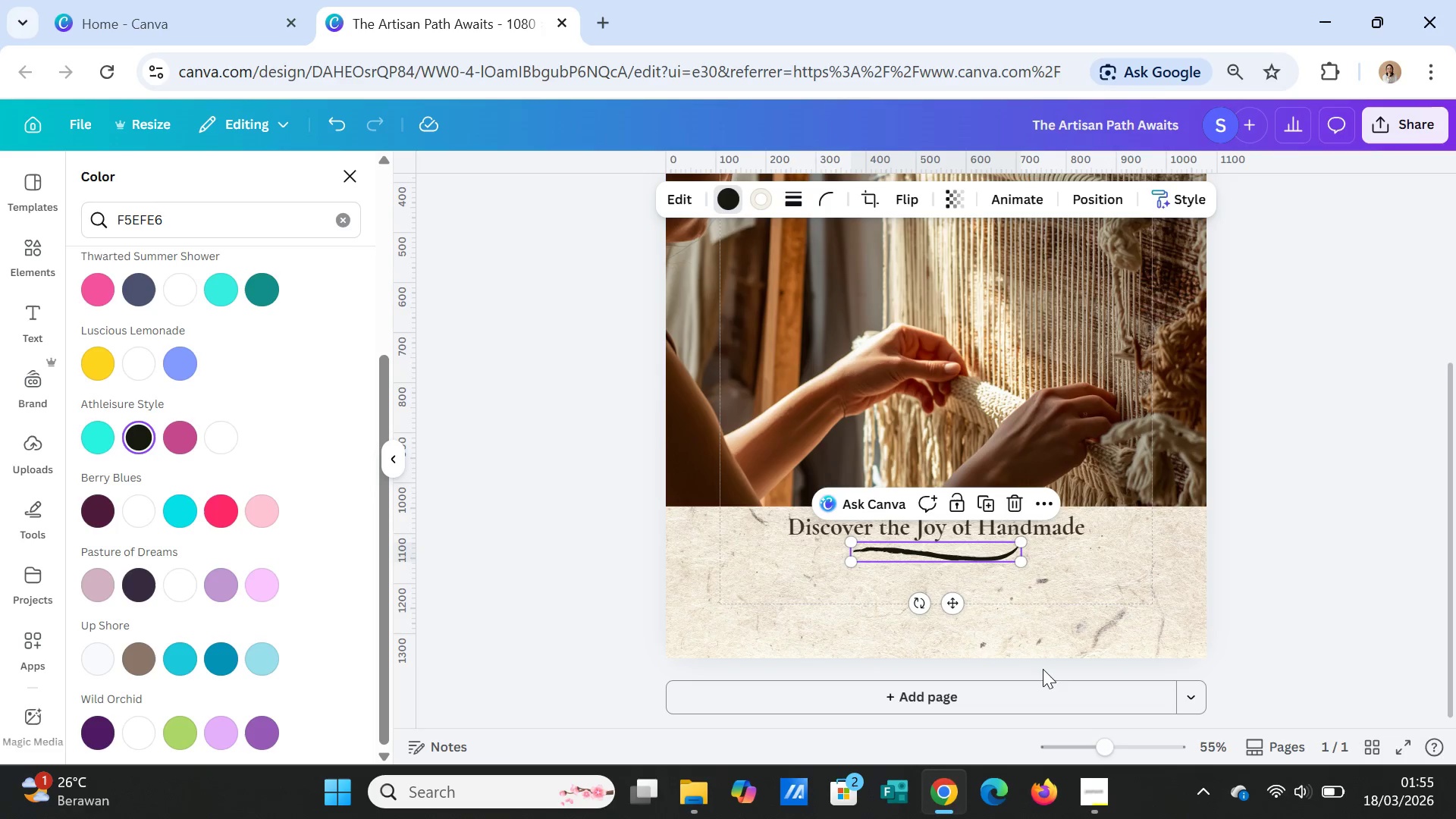 
left_click([1119, 594])
 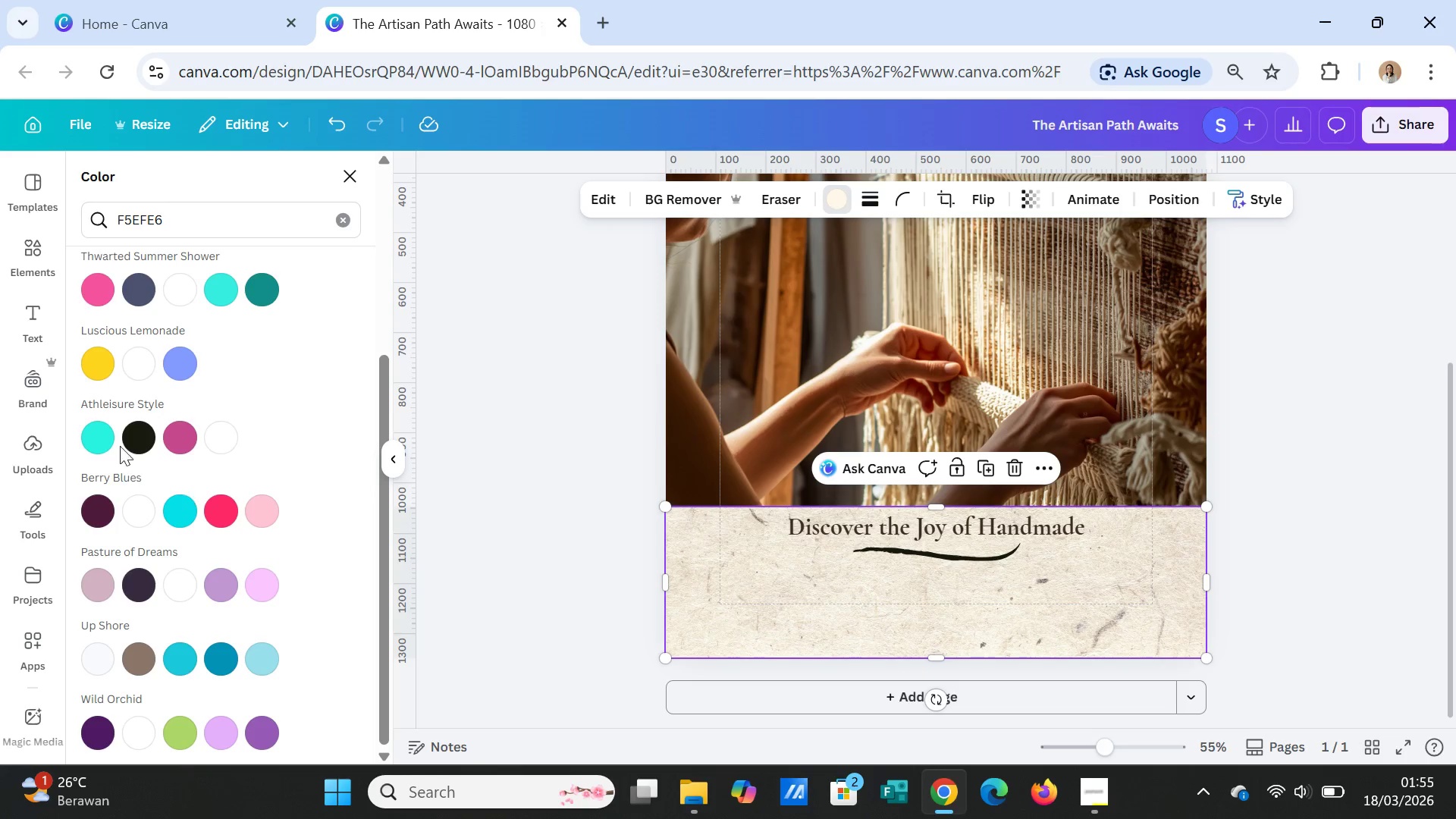 
wait(7.83)
 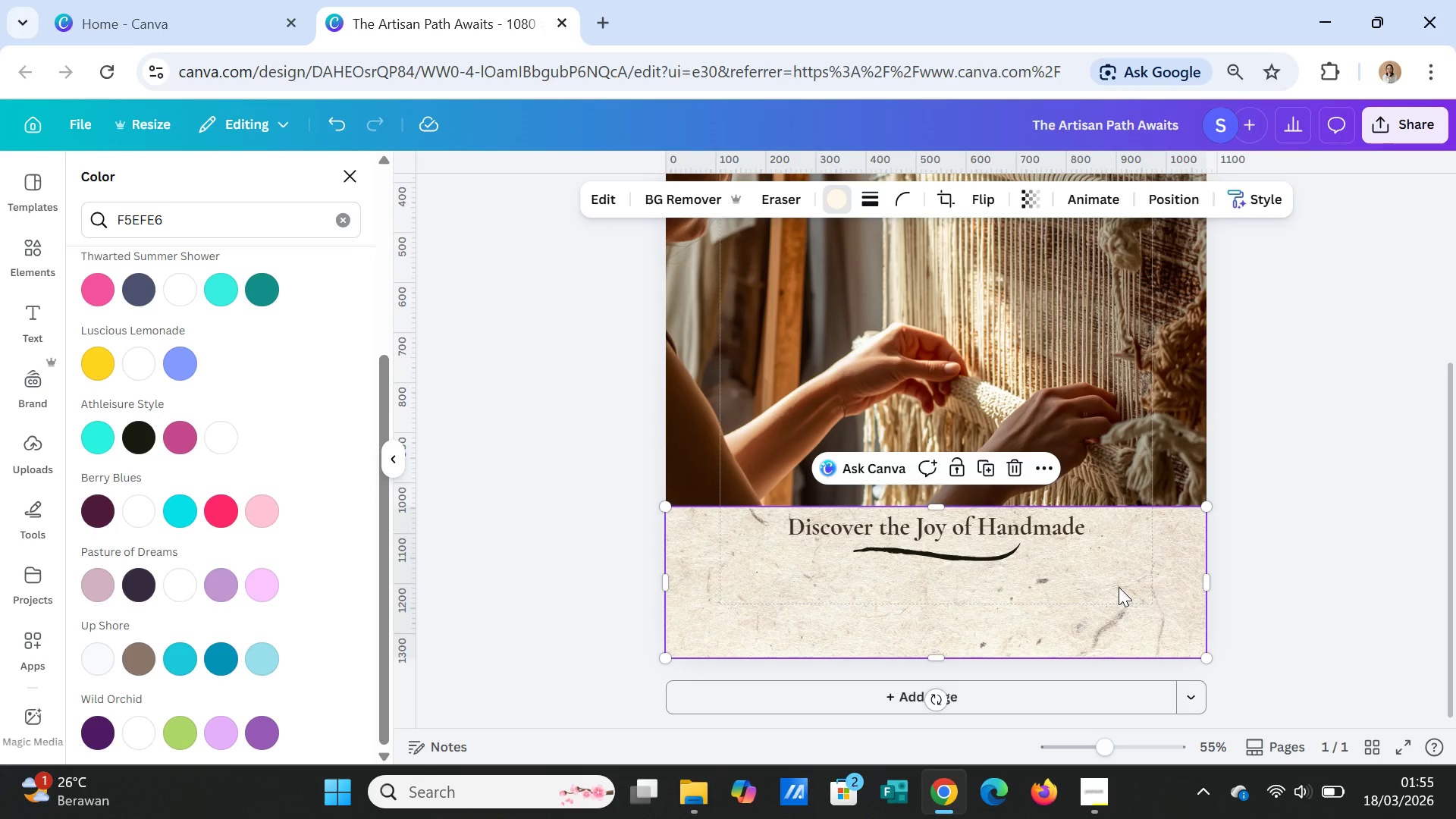 
scroll: coordinate [1128, 604], scroll_direction: up, amount: 2.0
 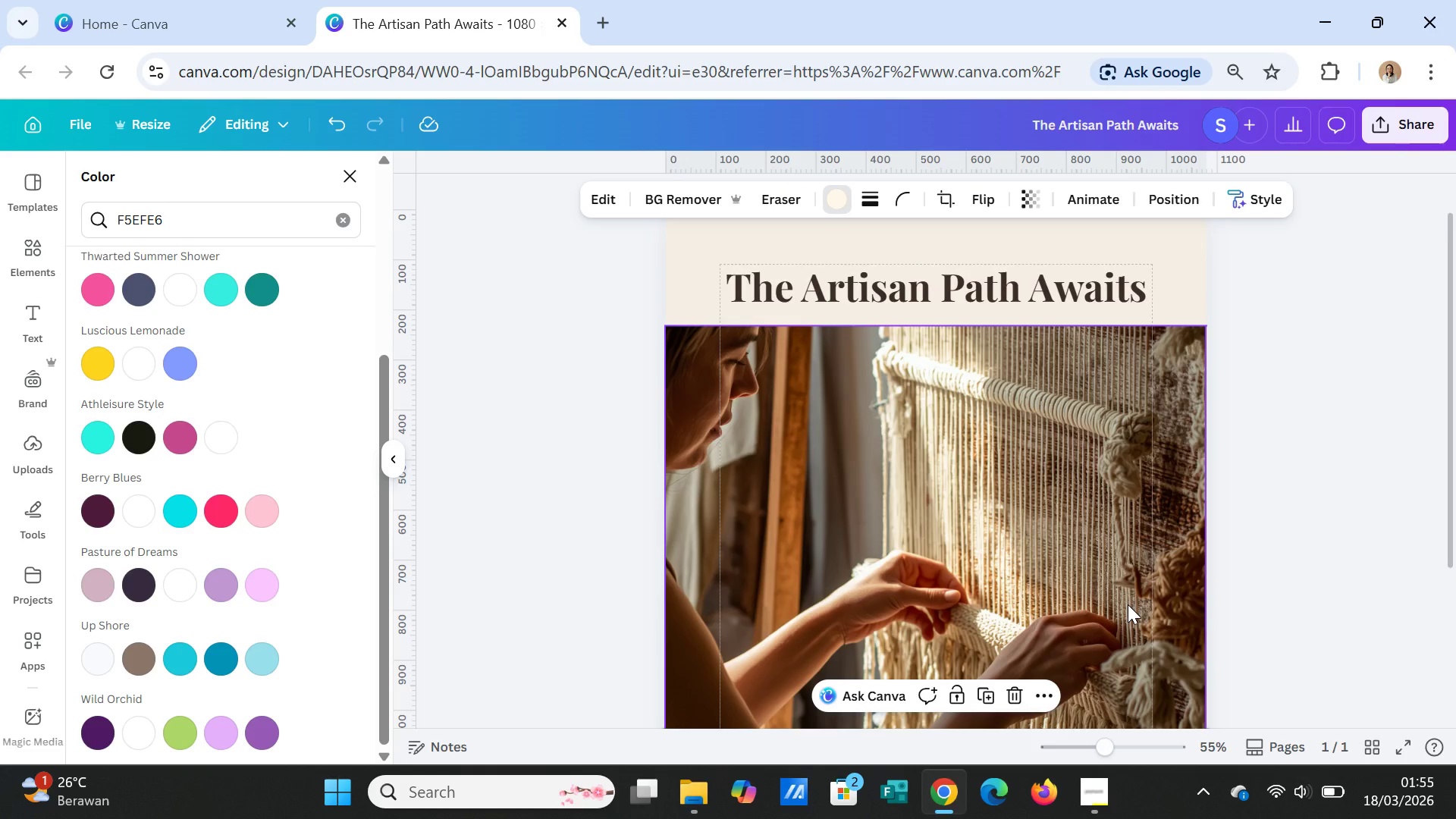 
scroll: coordinate [1128, 604], scroll_direction: down, amount: 3.0
 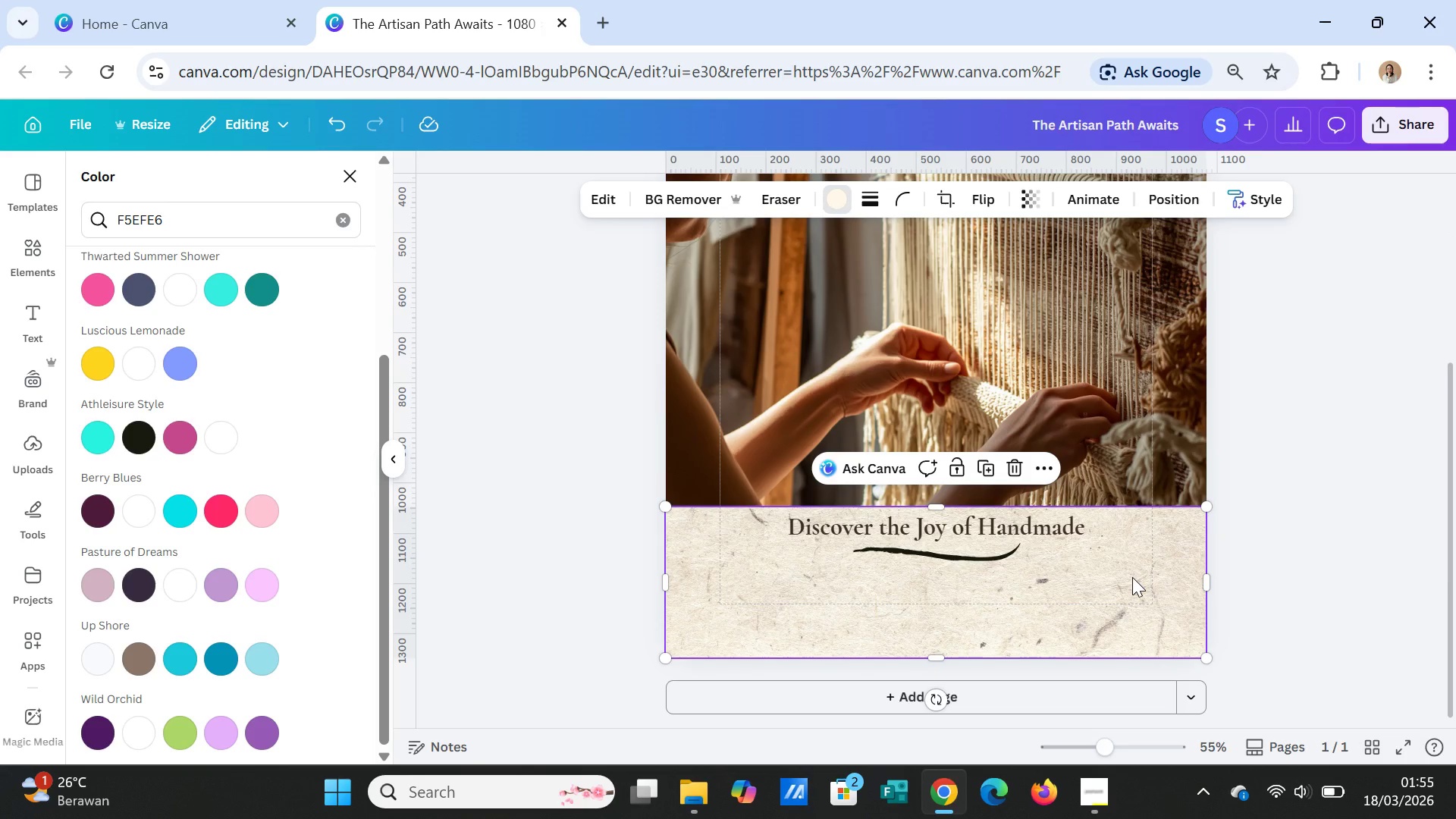 
wait(5.13)
 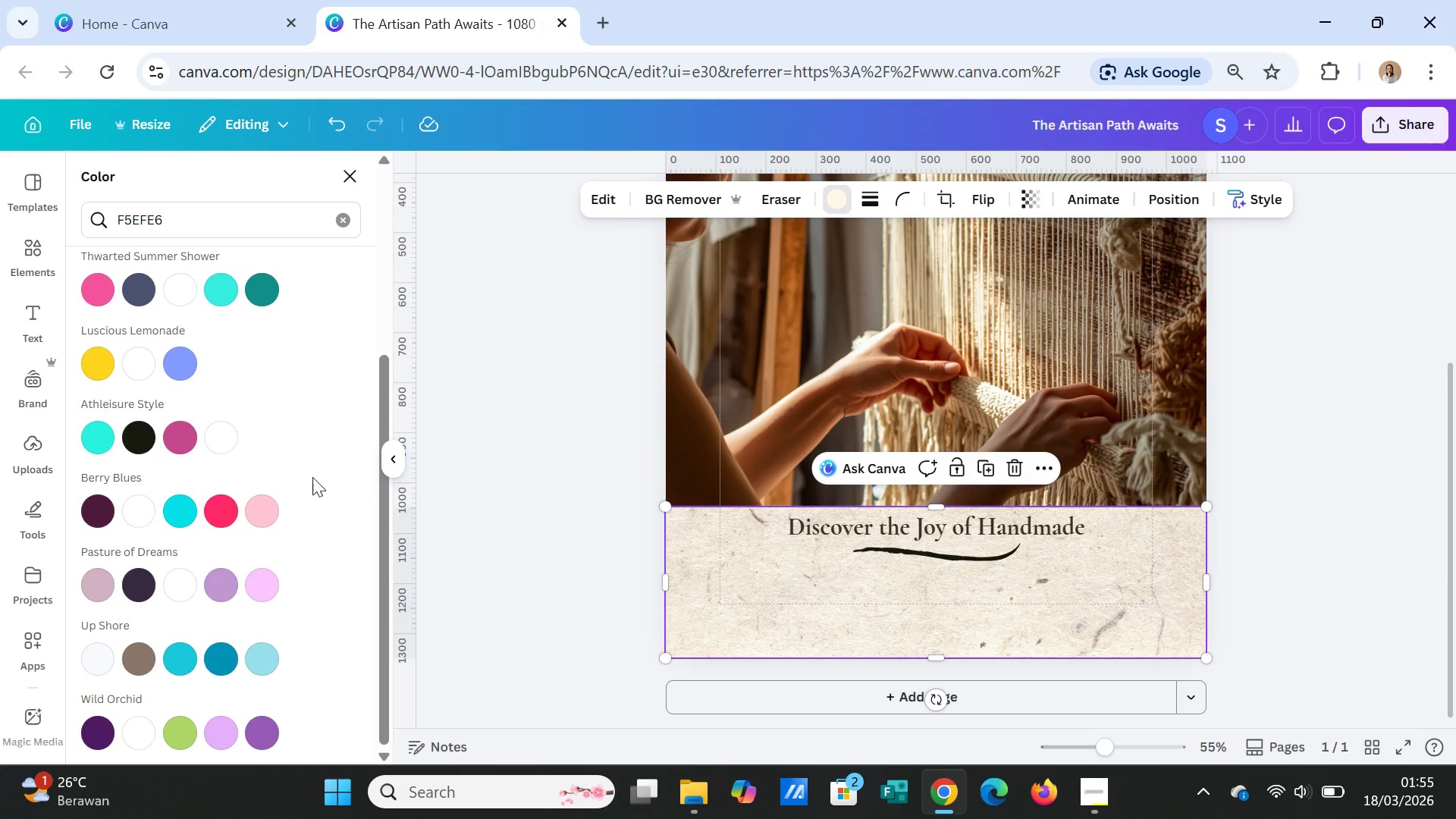 
left_click([976, 554])
 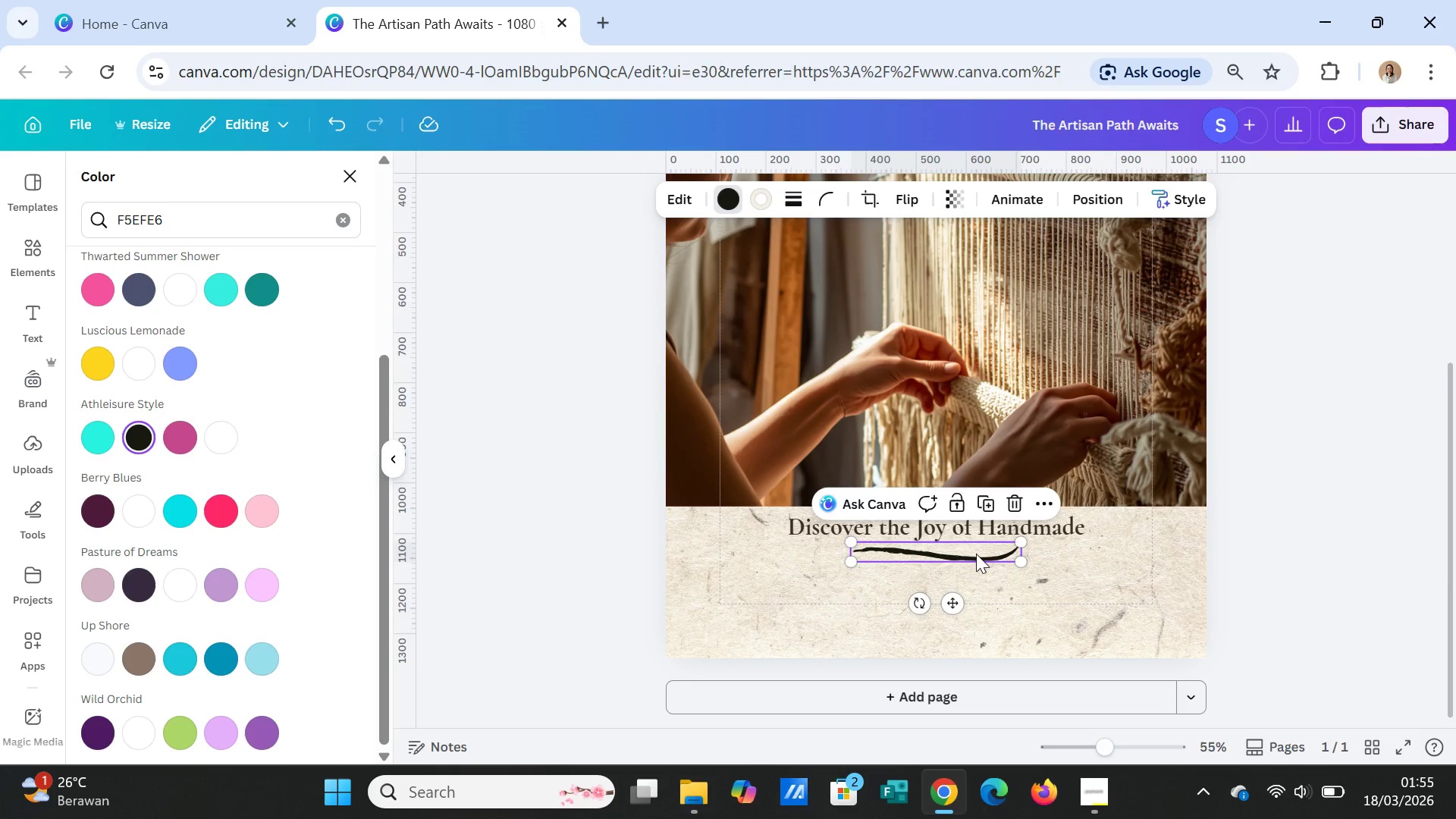 
key(Delete)
 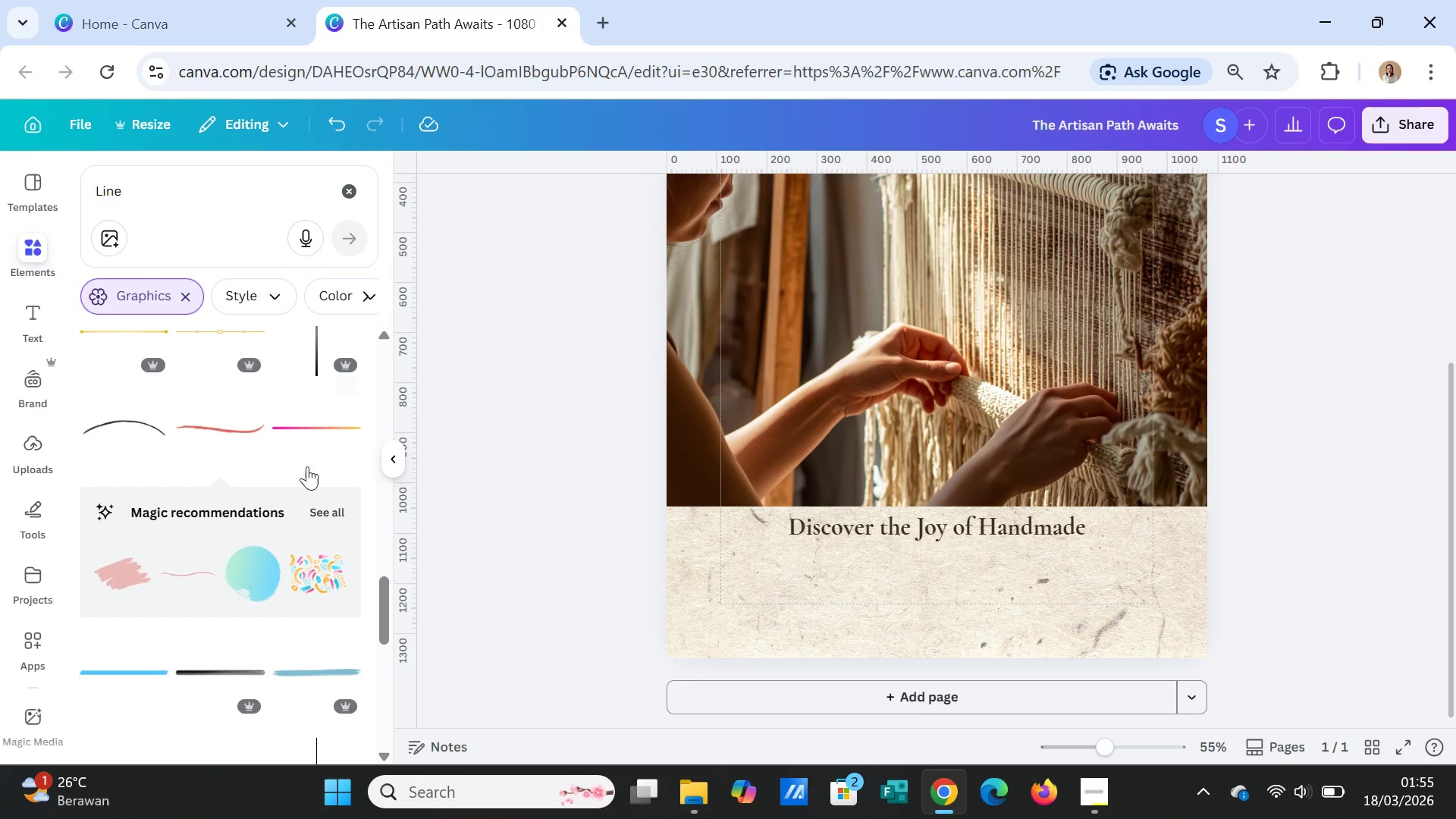 
left_click([337, 427])
 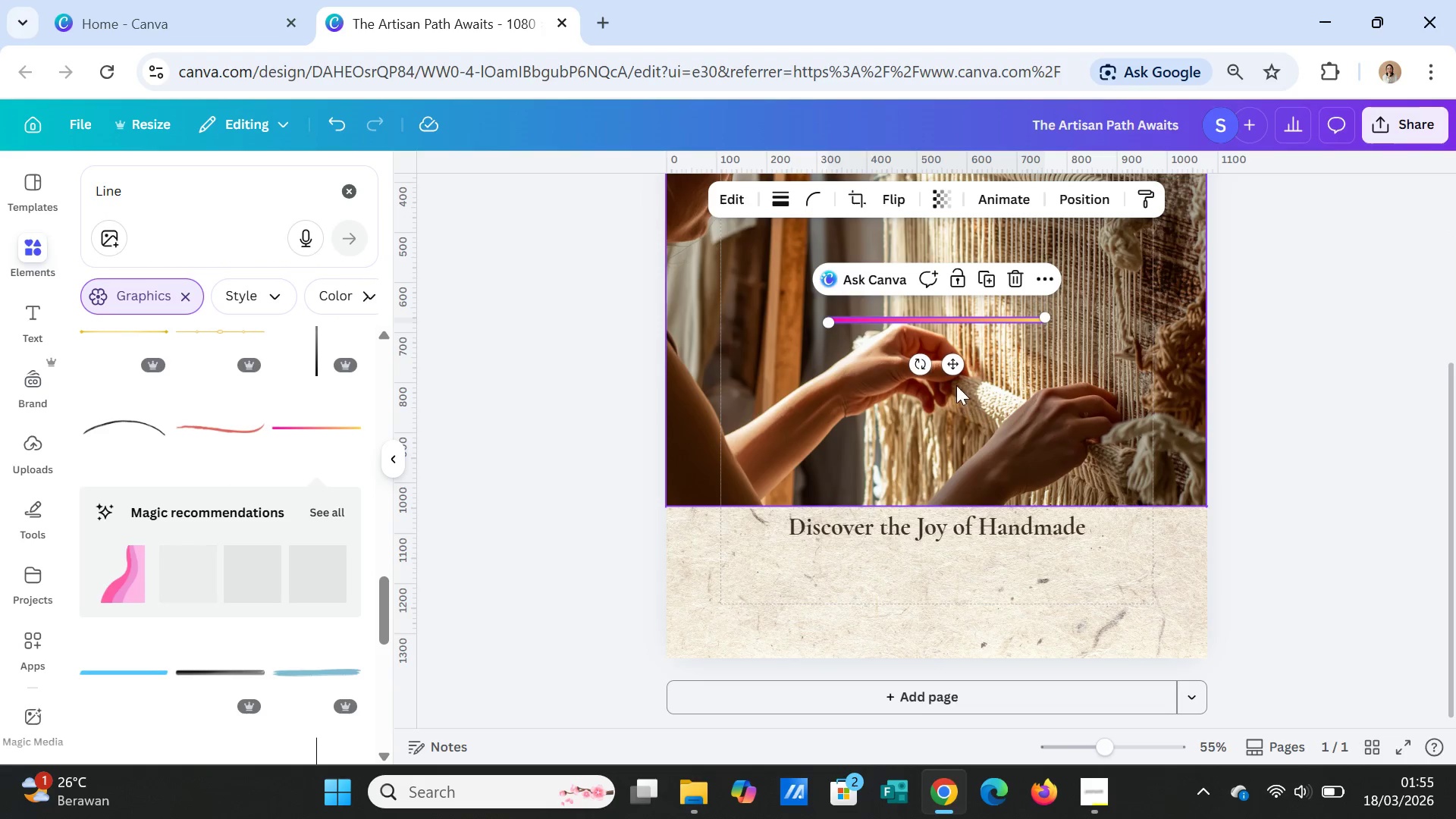 
left_click_drag(start_coordinate=[951, 365], to_coordinate=[959, 595])
 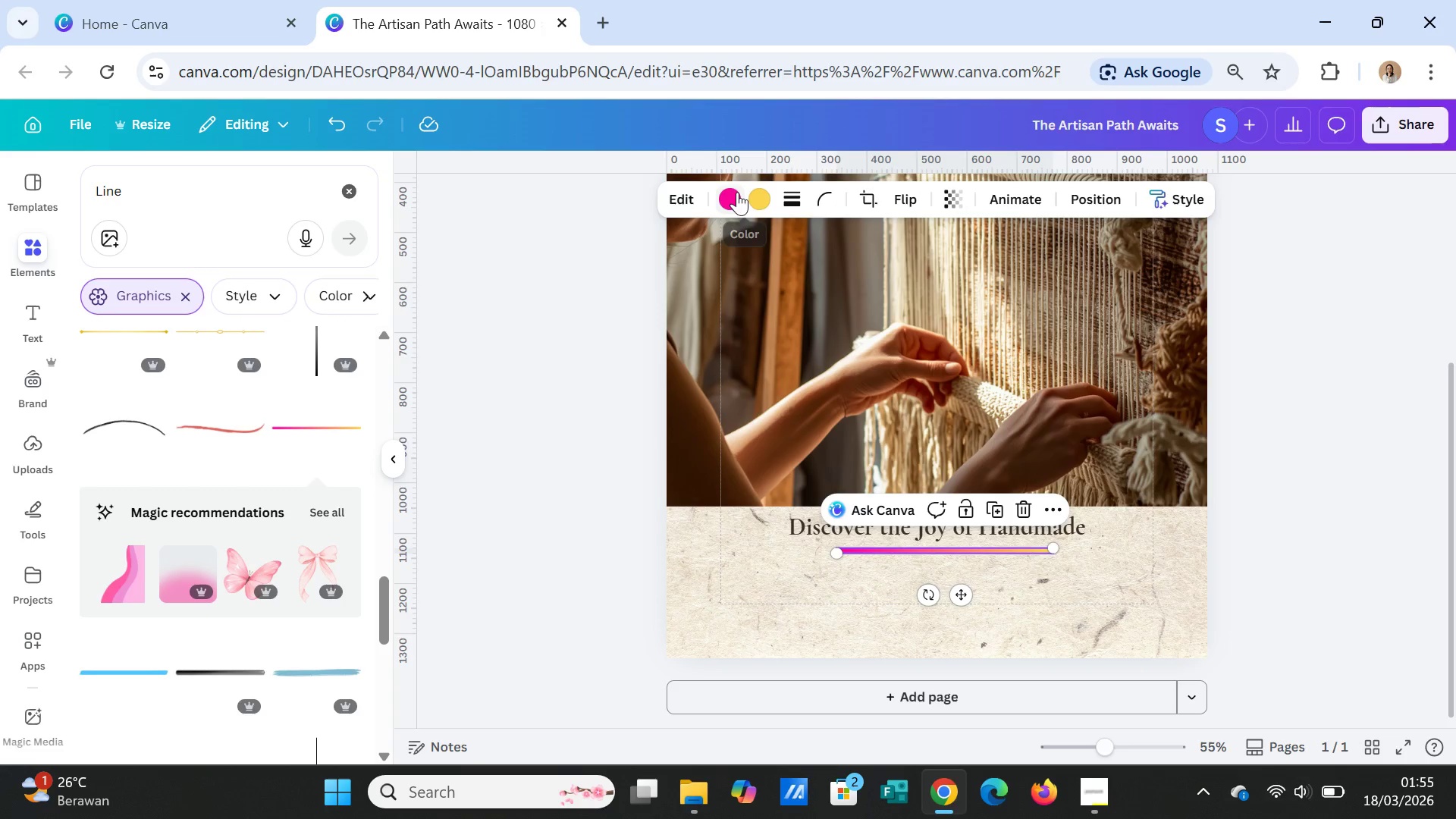 
left_click([736, 190])
 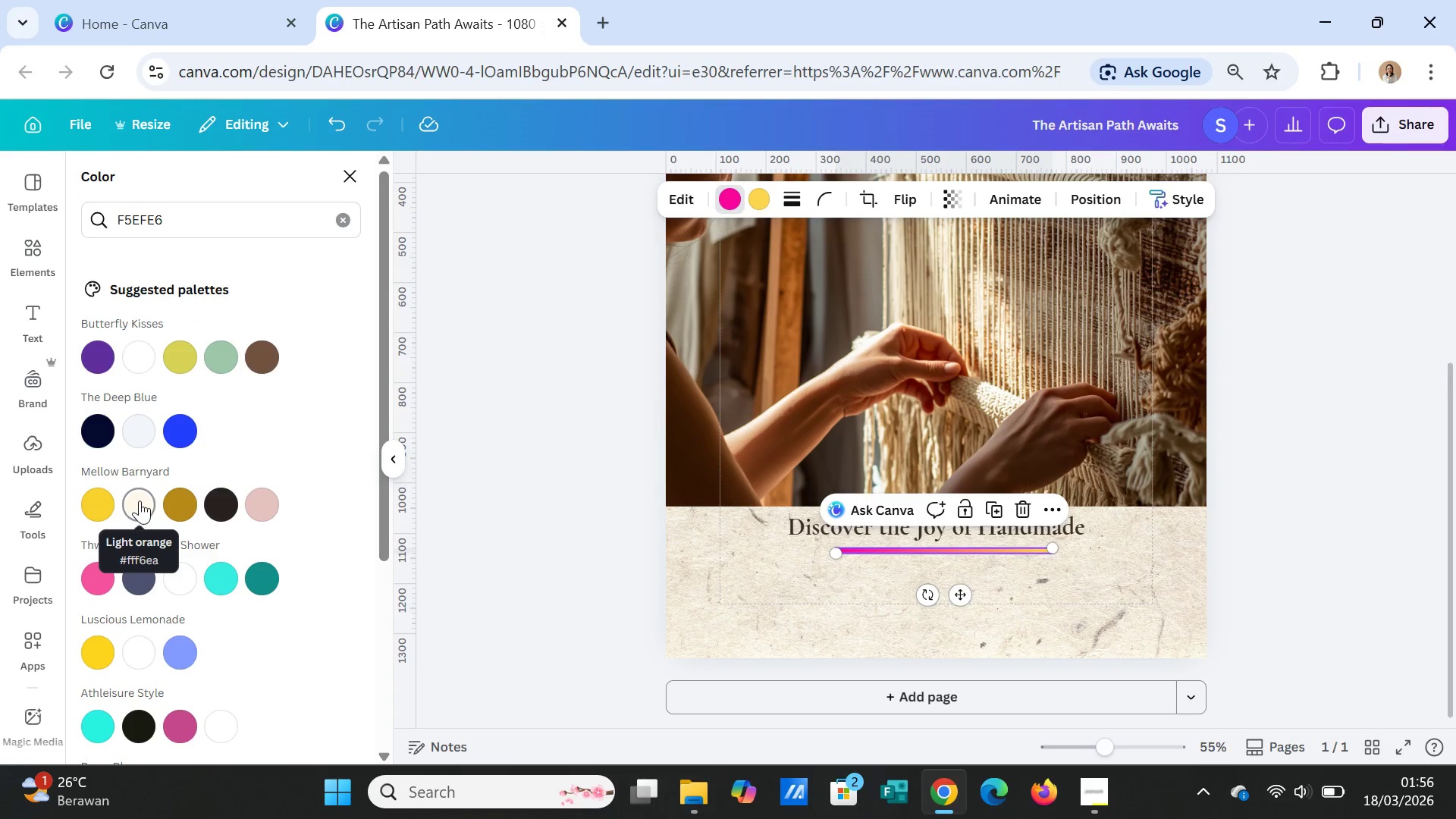 
left_click([263, 508])
 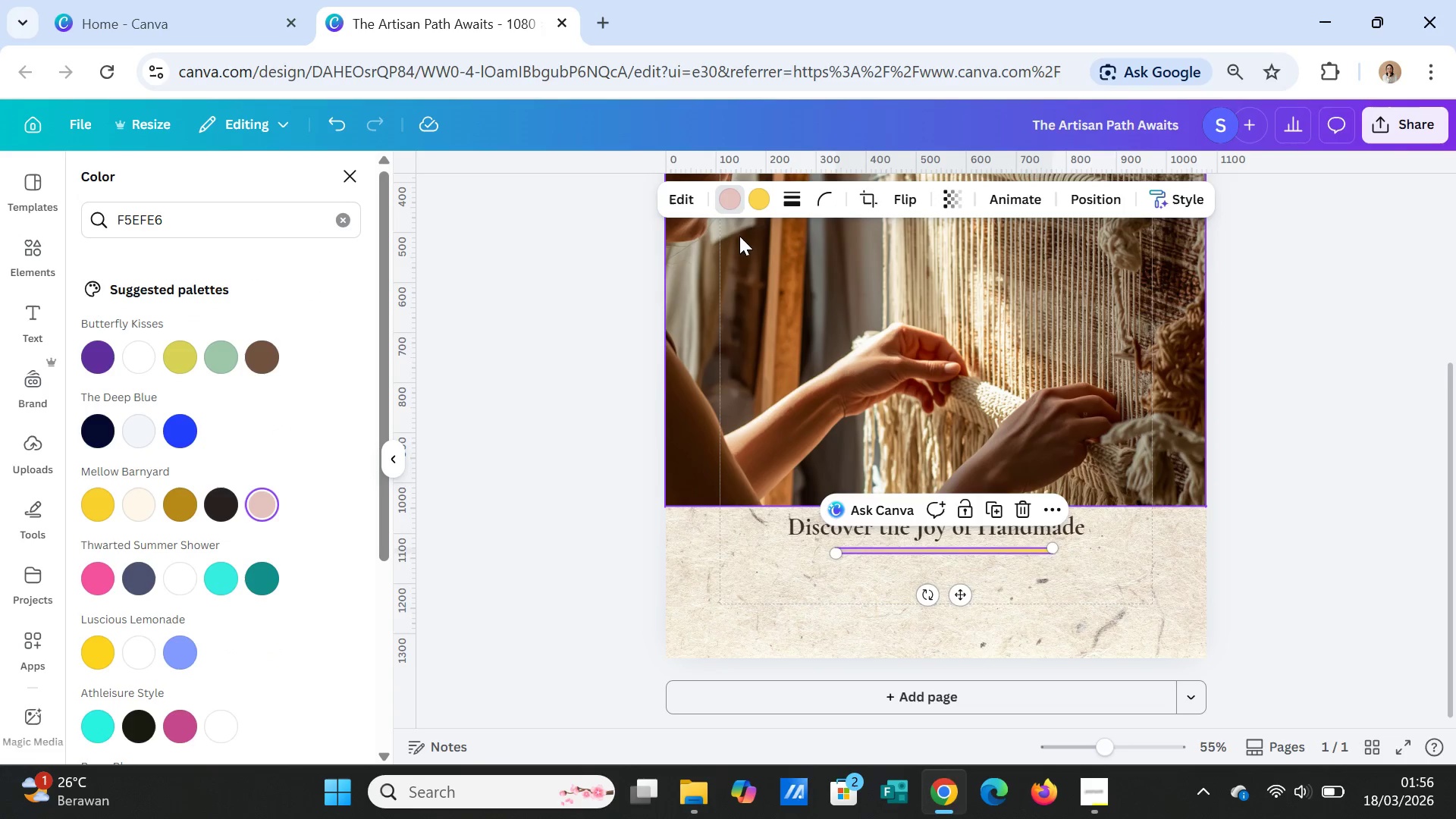 
left_click([1040, 600])
 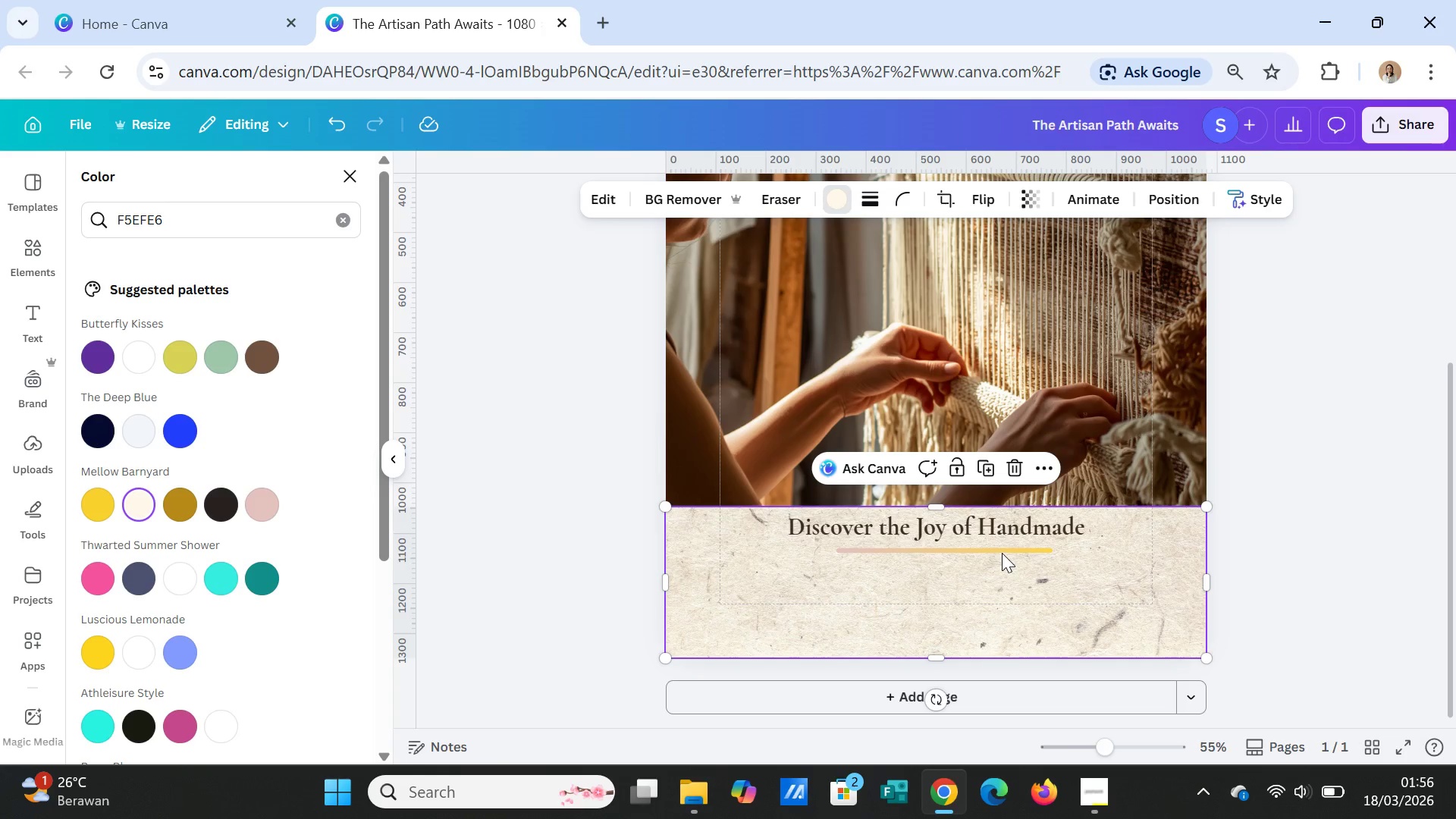 
left_click([1002, 553])
 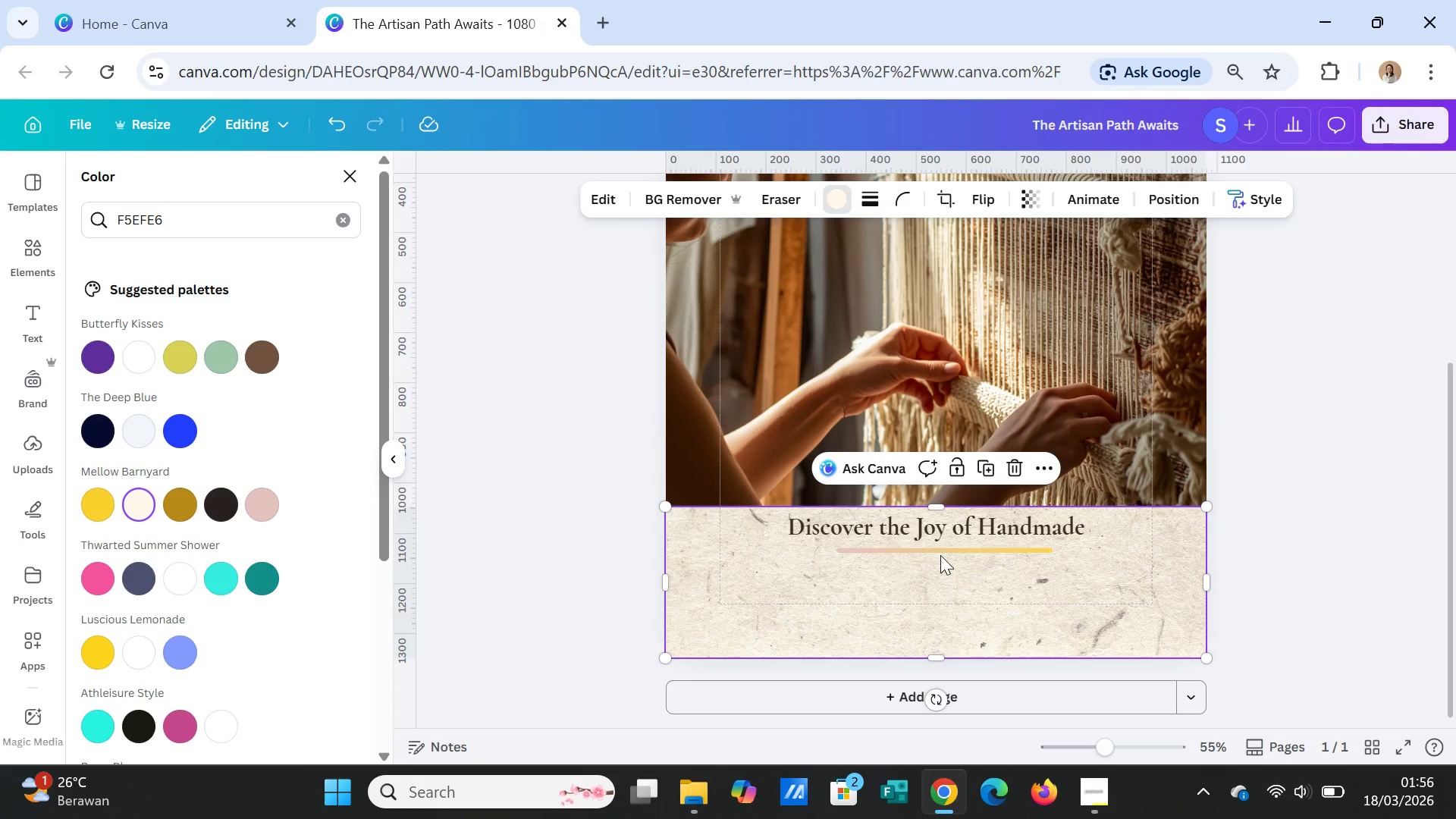 
left_click([940, 555])
 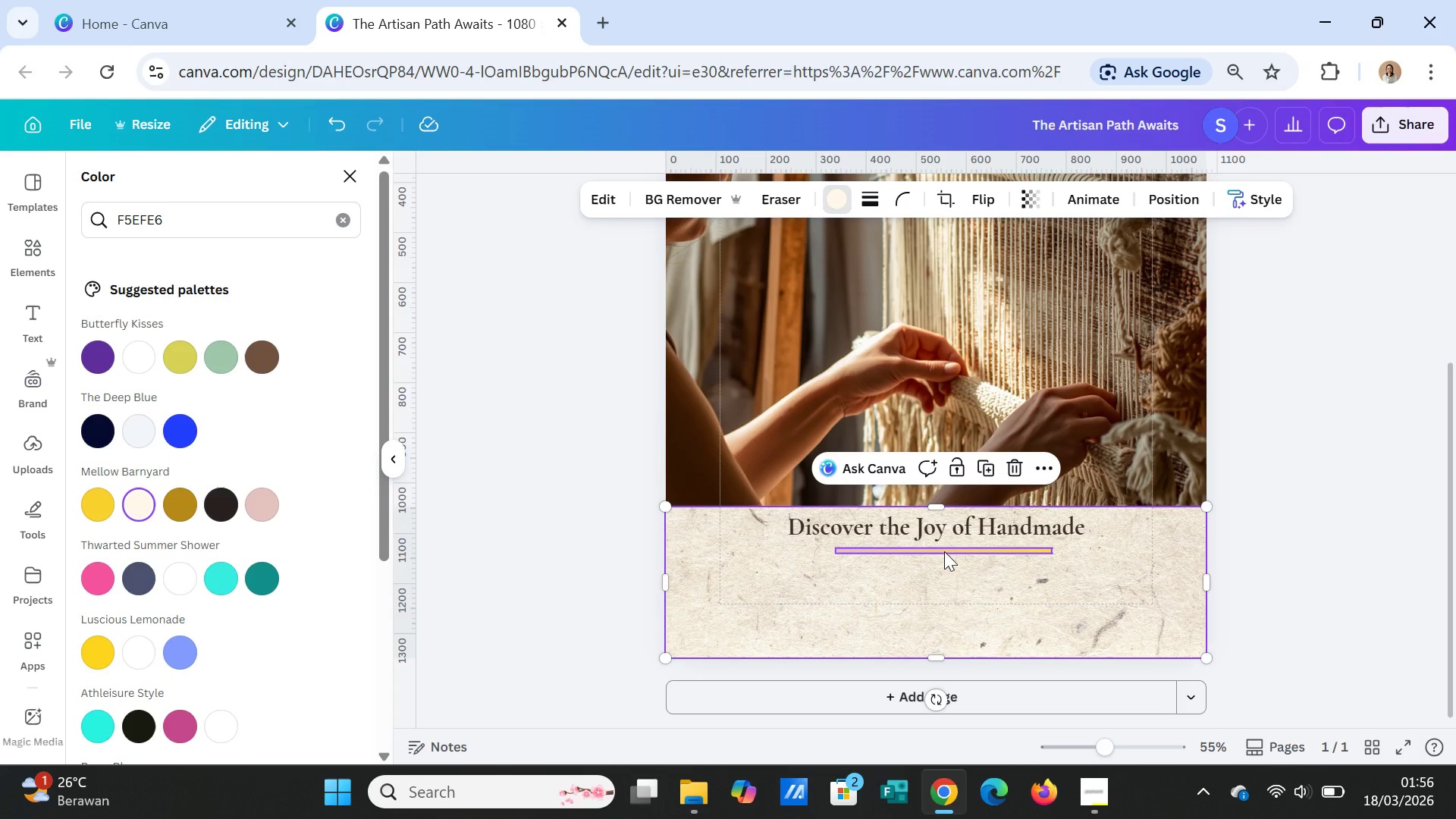 
left_click([944, 551])
 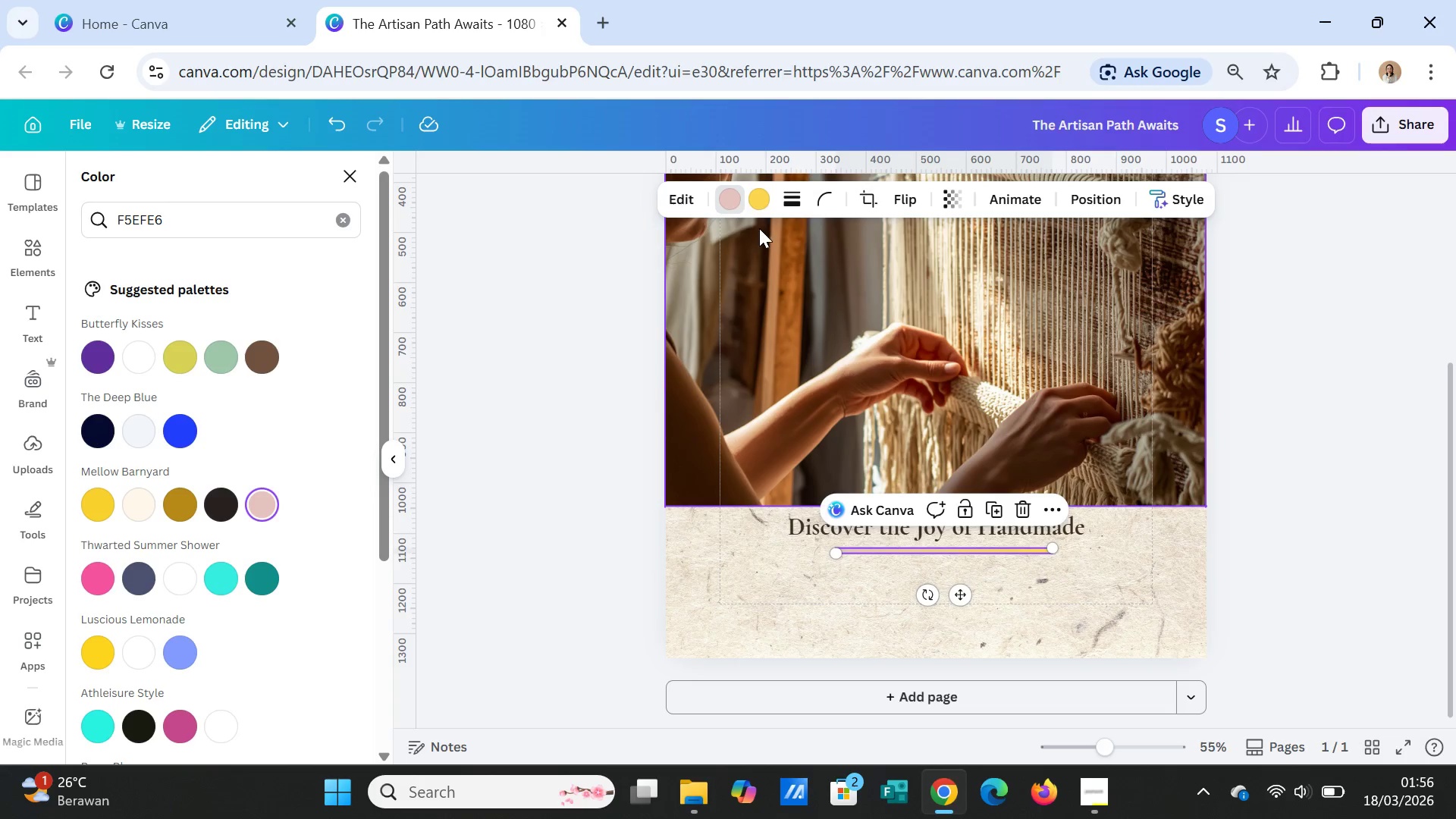 
left_click([763, 196])
 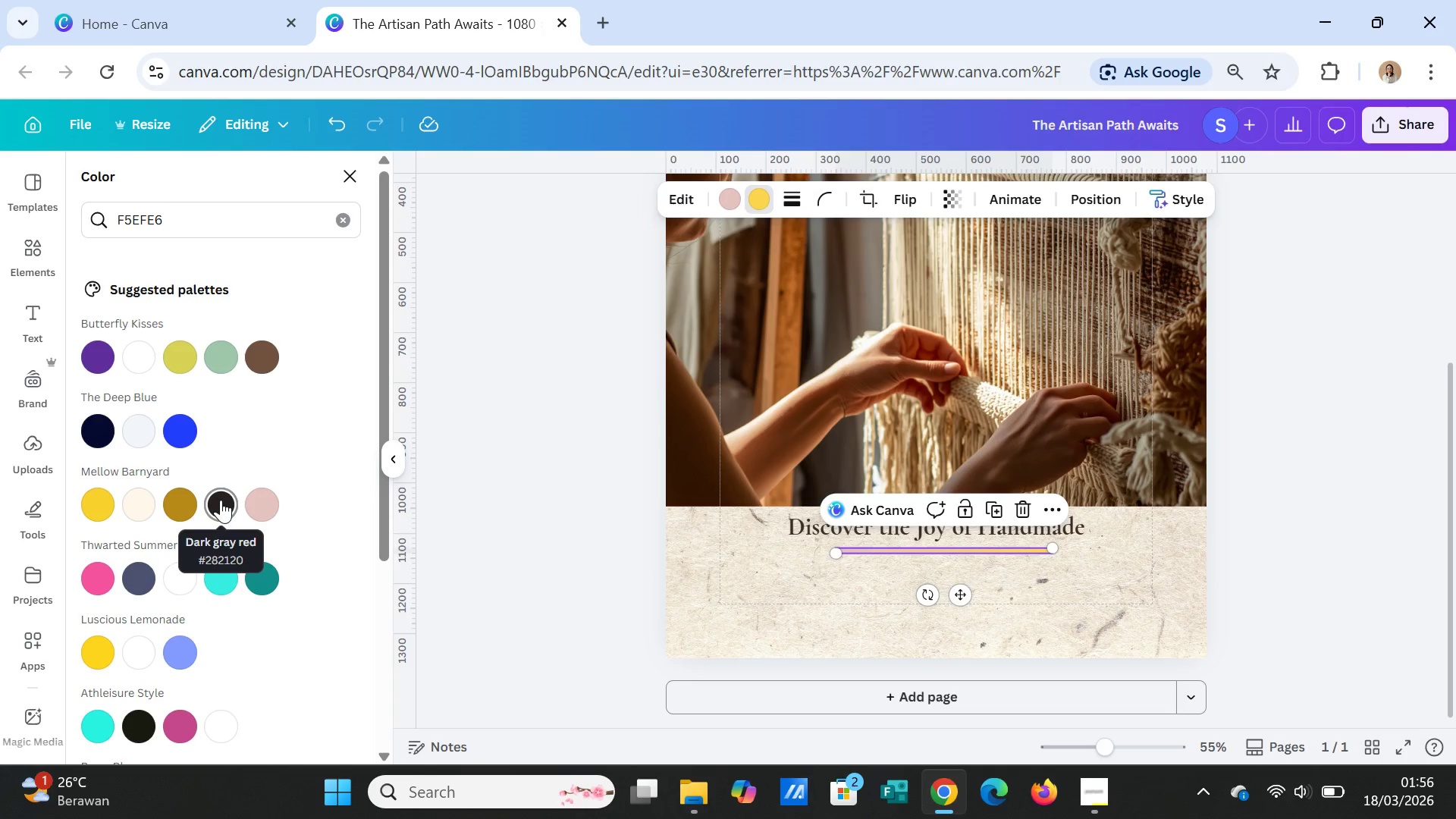 
left_click([221, 500])
 